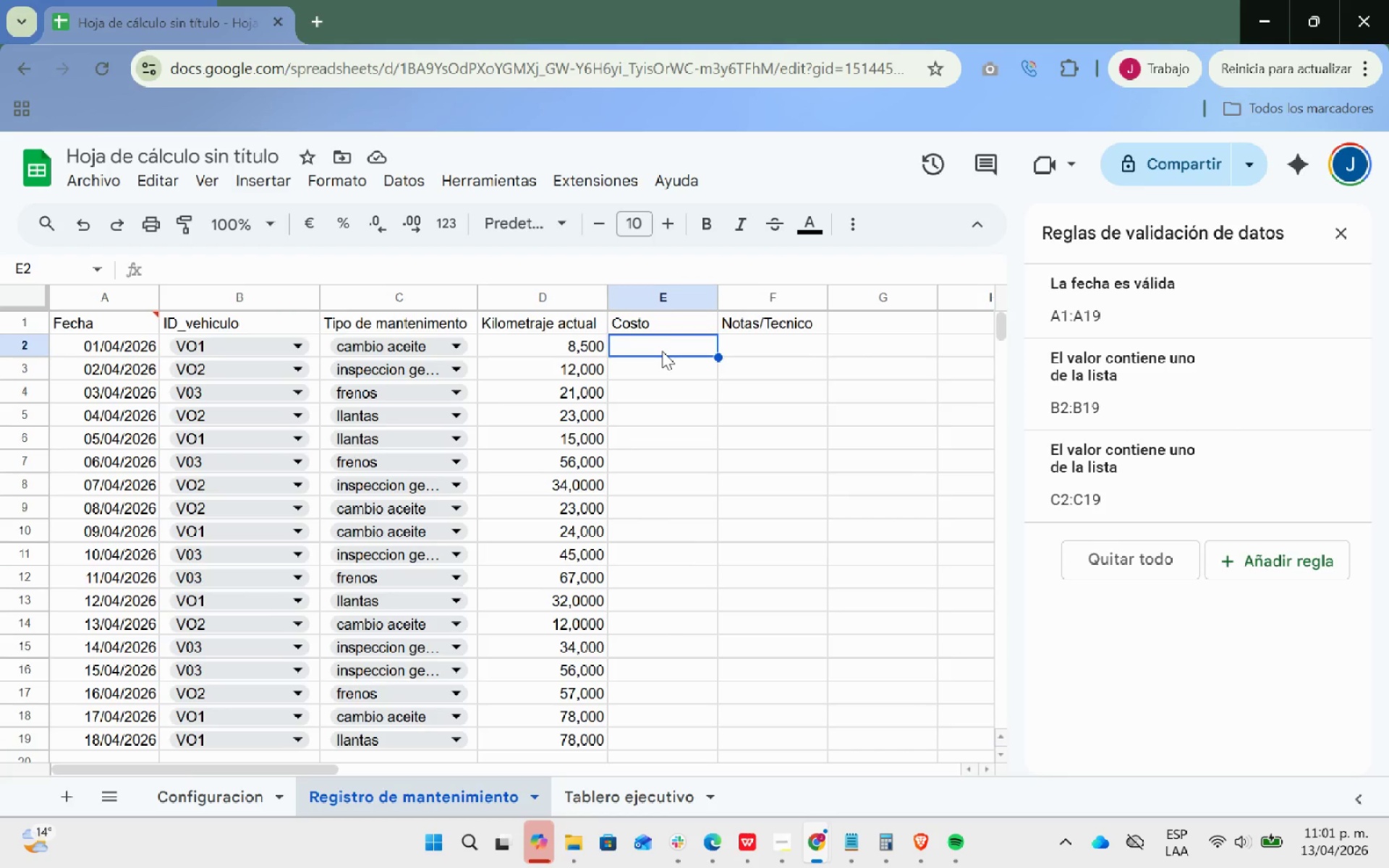 
left_click([662, 351])
 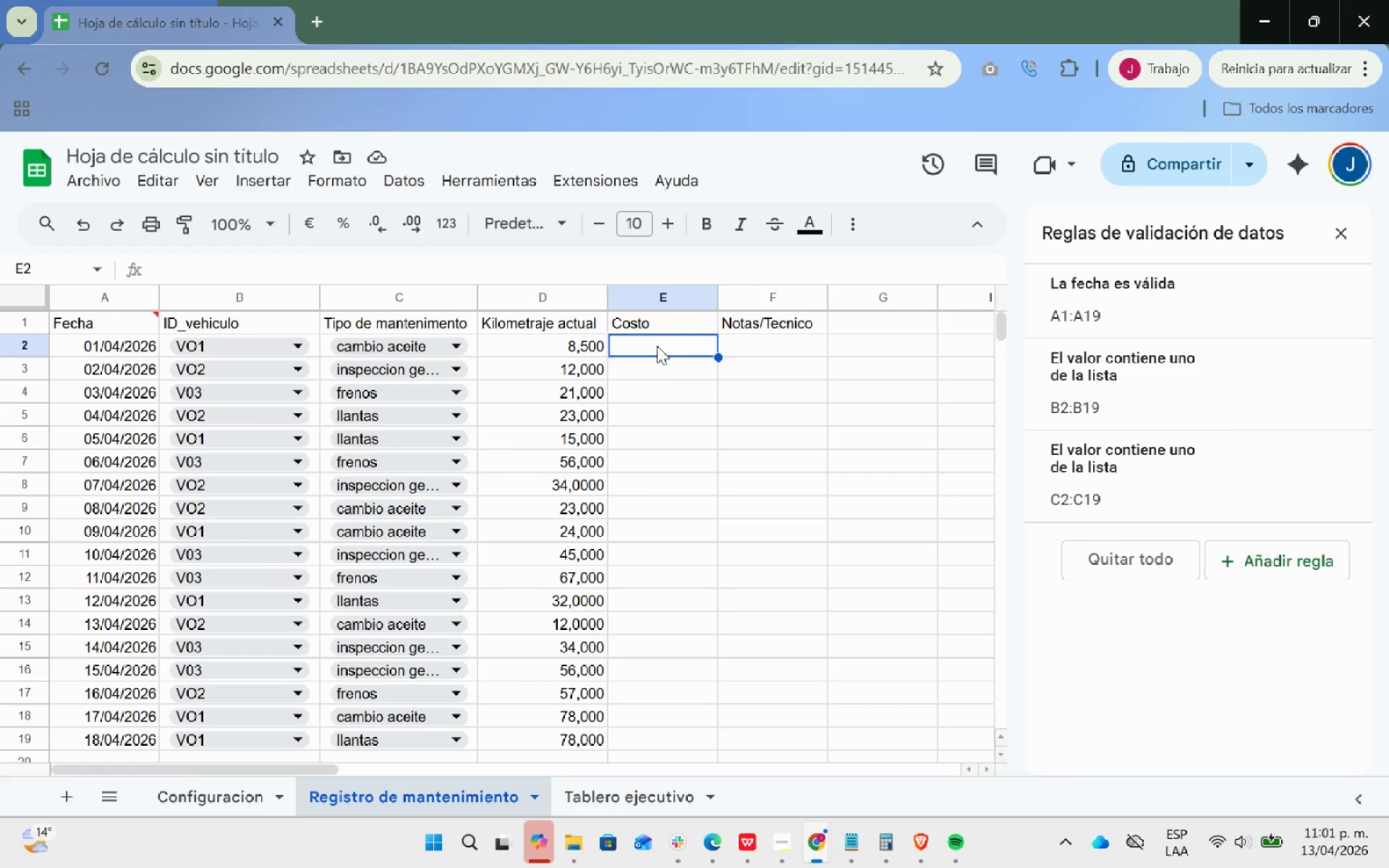 
double_click([657, 346])
 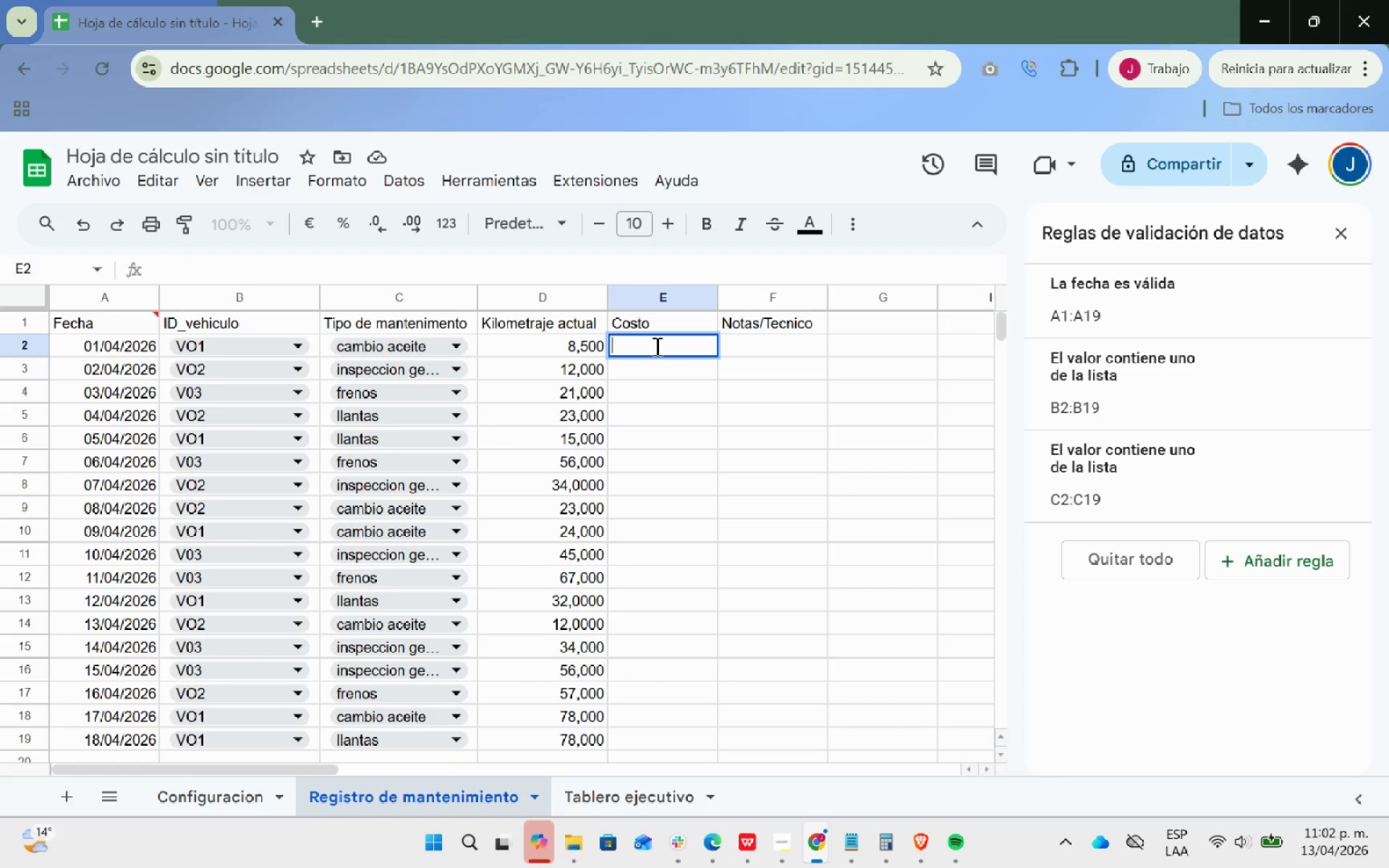 
type(150.000)
 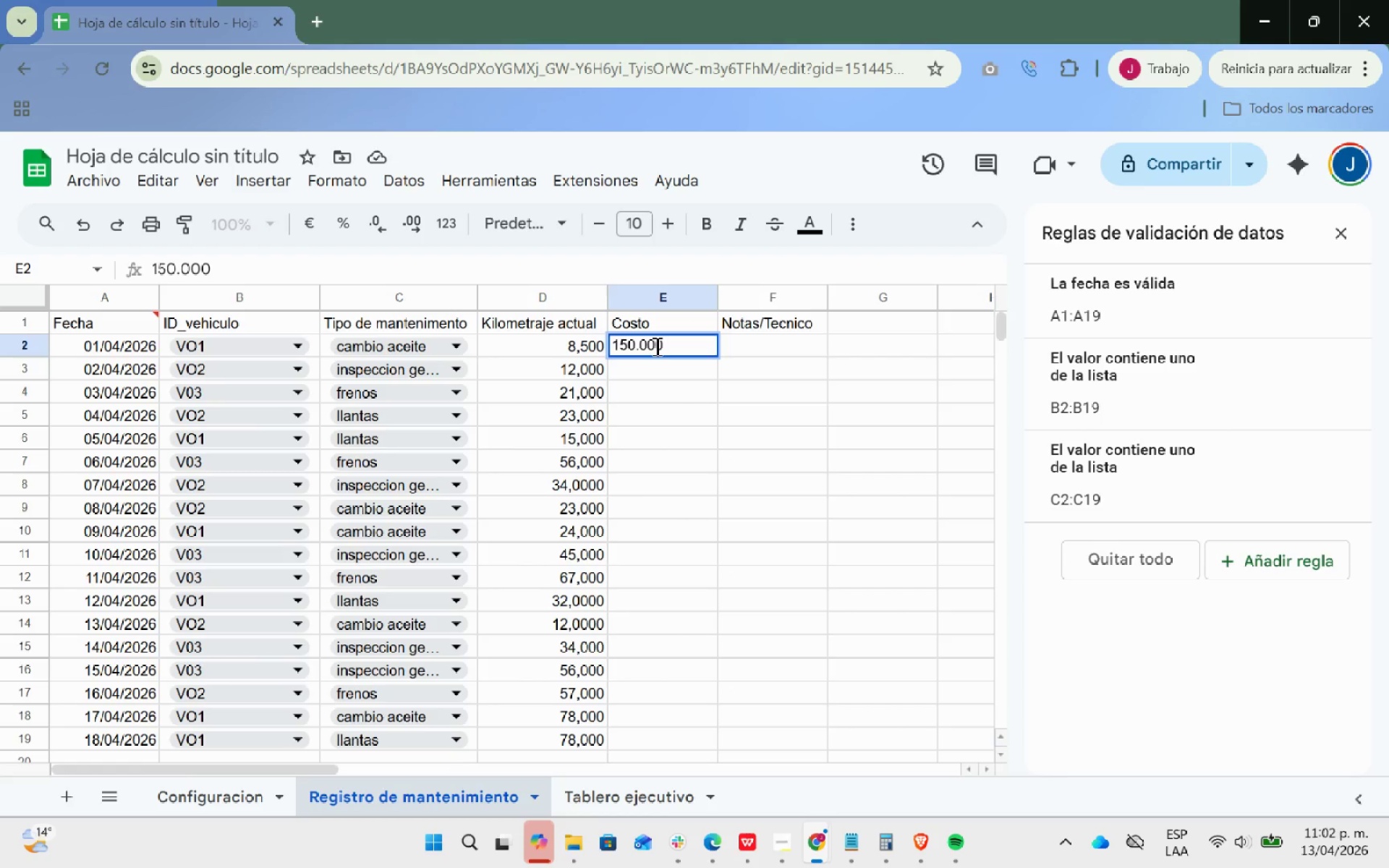 
key(Enter)
 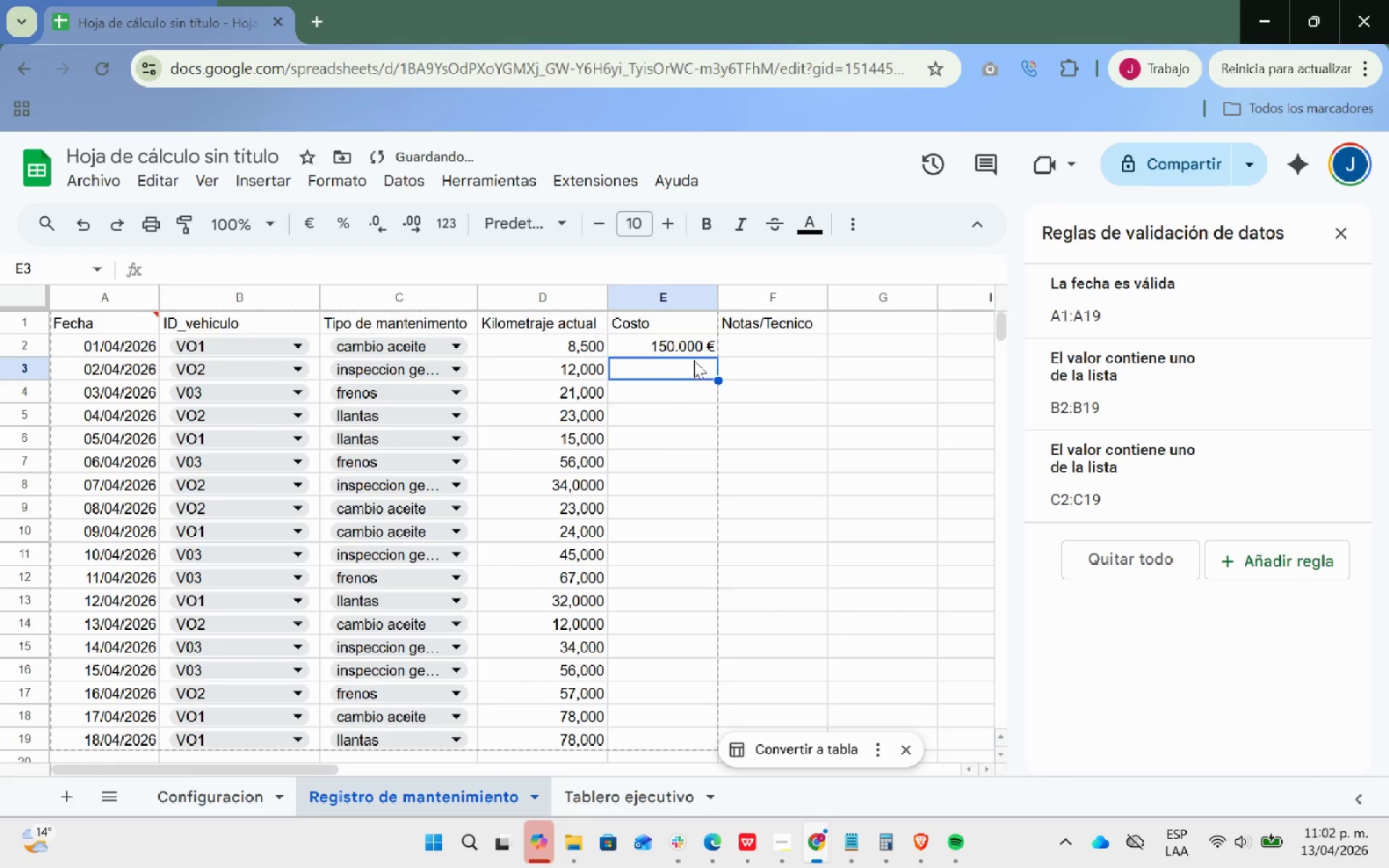 
left_click([692, 352])
 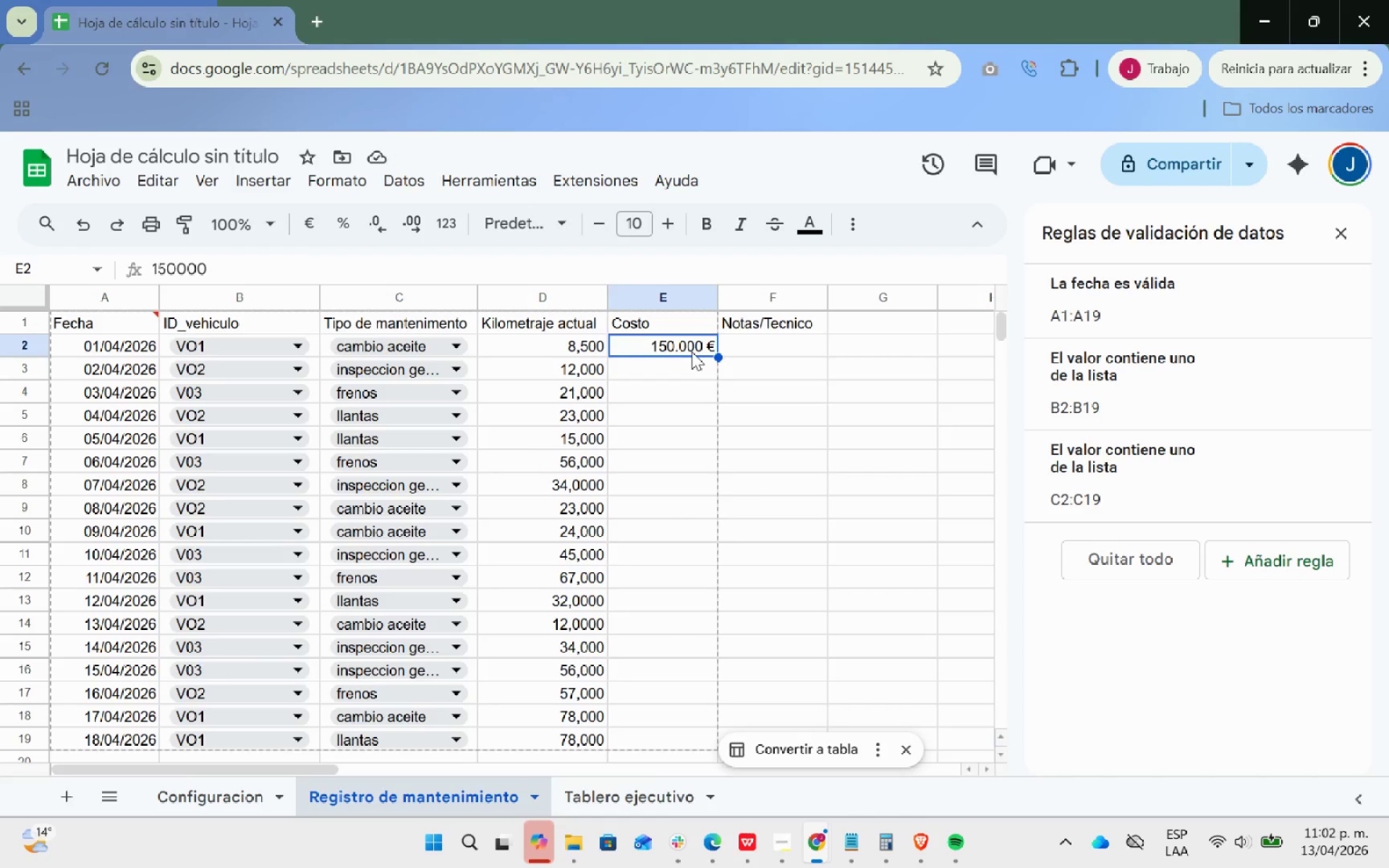 
left_click_drag(start_coordinate=[692, 352], to_coordinate=[663, 733])
 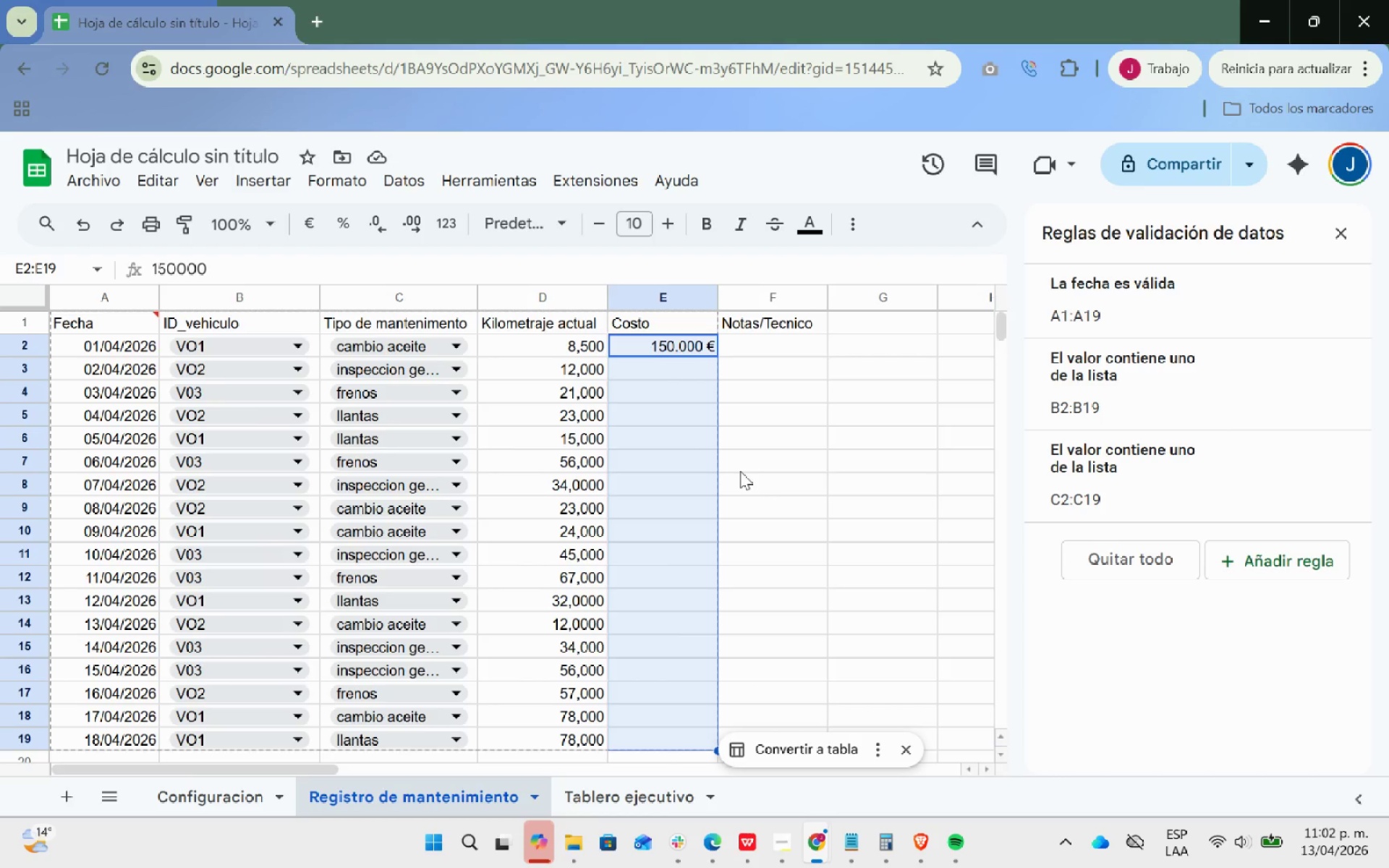 
scroll: coordinate [740, 471], scroll_direction: down, amount: 1.0
 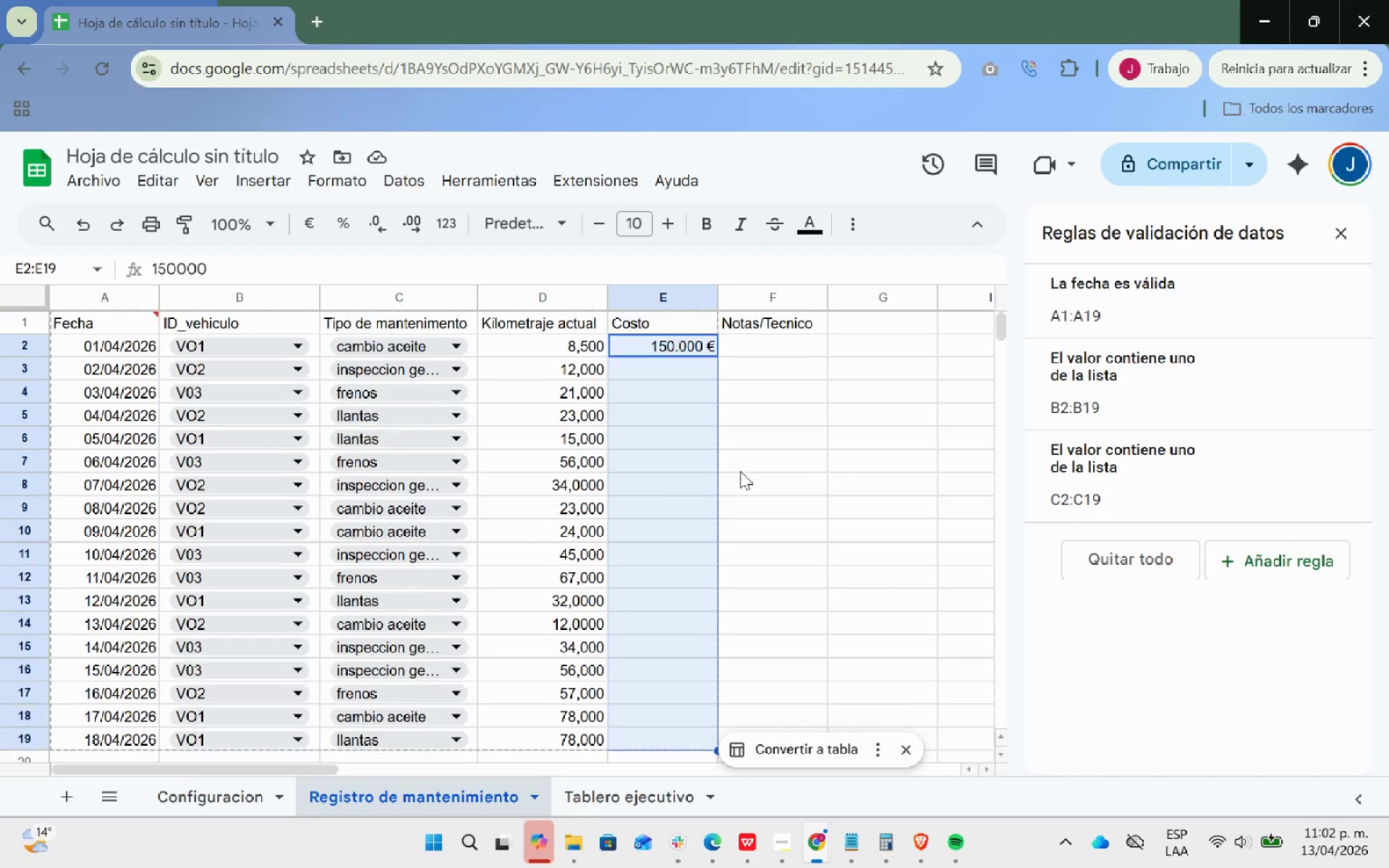 
scroll: coordinate [740, 471], scroll_direction: up, amount: 1.0
 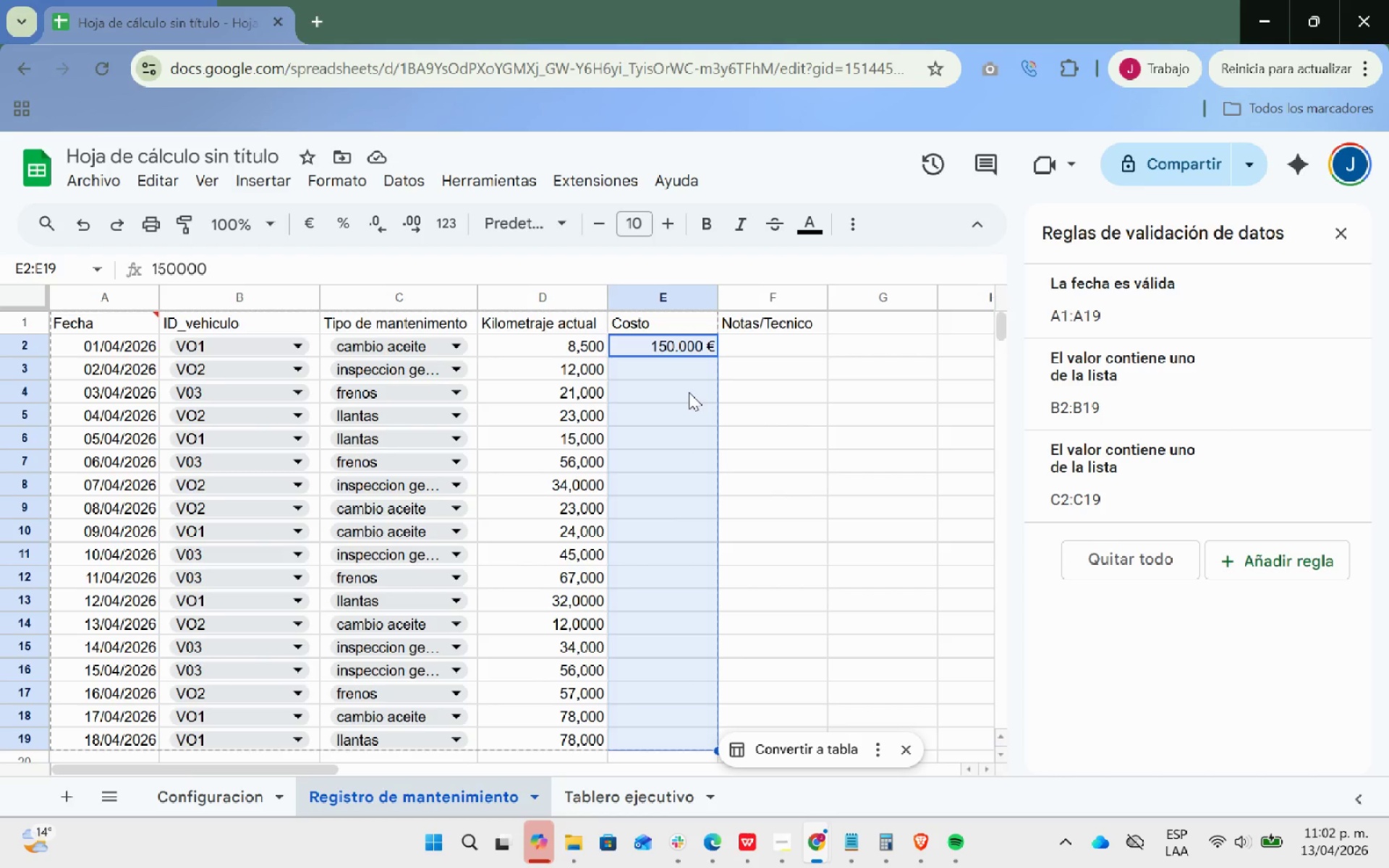 
wait(12.83)
 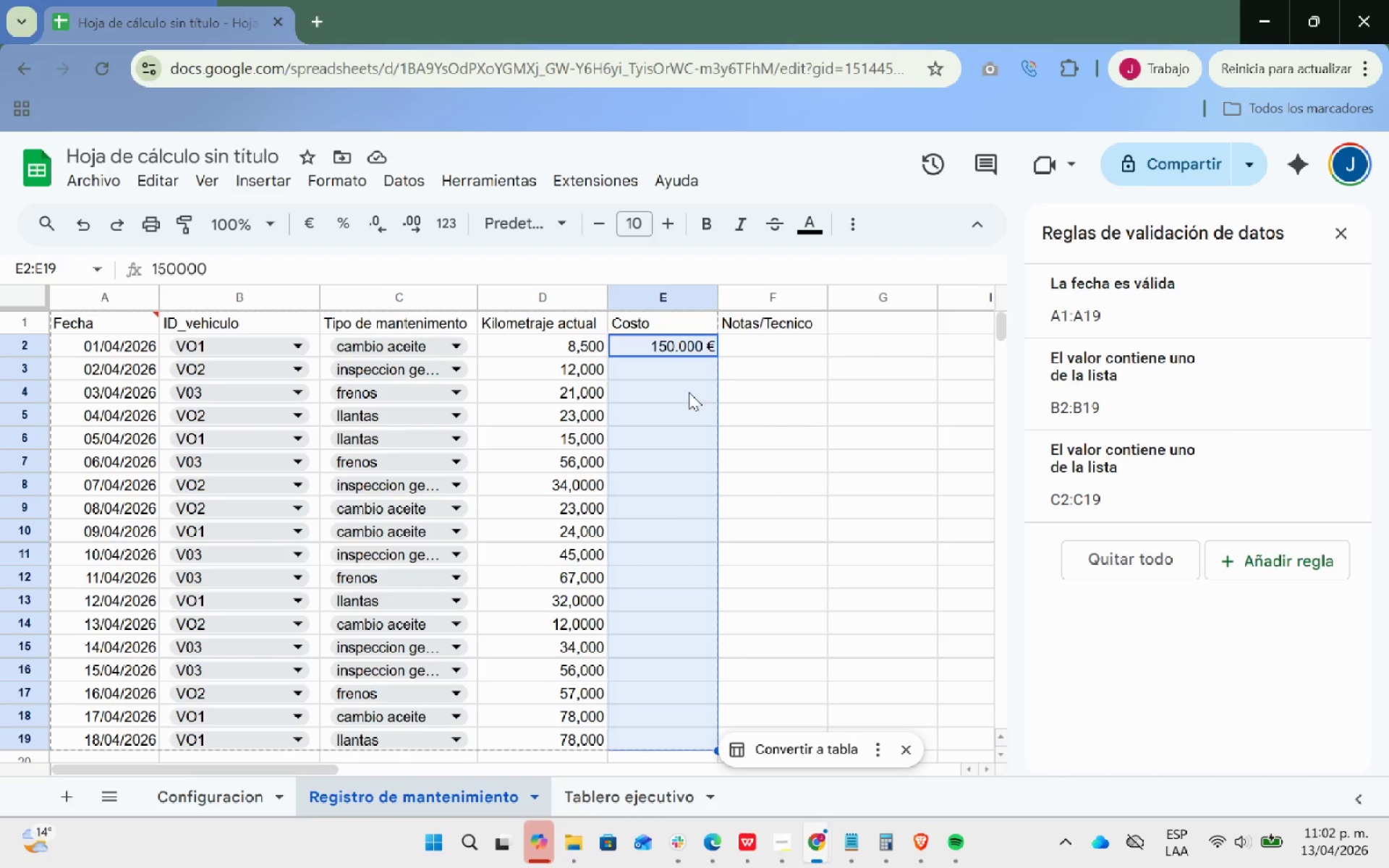 
left_click([426, 186])
 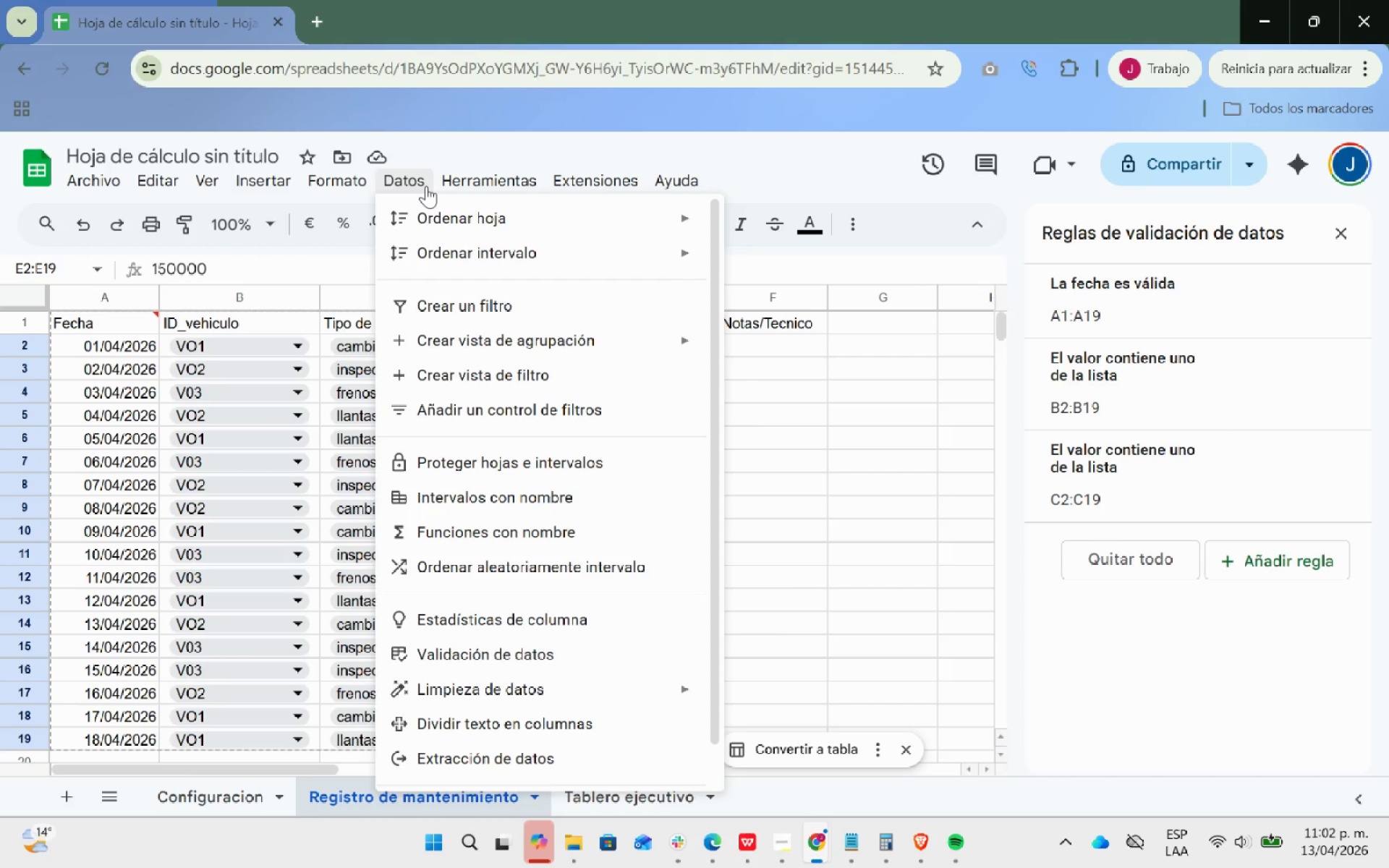 
wait(8.64)
 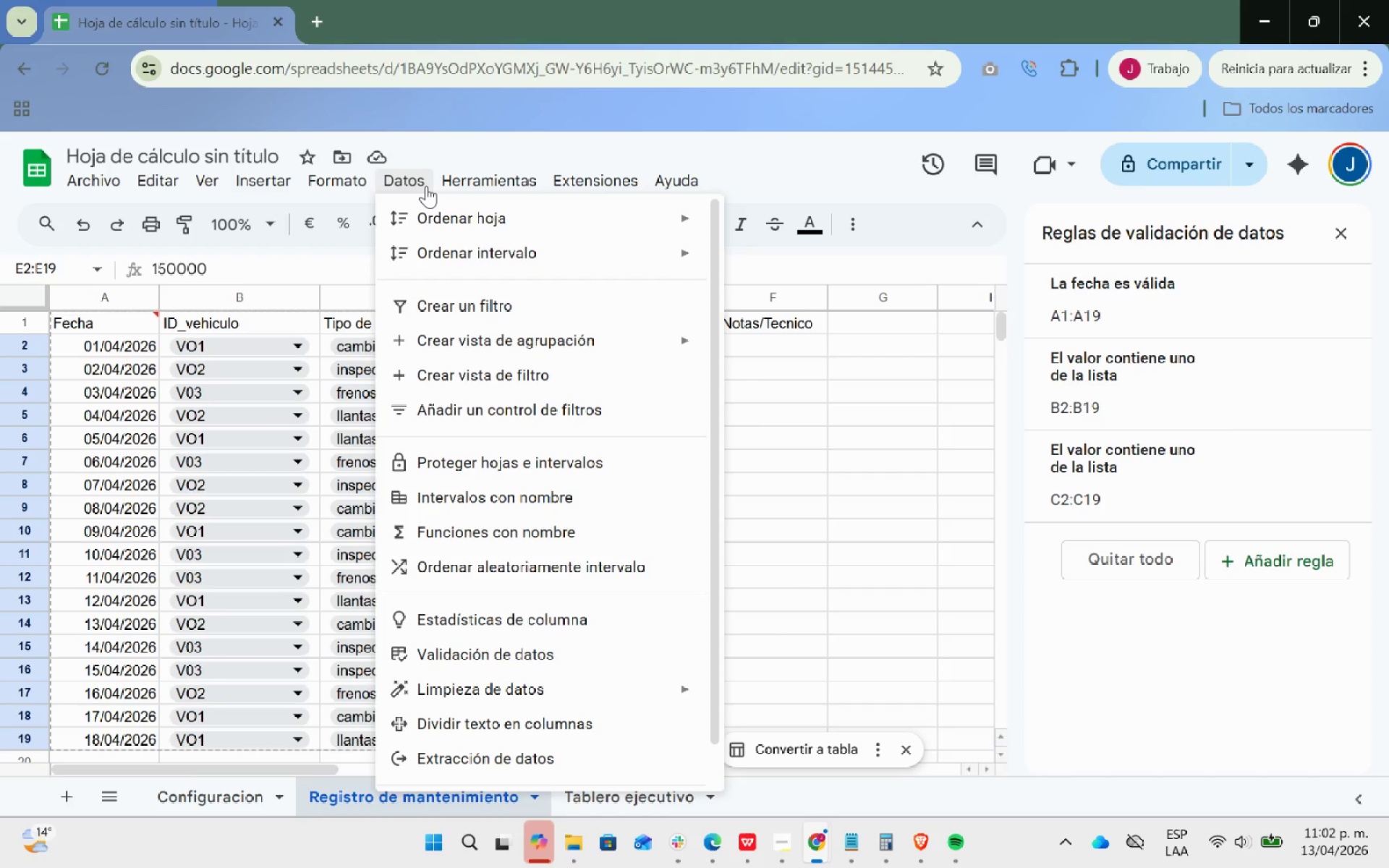 
scroll: coordinate [550, 315], scroll_direction: down, amount: 2.0
 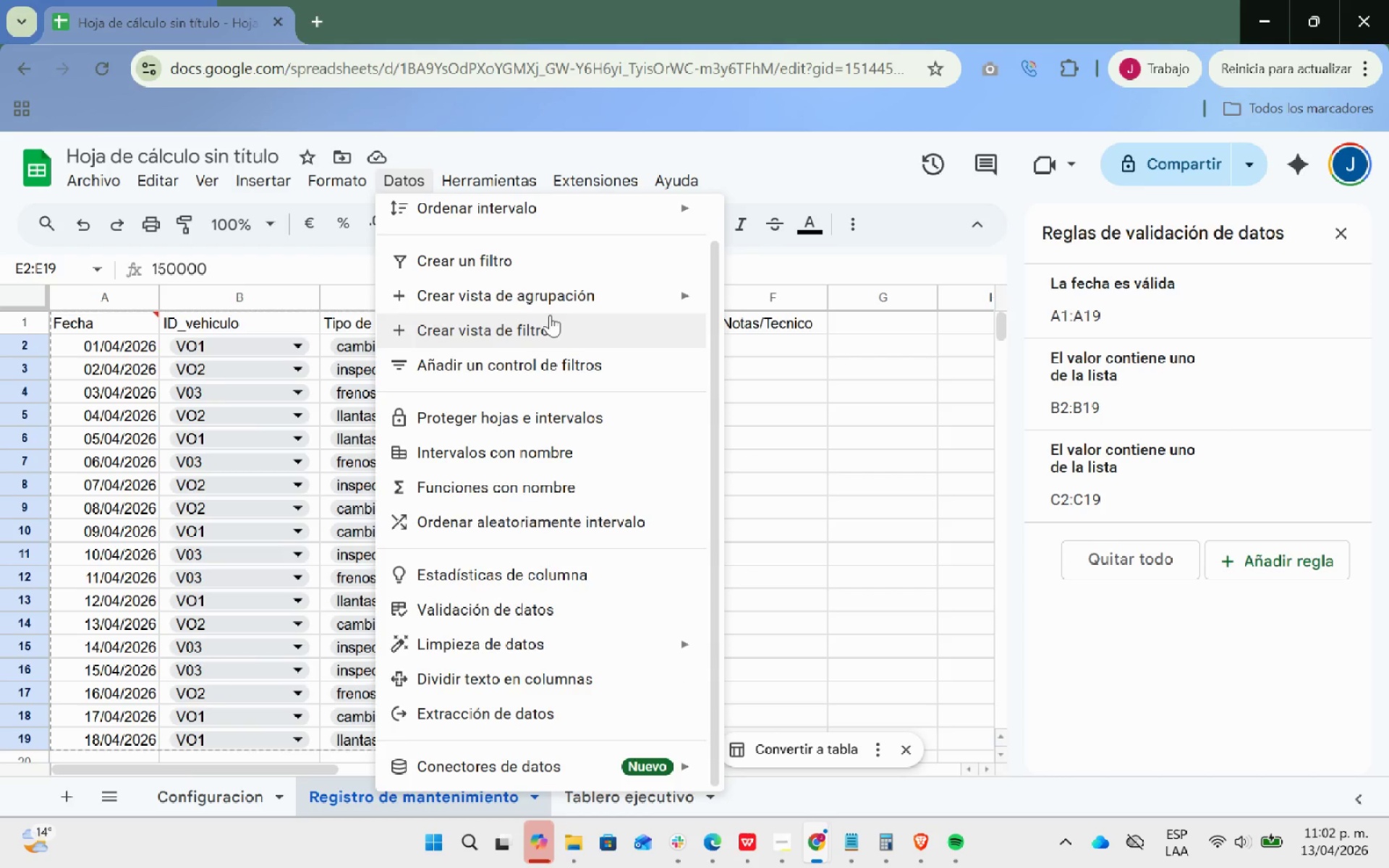 
scroll: coordinate [550, 315], scroll_direction: up, amount: 1.0
 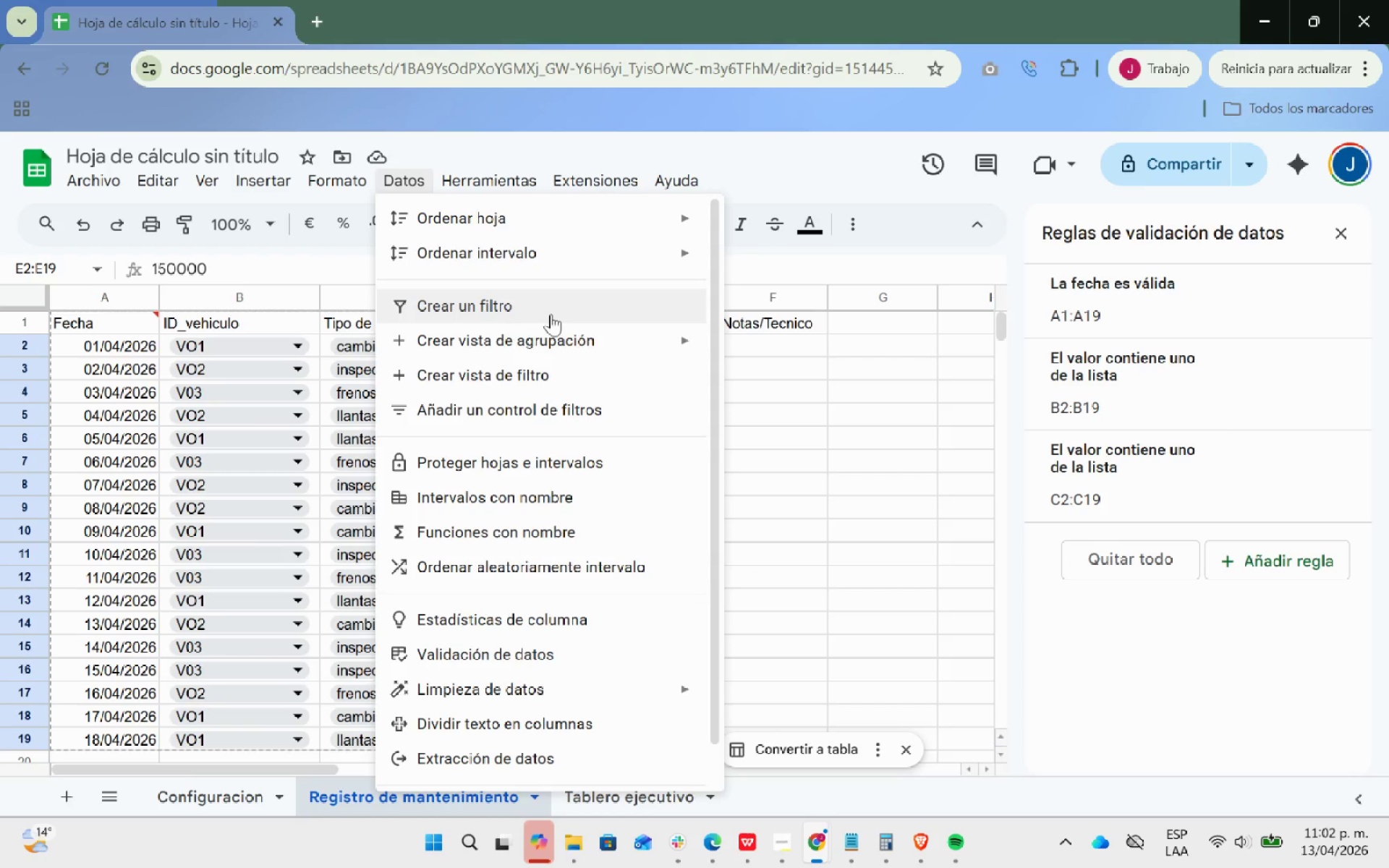 
wait(8.4)
 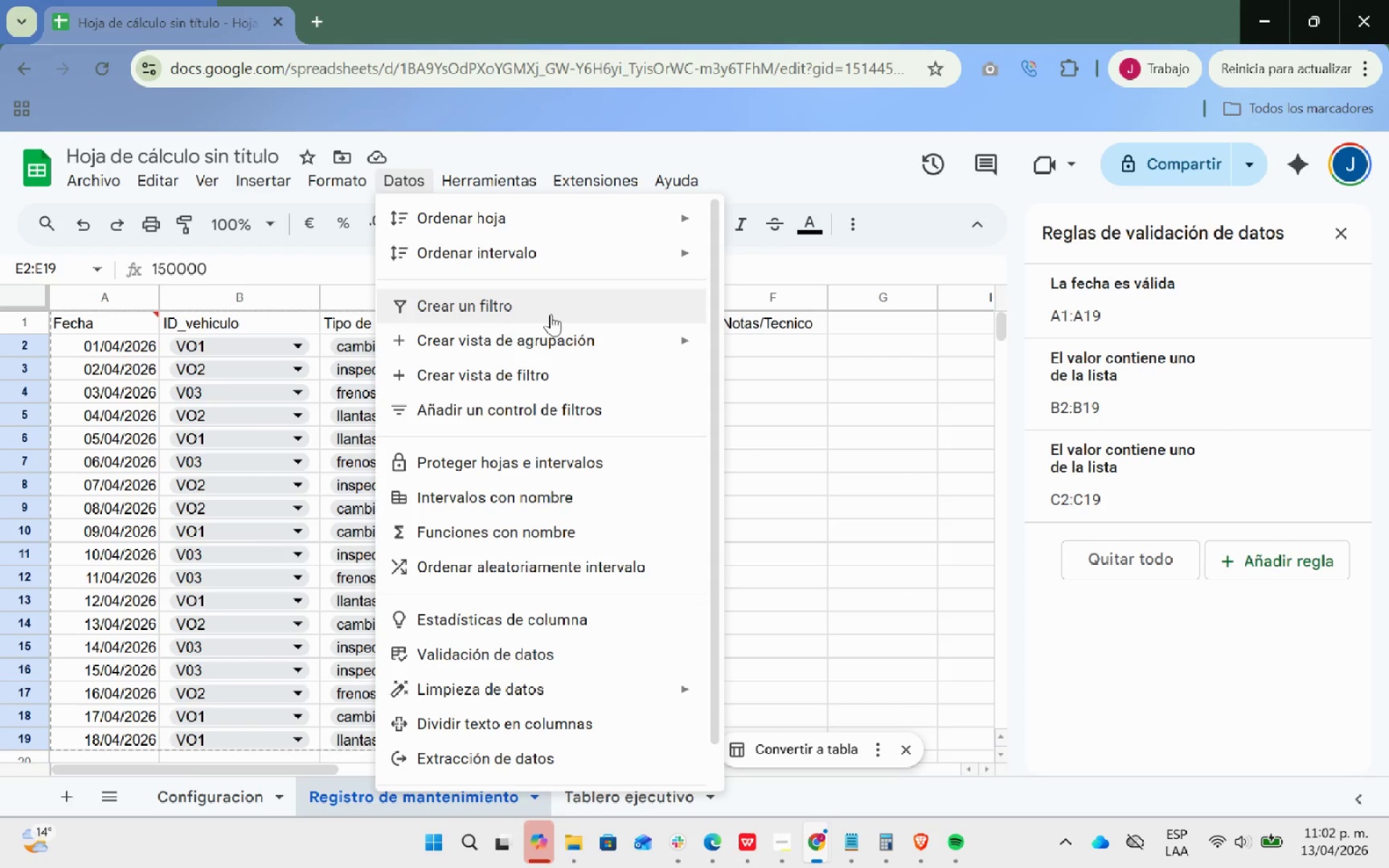 
left_click([834, 472])
 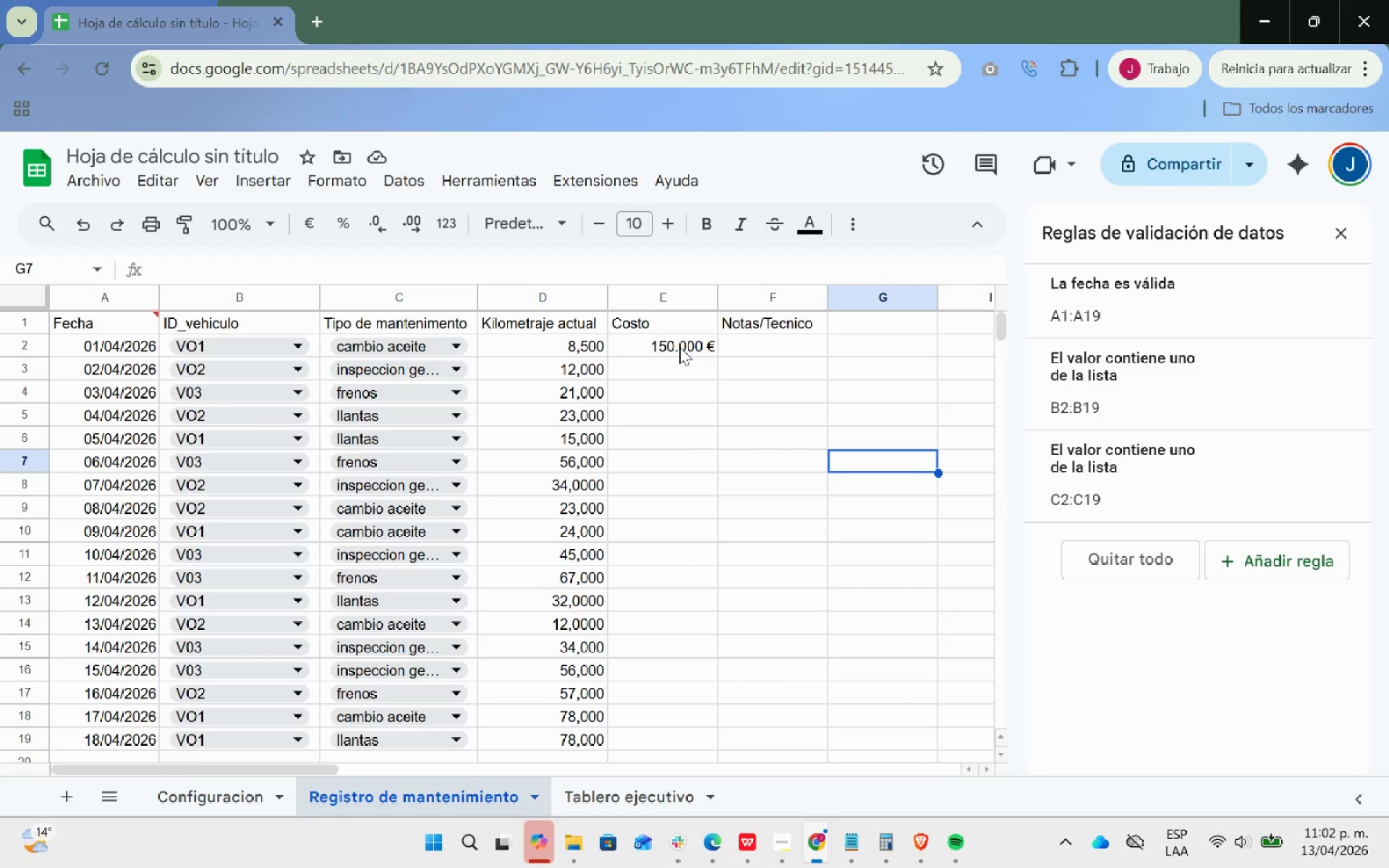 
left_click([679, 346])
 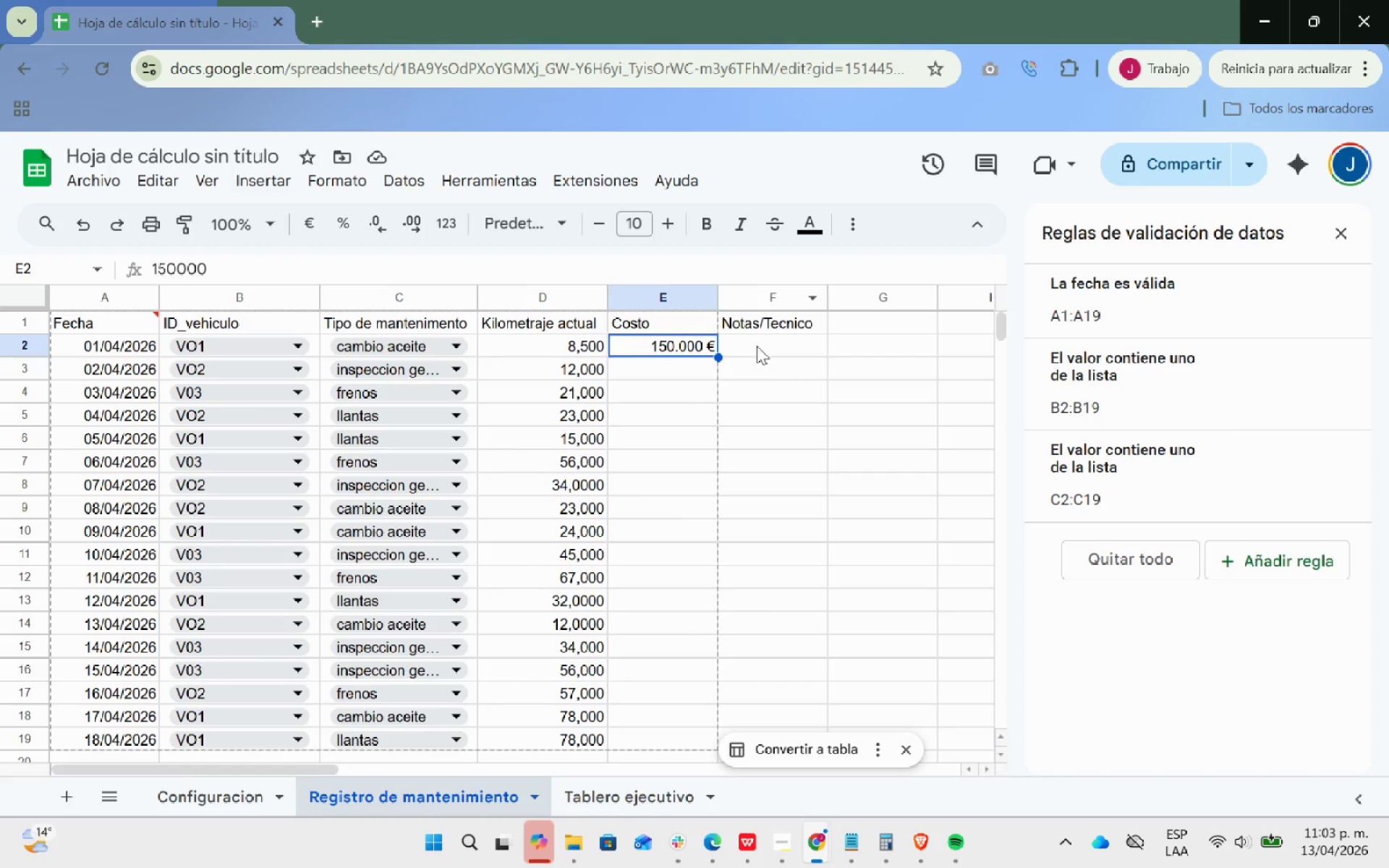 
wait(49.3)
 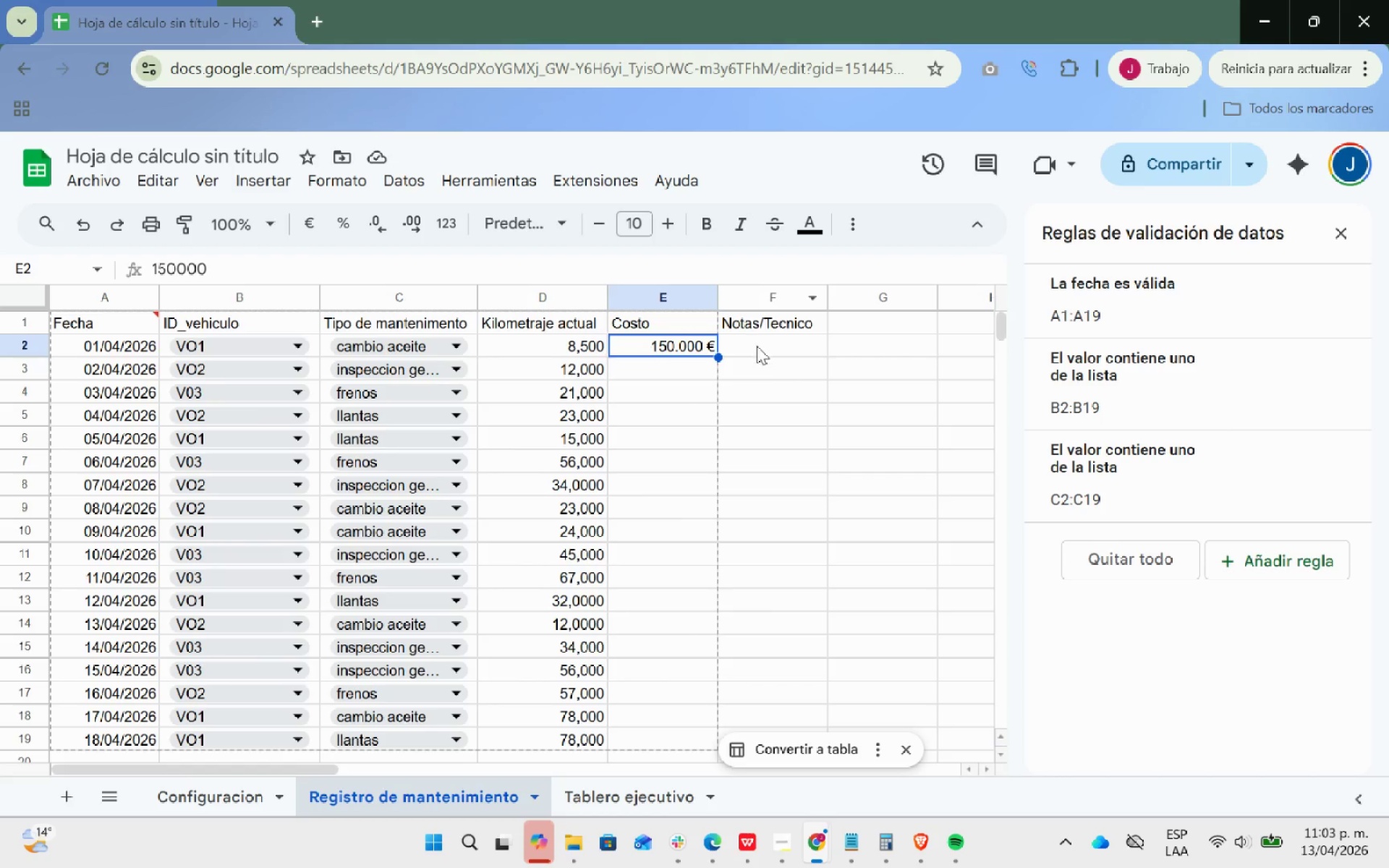 
left_click([650, 362])
 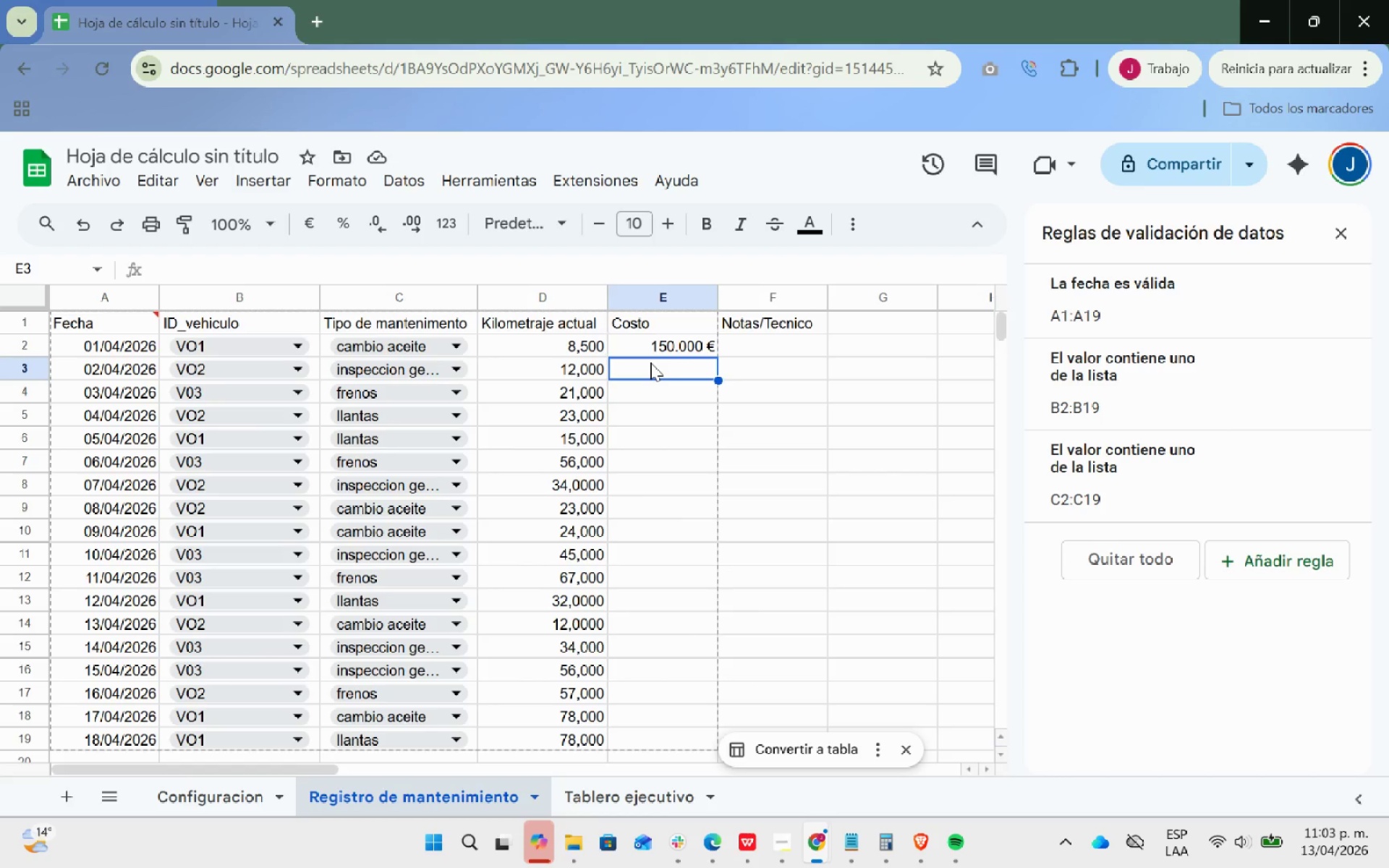 
type()ale)
 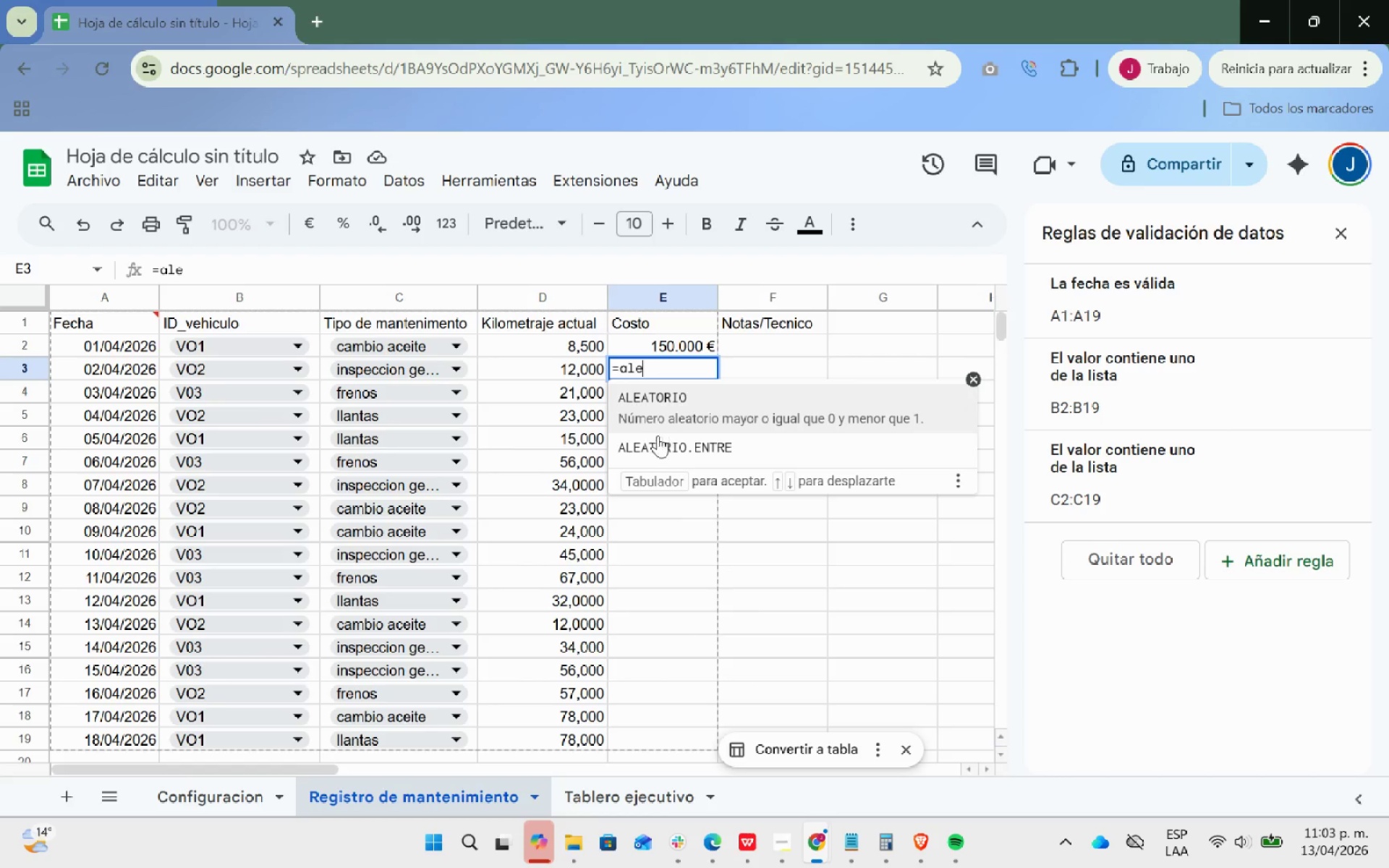 
left_click([655, 441])
 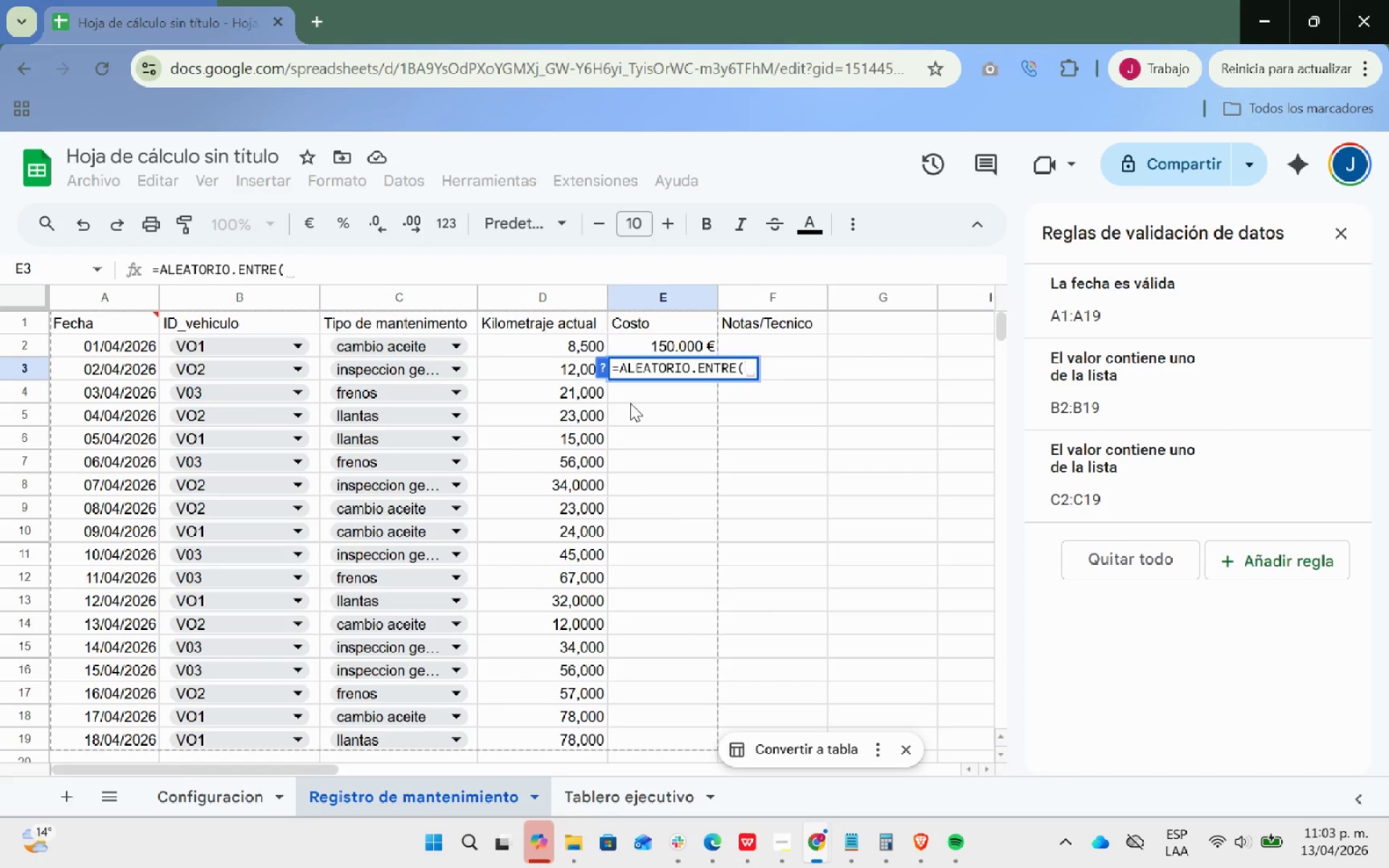 
wait(6.44)
 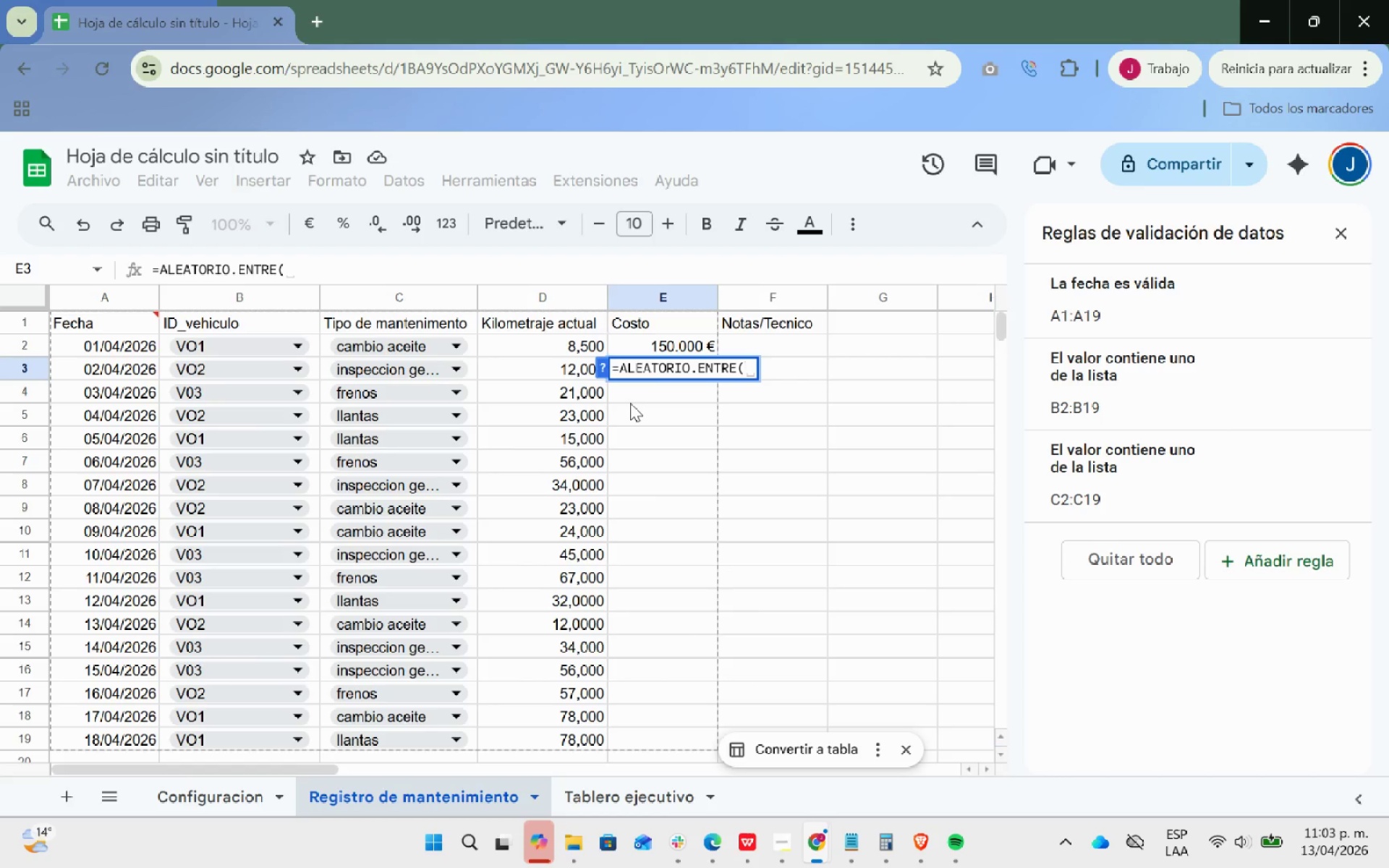 
type(E3)
 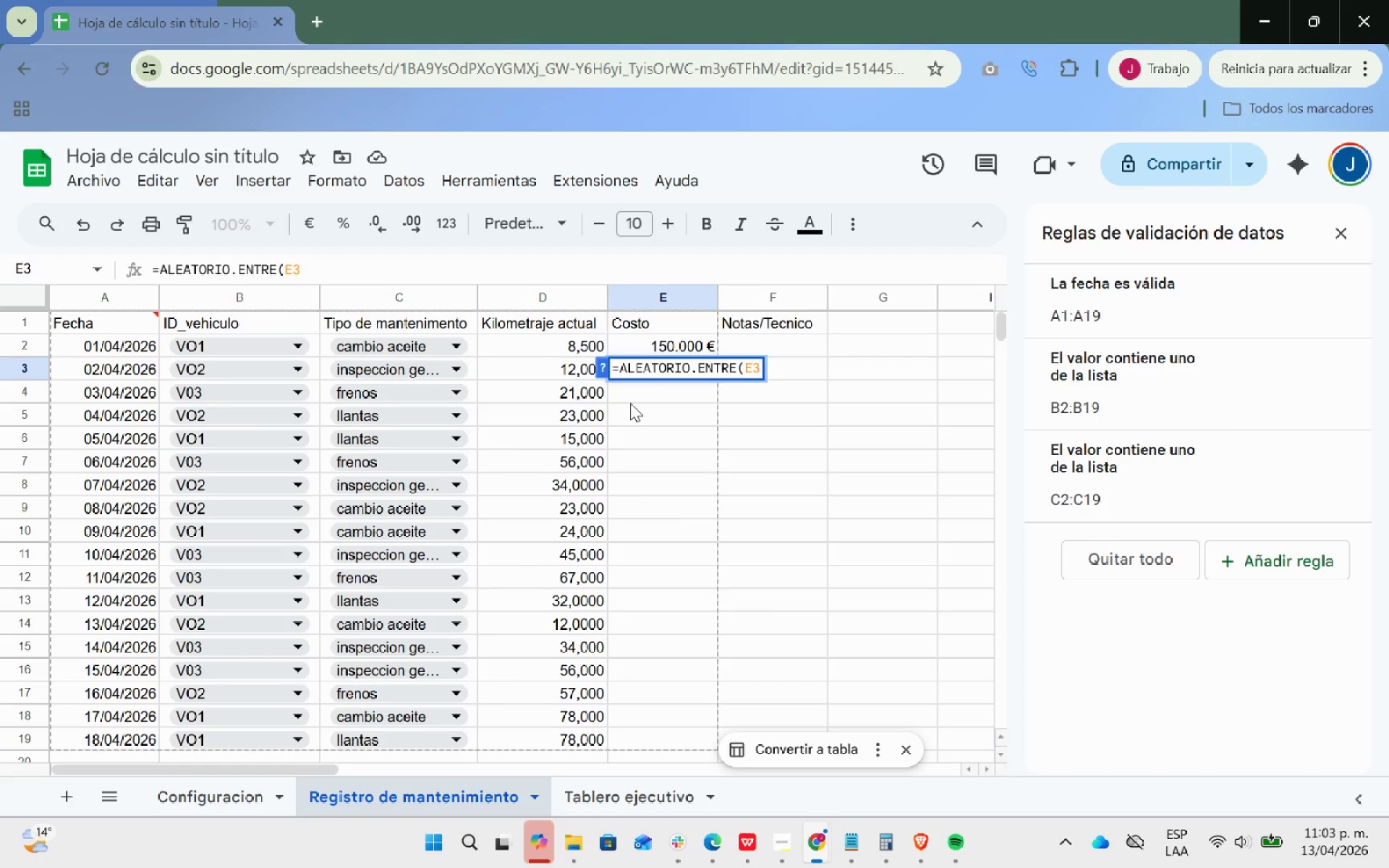 
wait(15.36)
 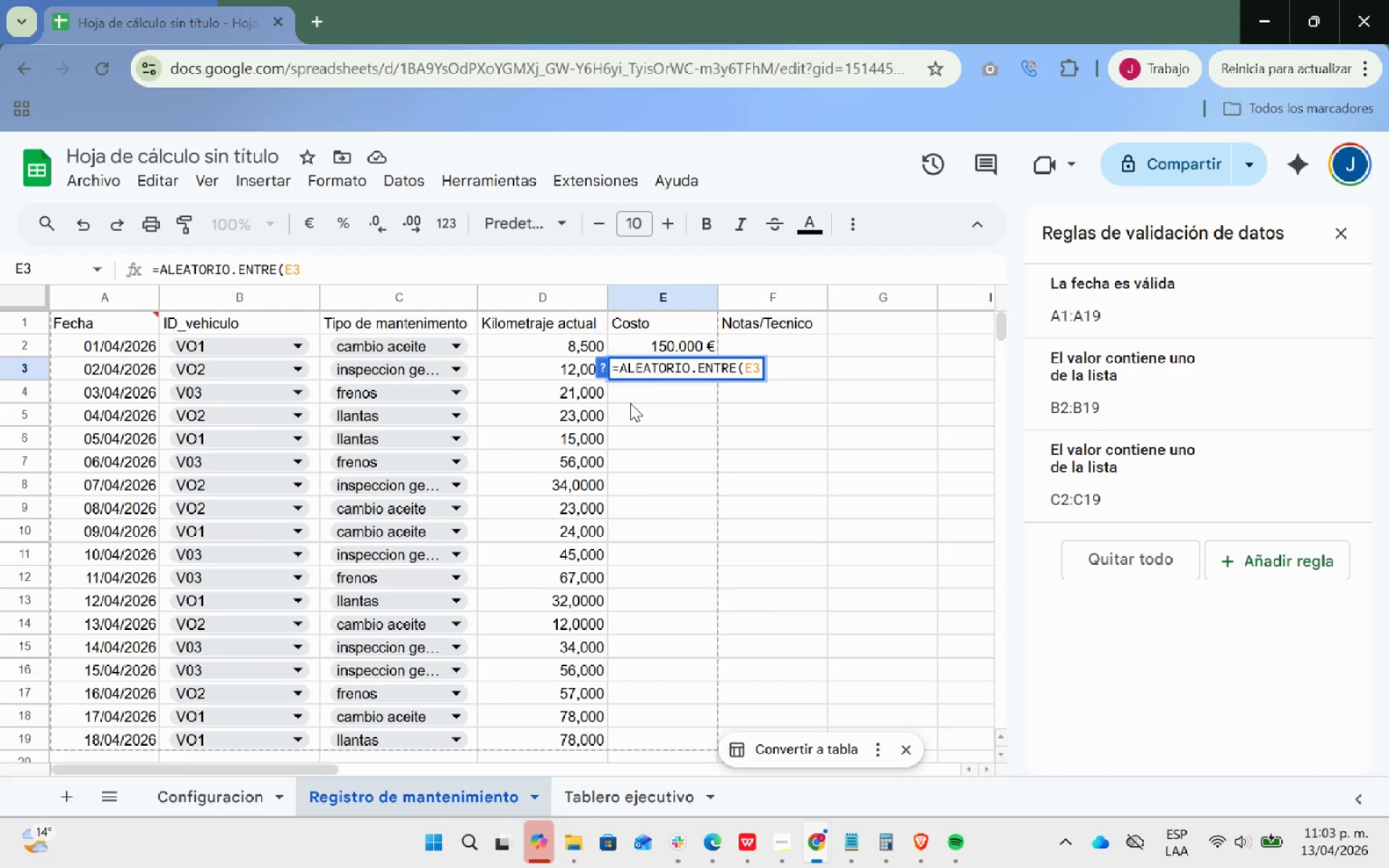 
key(Backspace)
 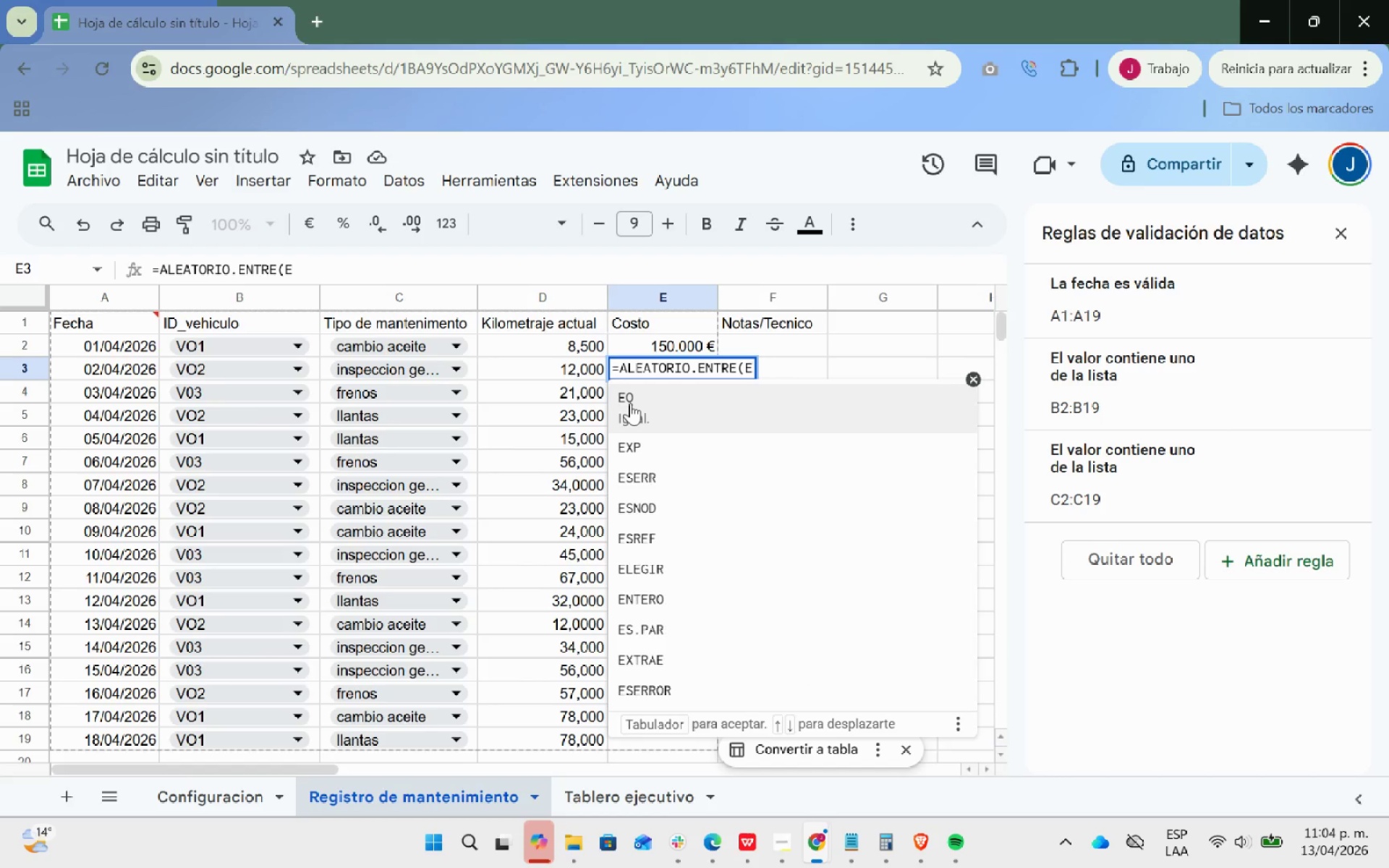 
key(2)
 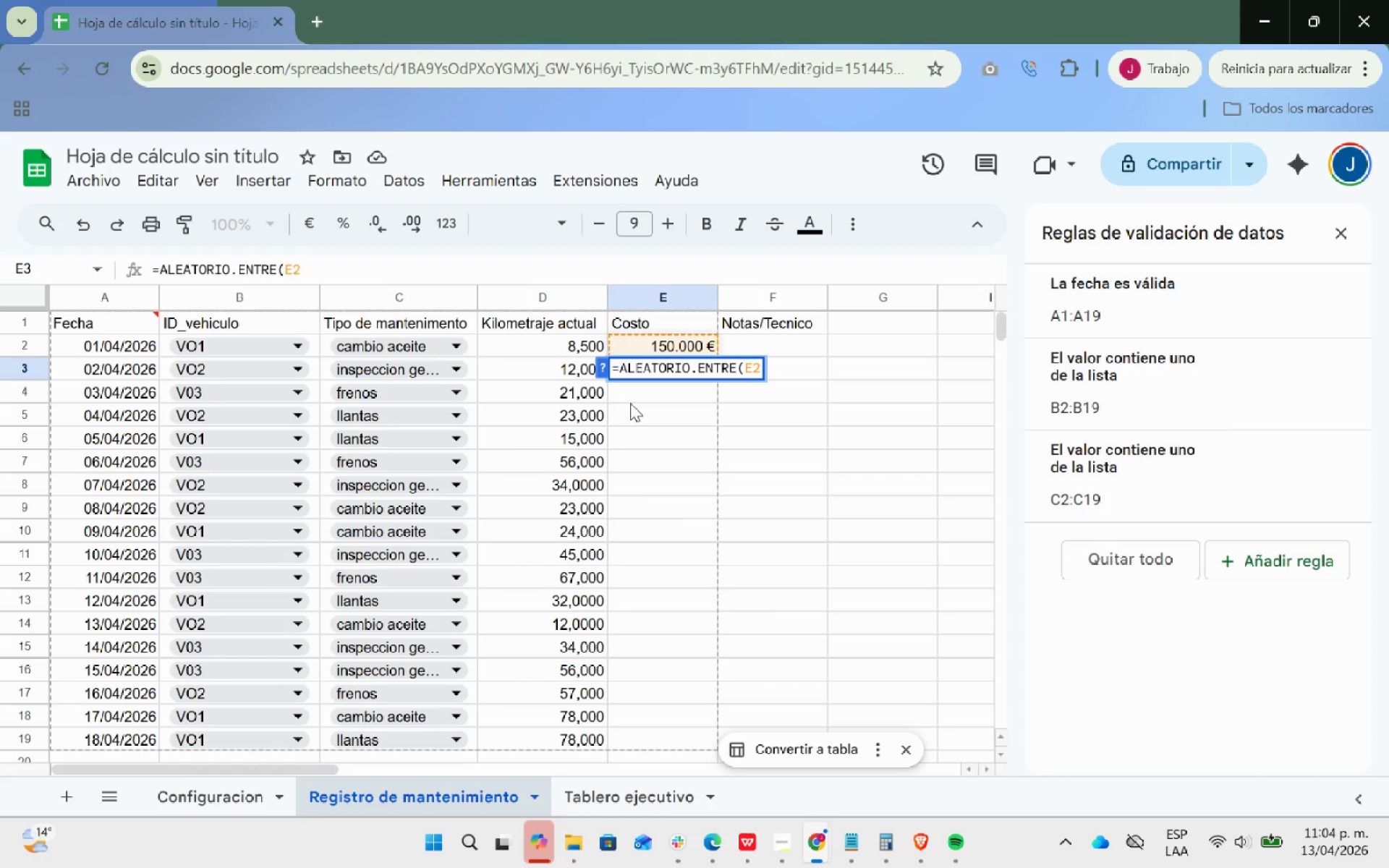 
key(Shift+Comma)
 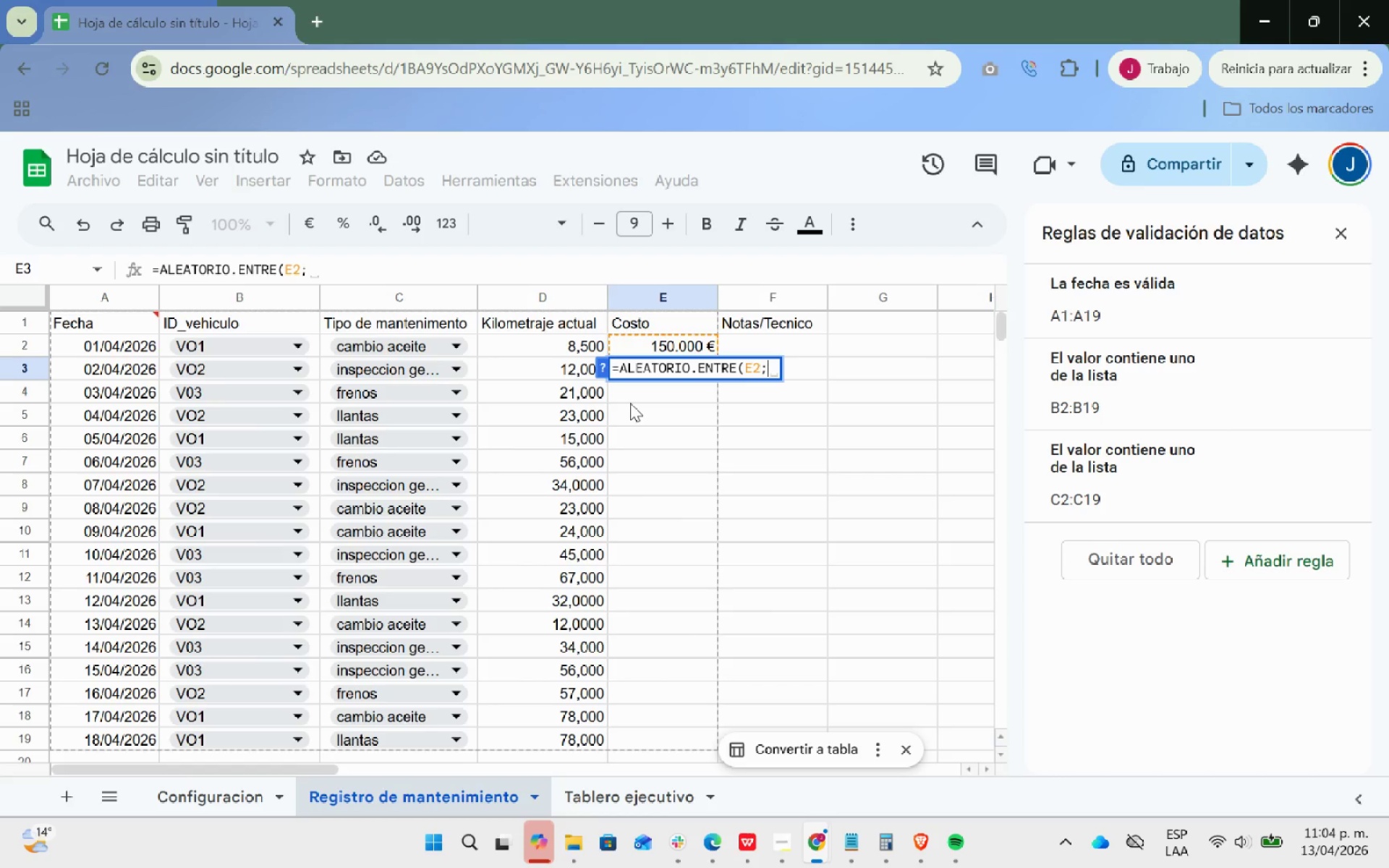 
key(Backspace)
 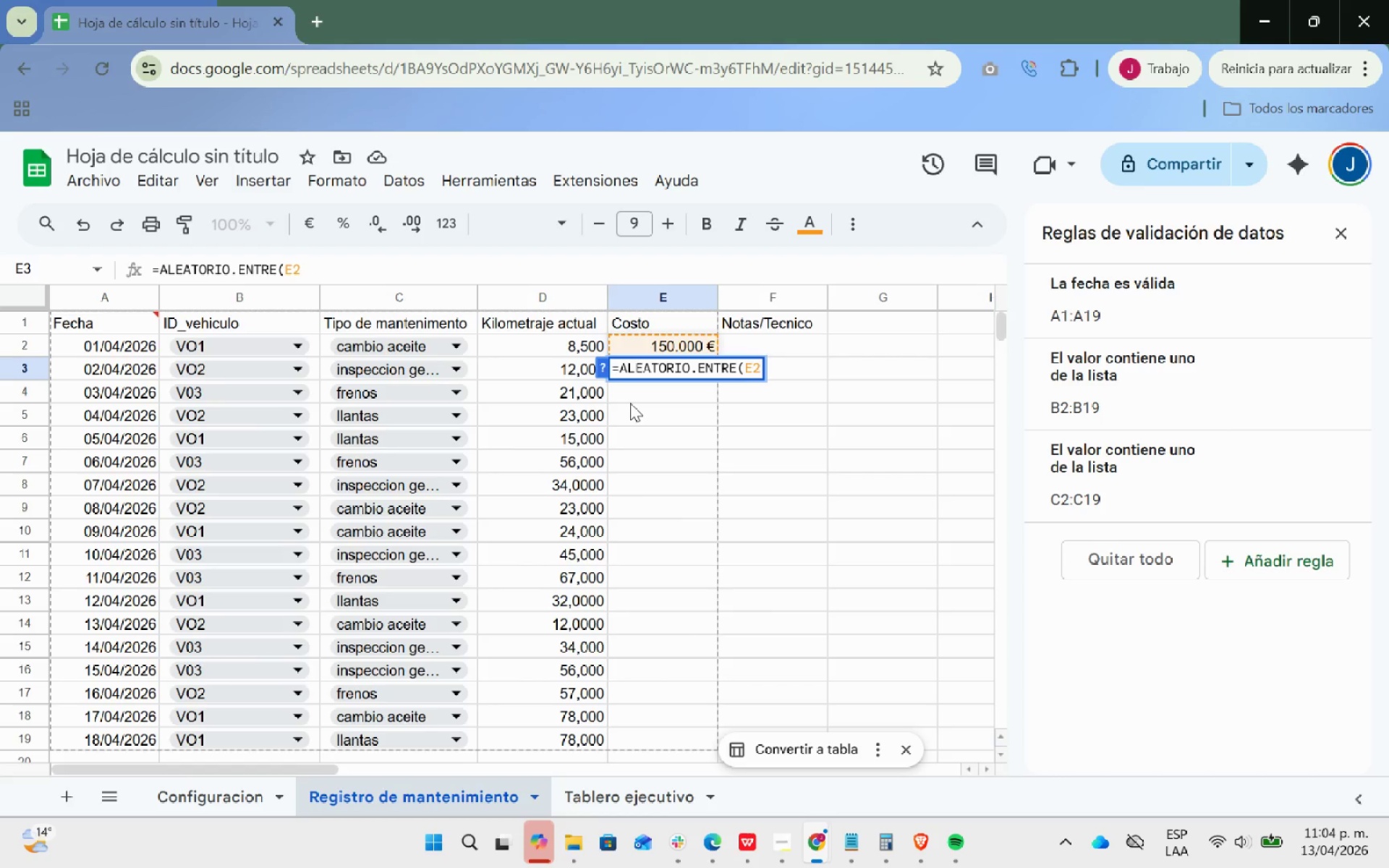 
key(Shift+Period)
 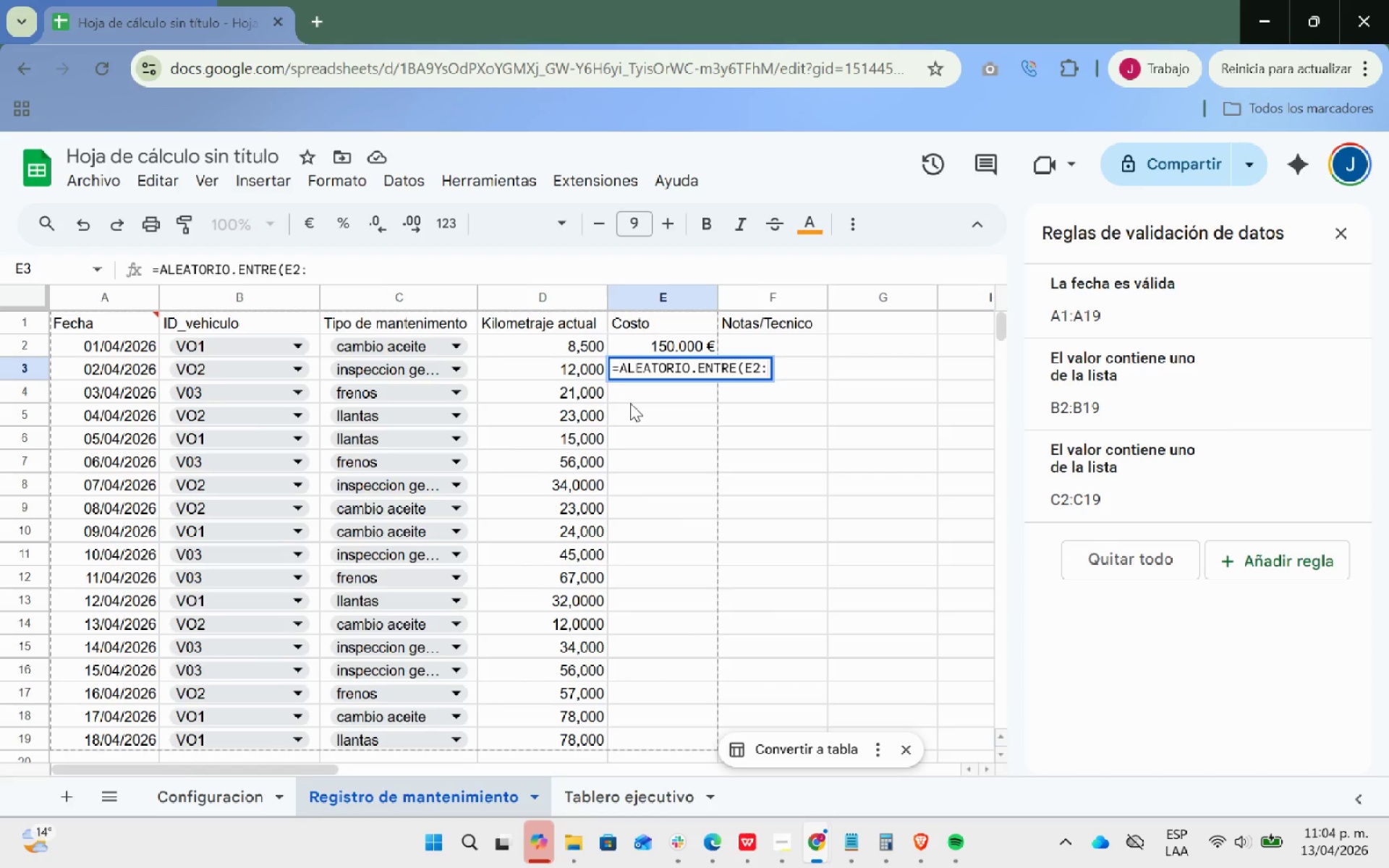 
type(E19()
 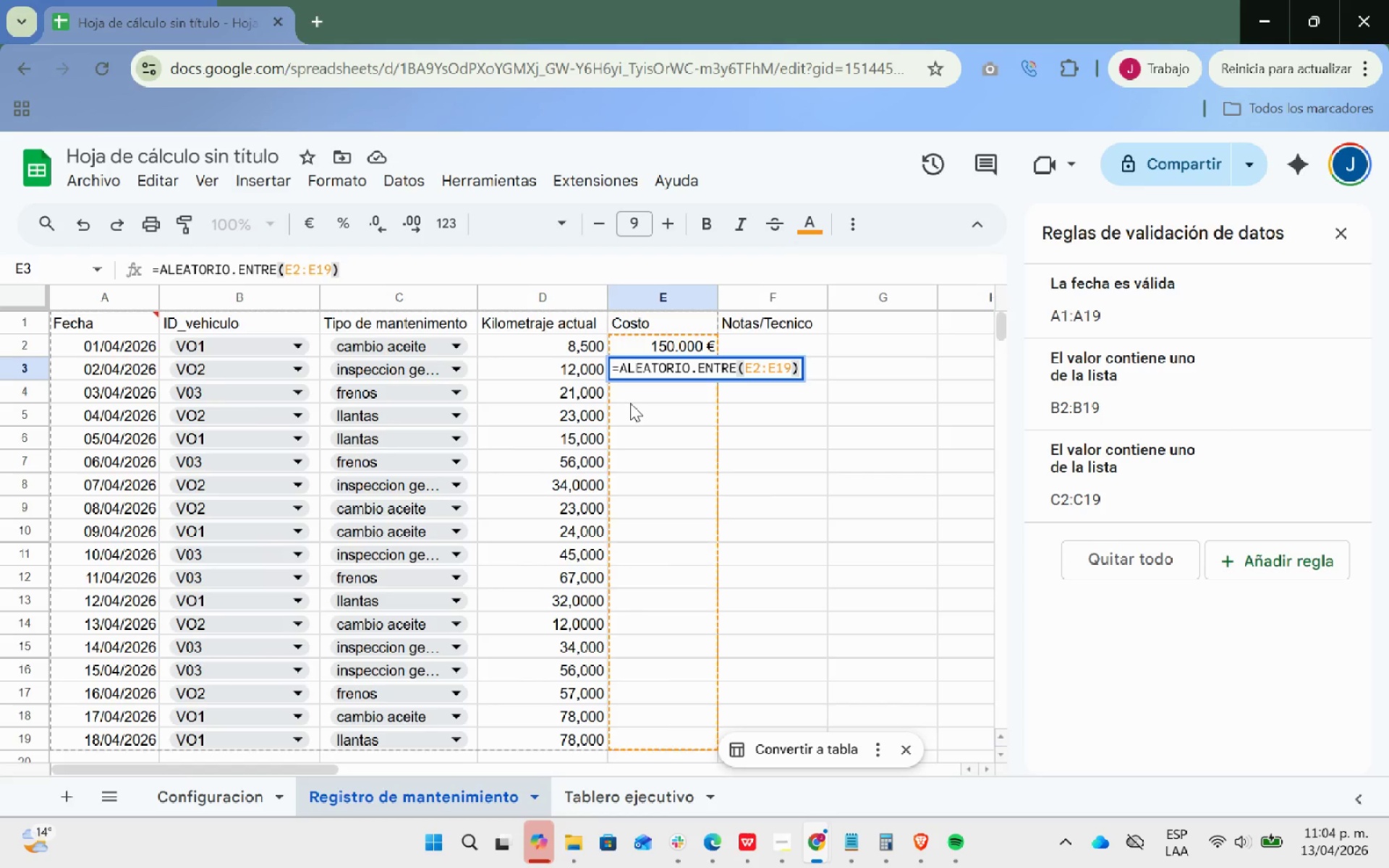 
key(Enter)
 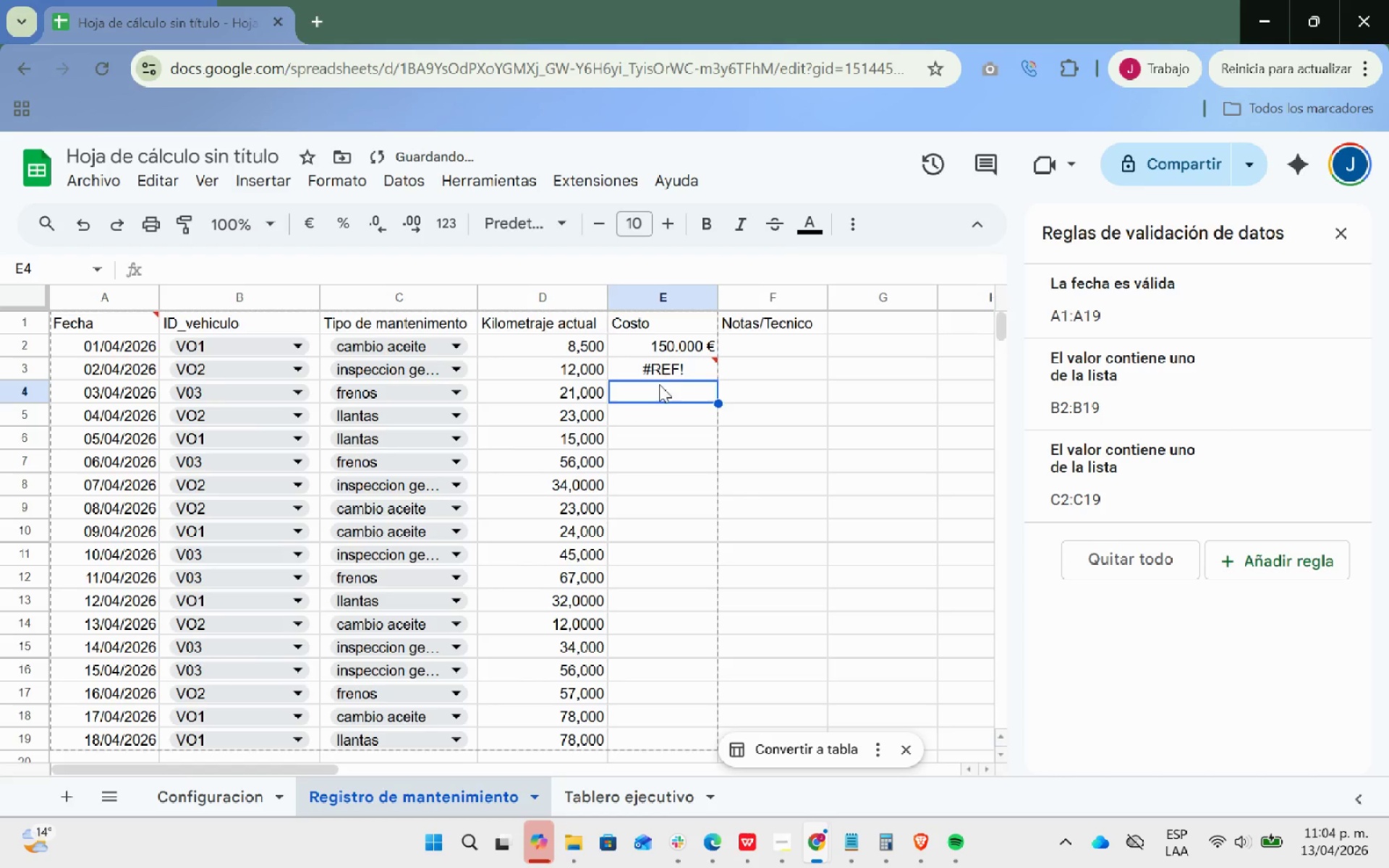 
left_click([666, 373])
 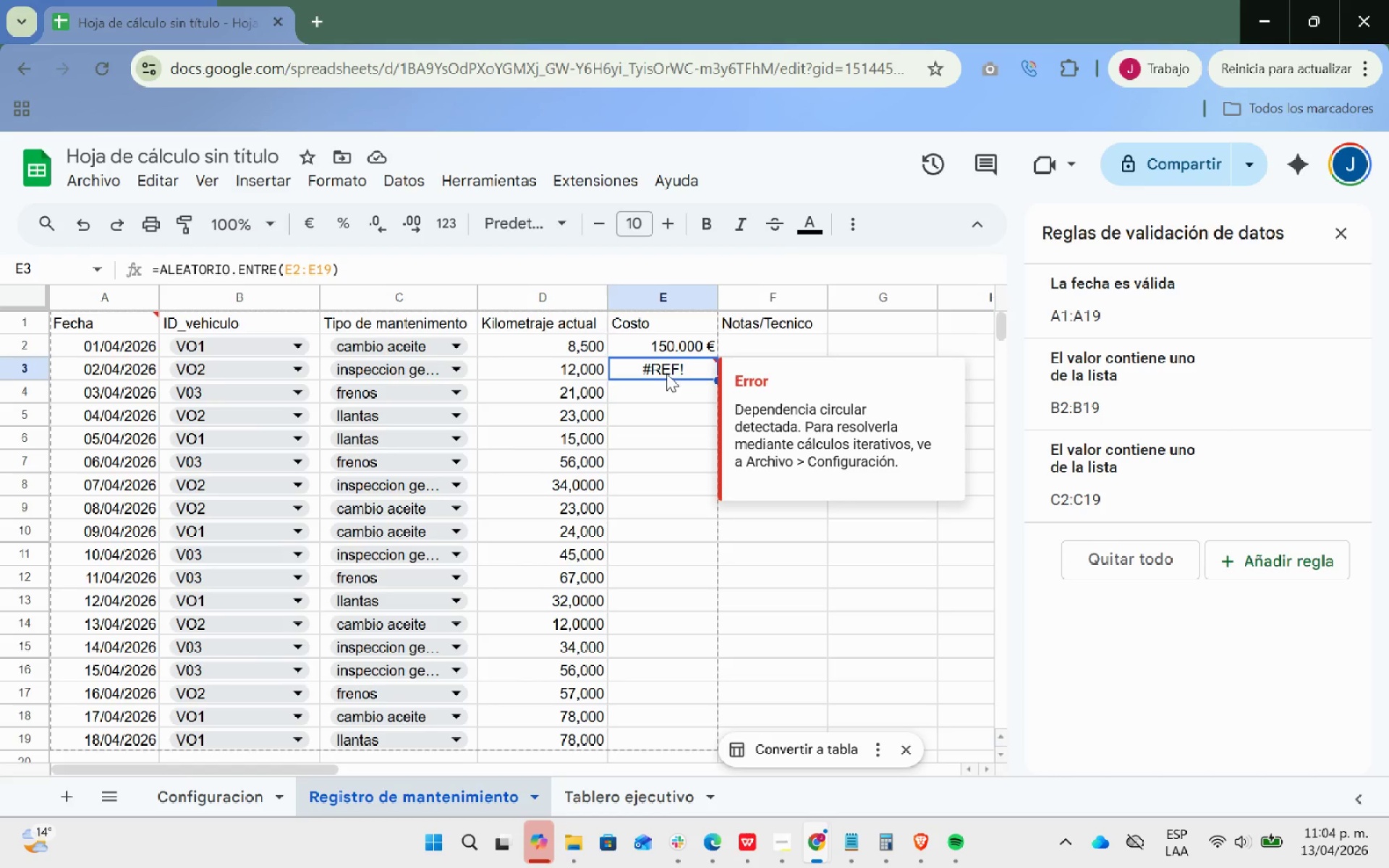 
wait(5.08)
 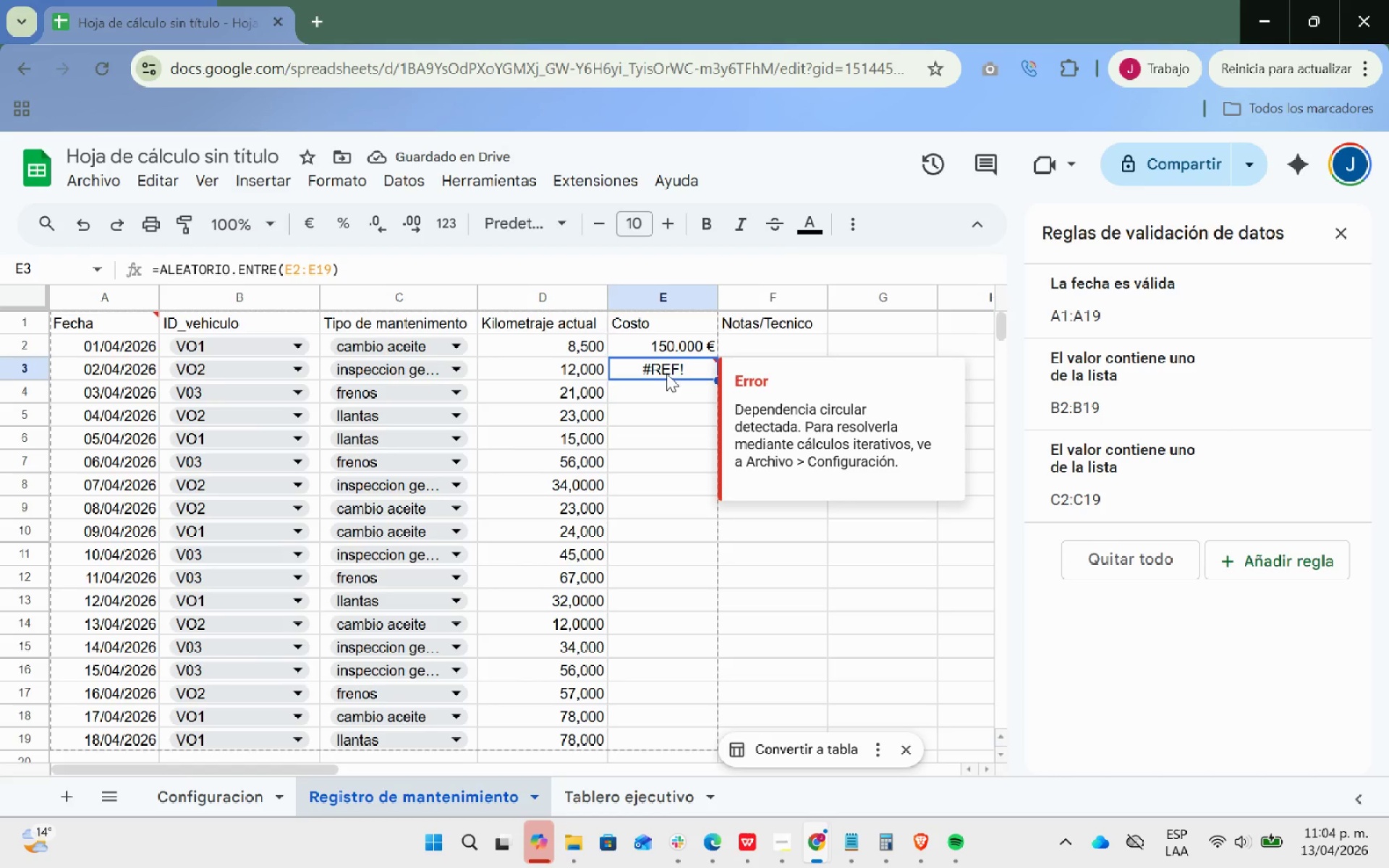 
left_click_drag(start_coordinate=[385, 268], to_coordinate=[755, 373])
 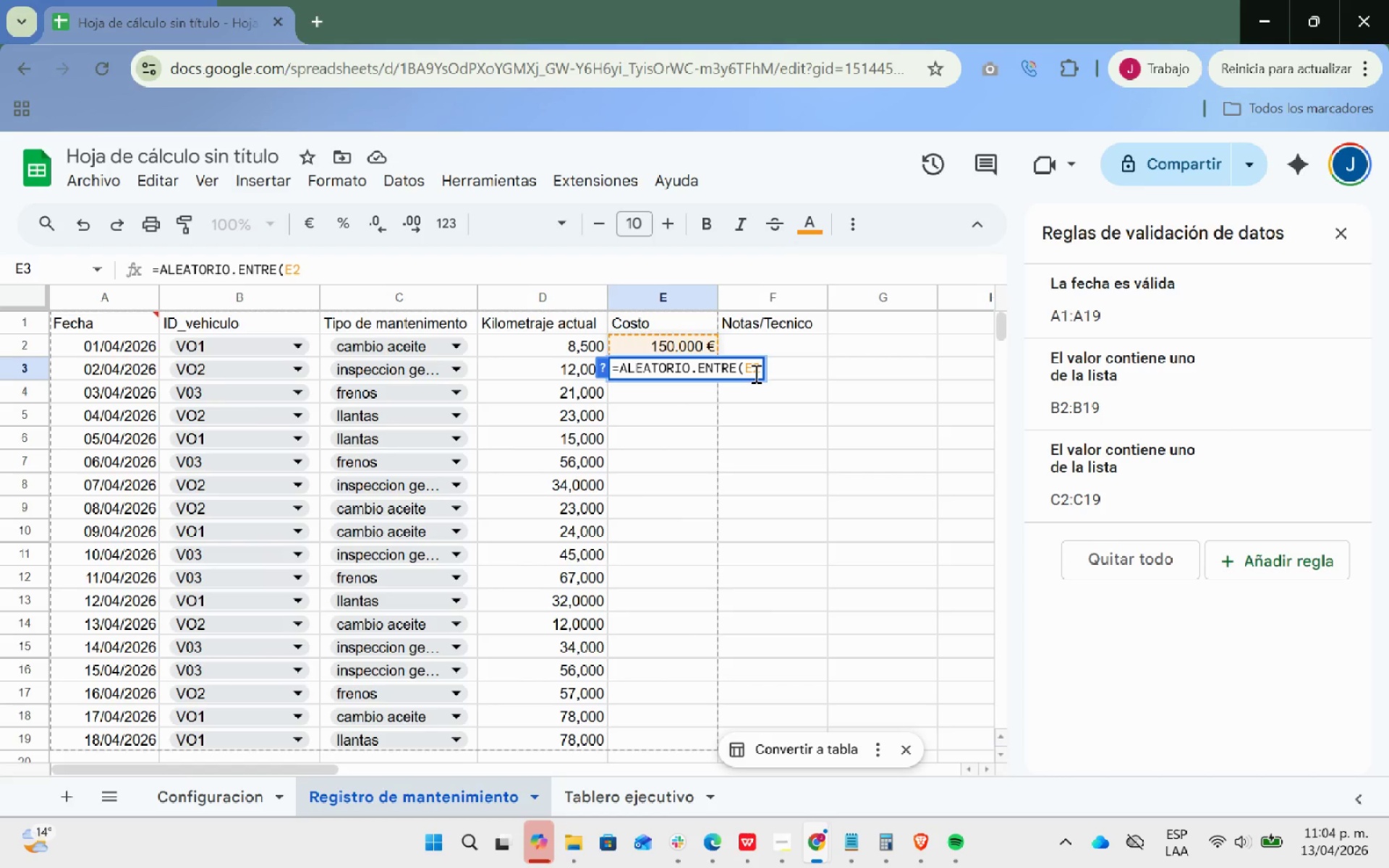 
key(Backspace)
 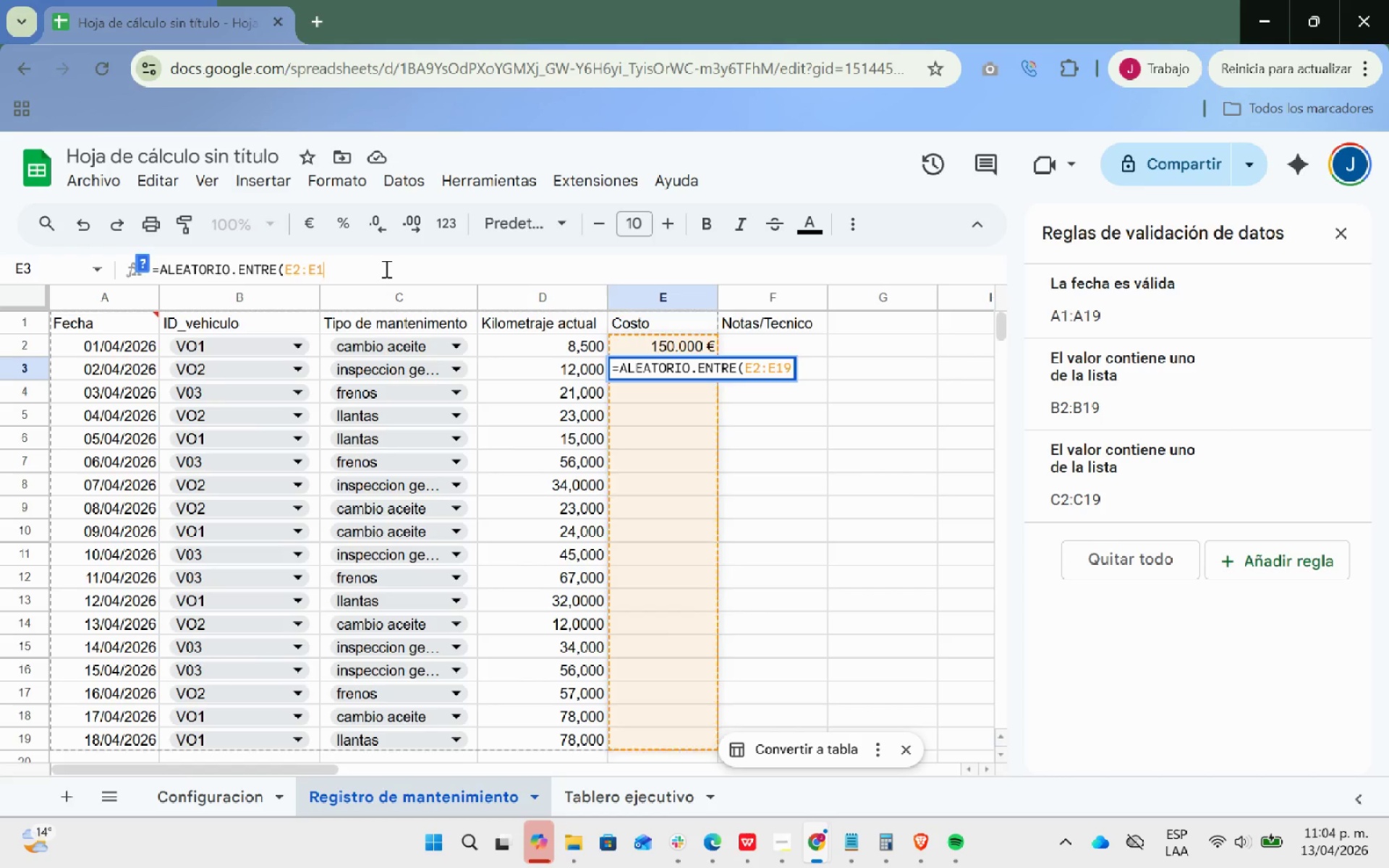 
key(Backspace)
 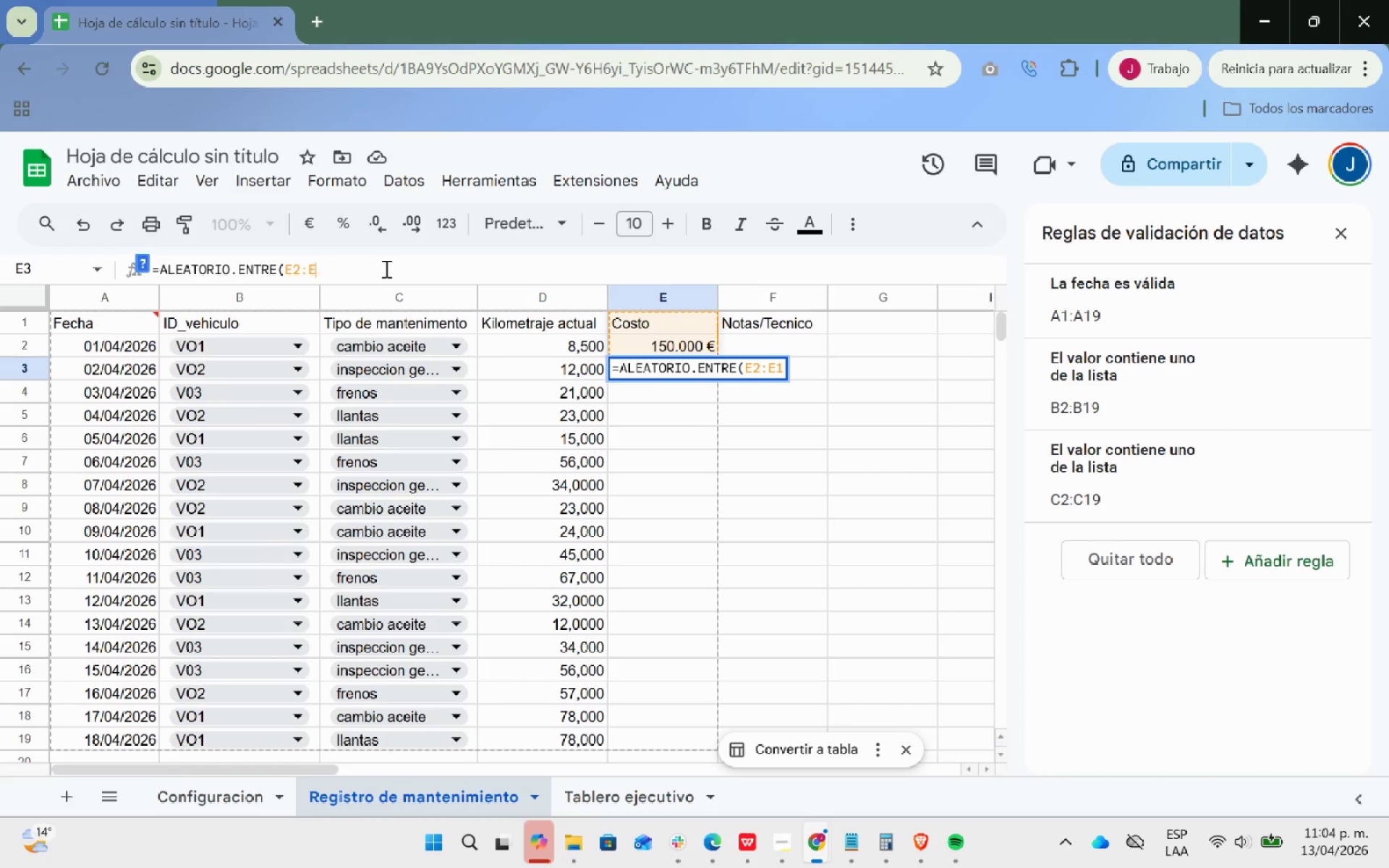 
key(Backspace)
 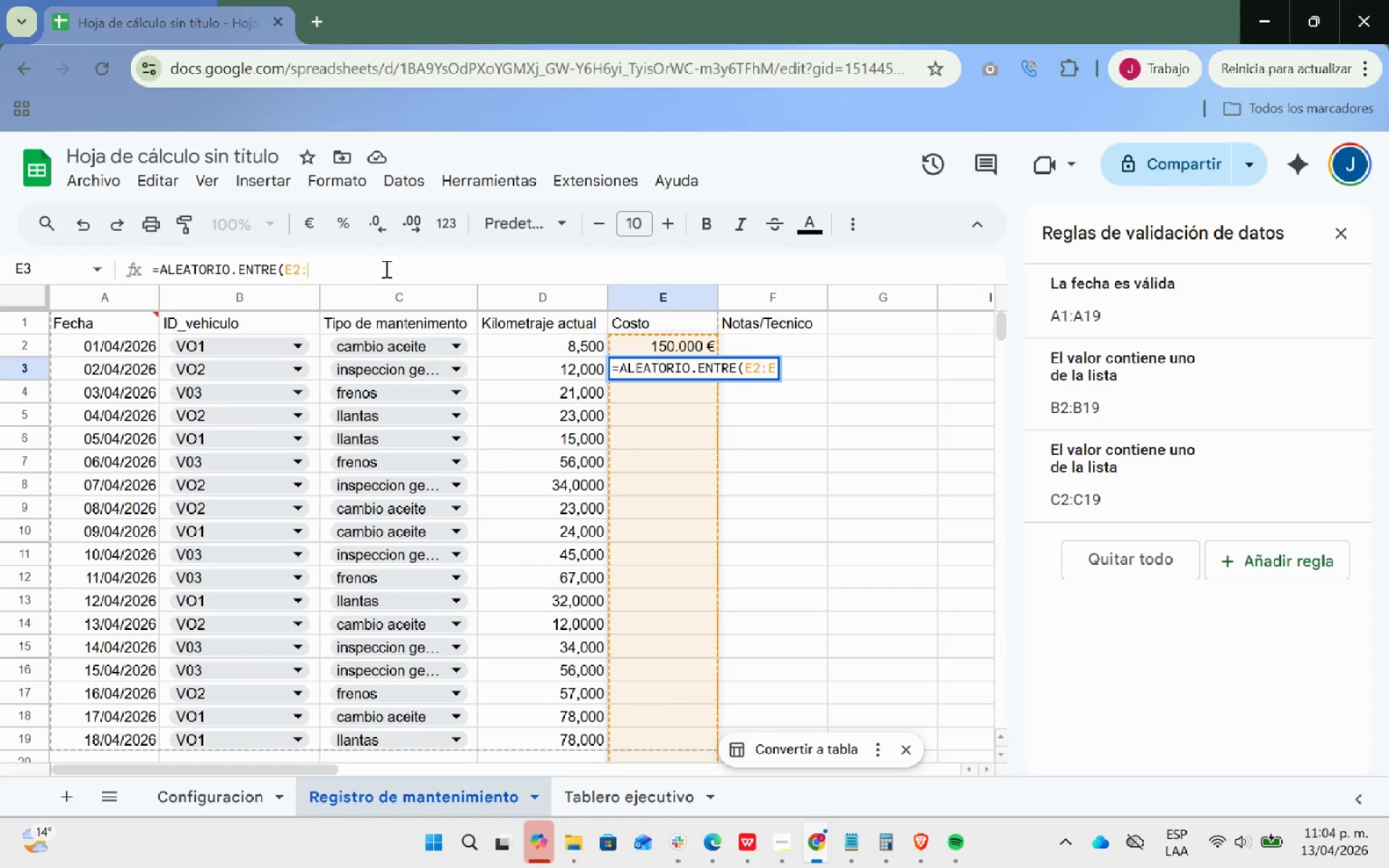 
key(Backspace)
 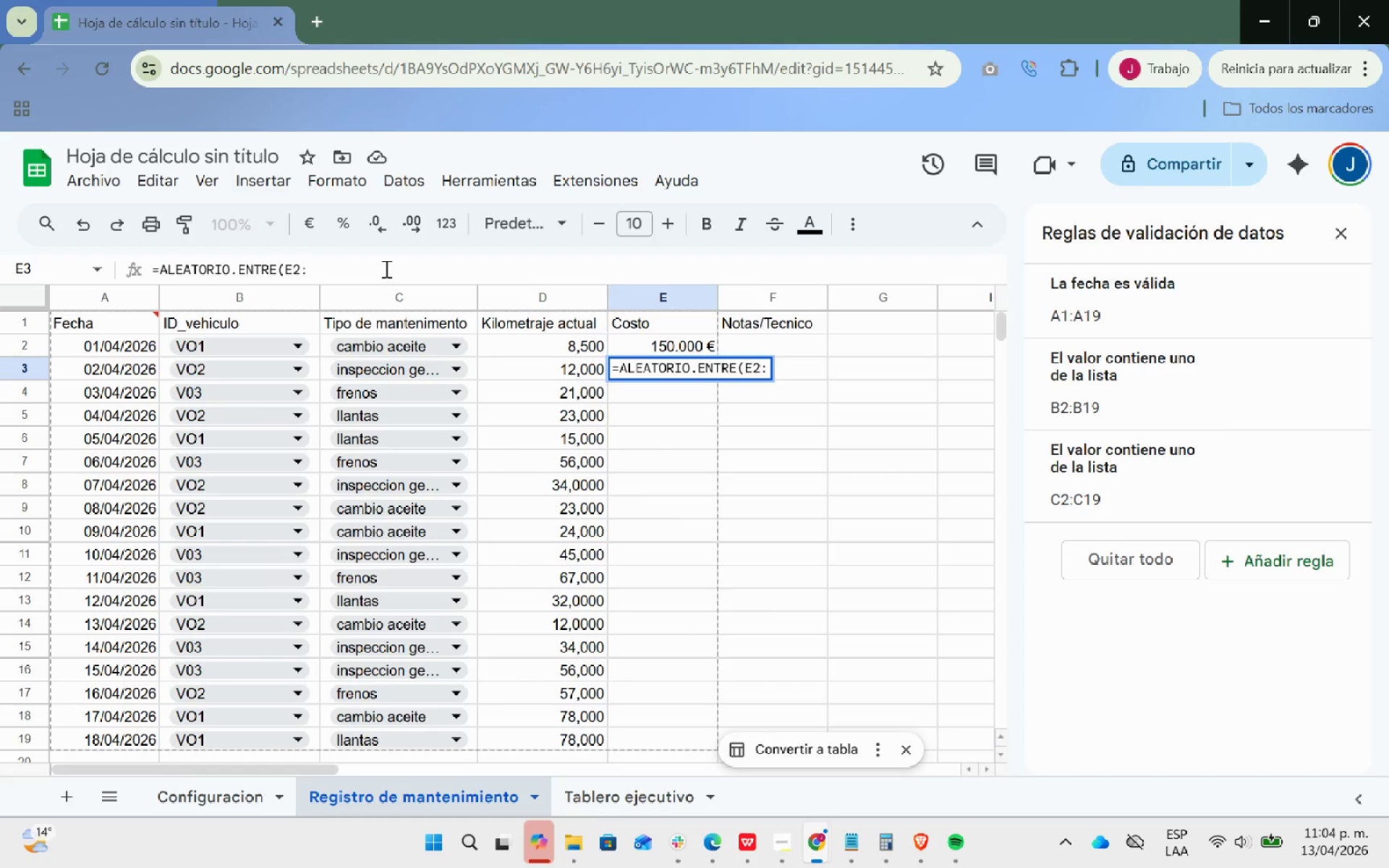 
key(Backspace)
 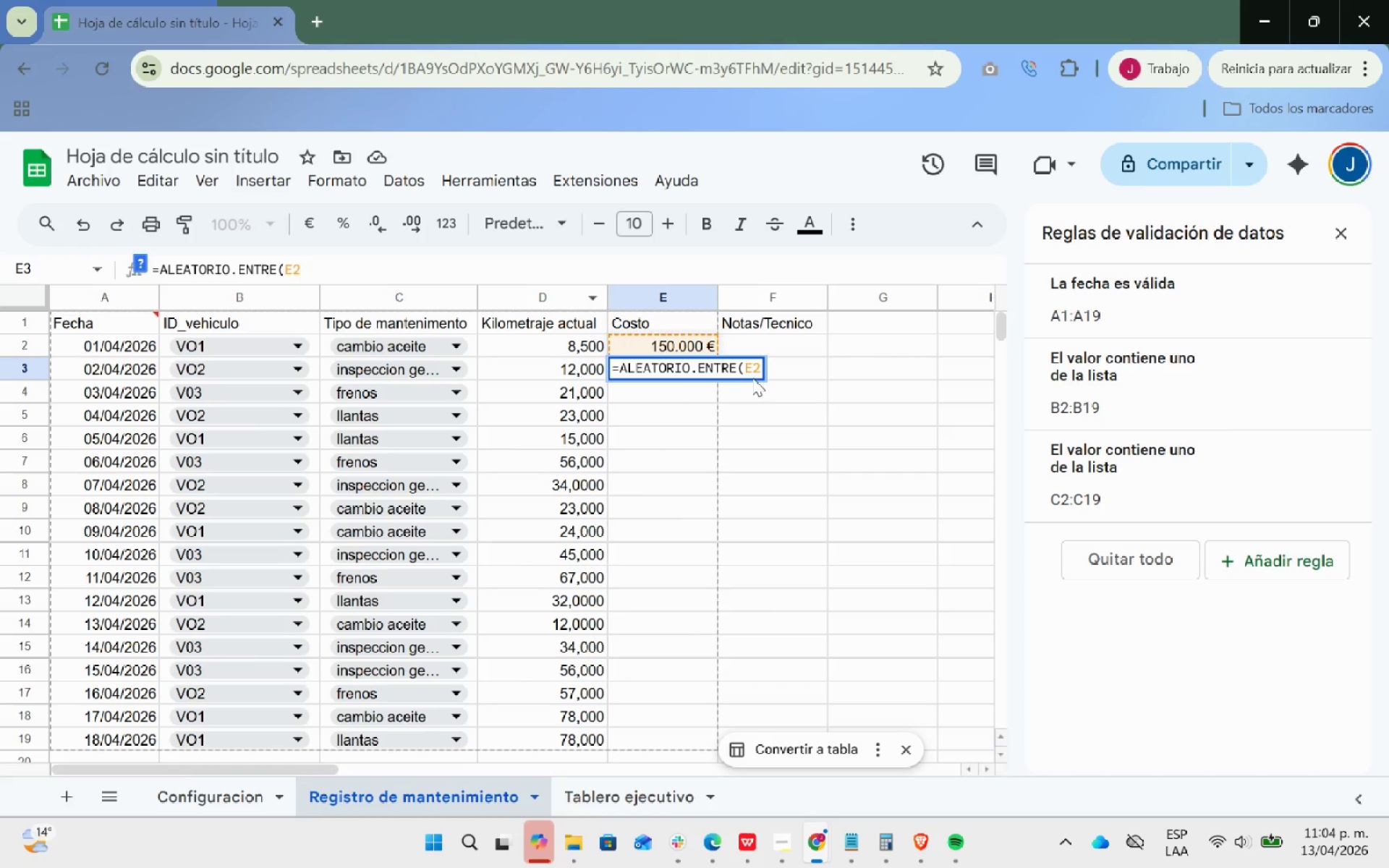 
left_click([755, 373])
 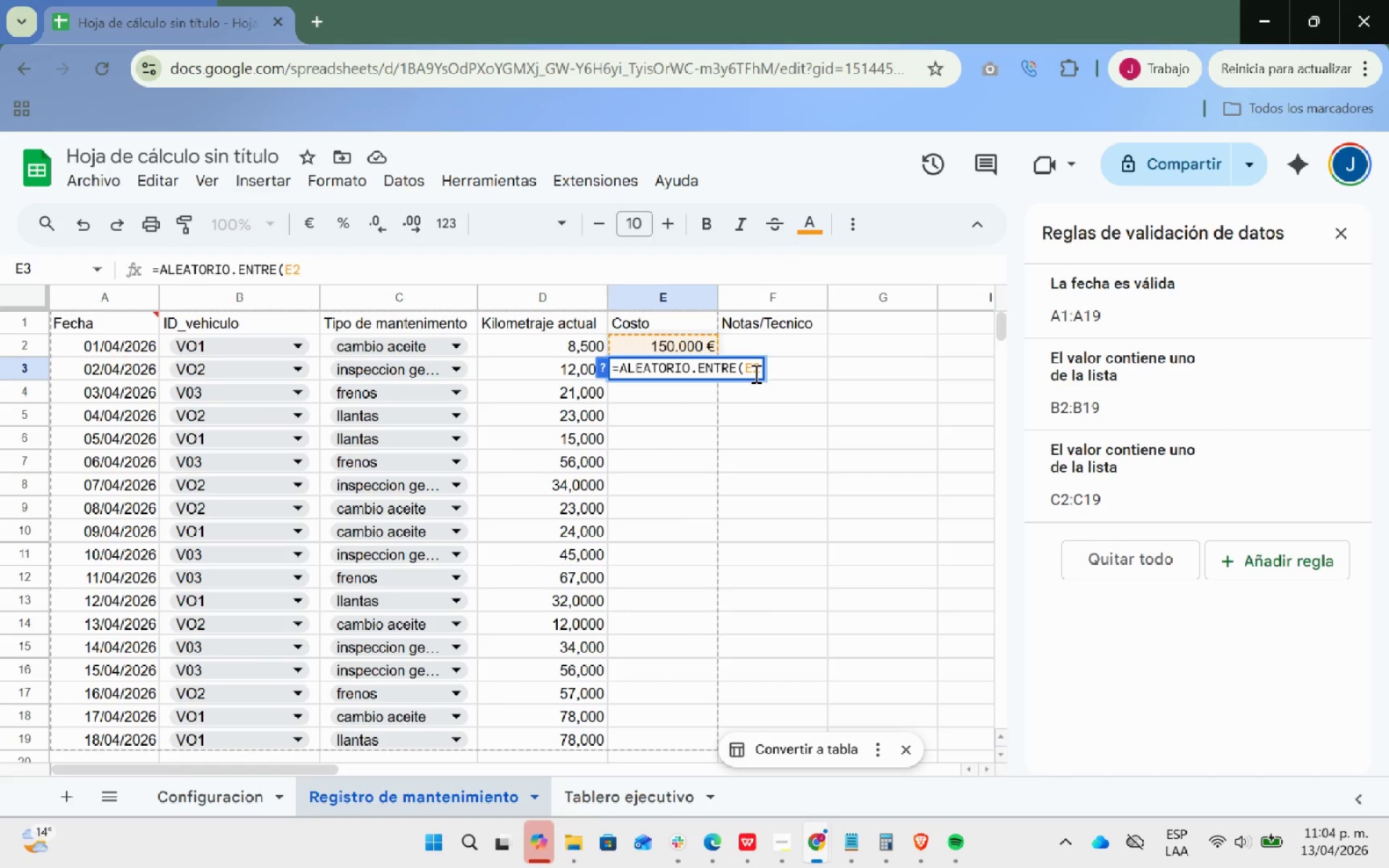 
key(ArrowRight)
 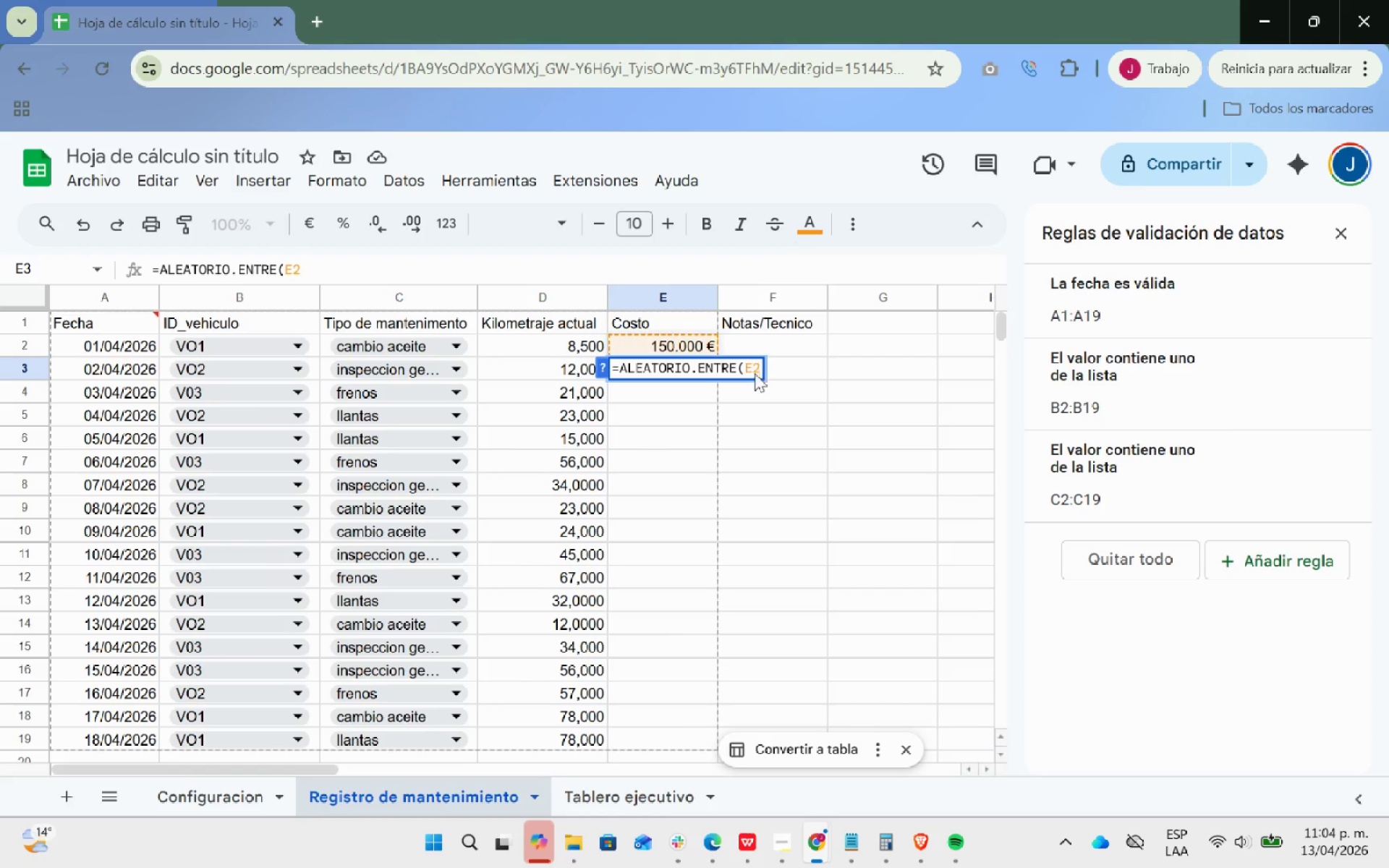 
key(Backspace)
key(Backspace)
type(150.000 >500.000()
 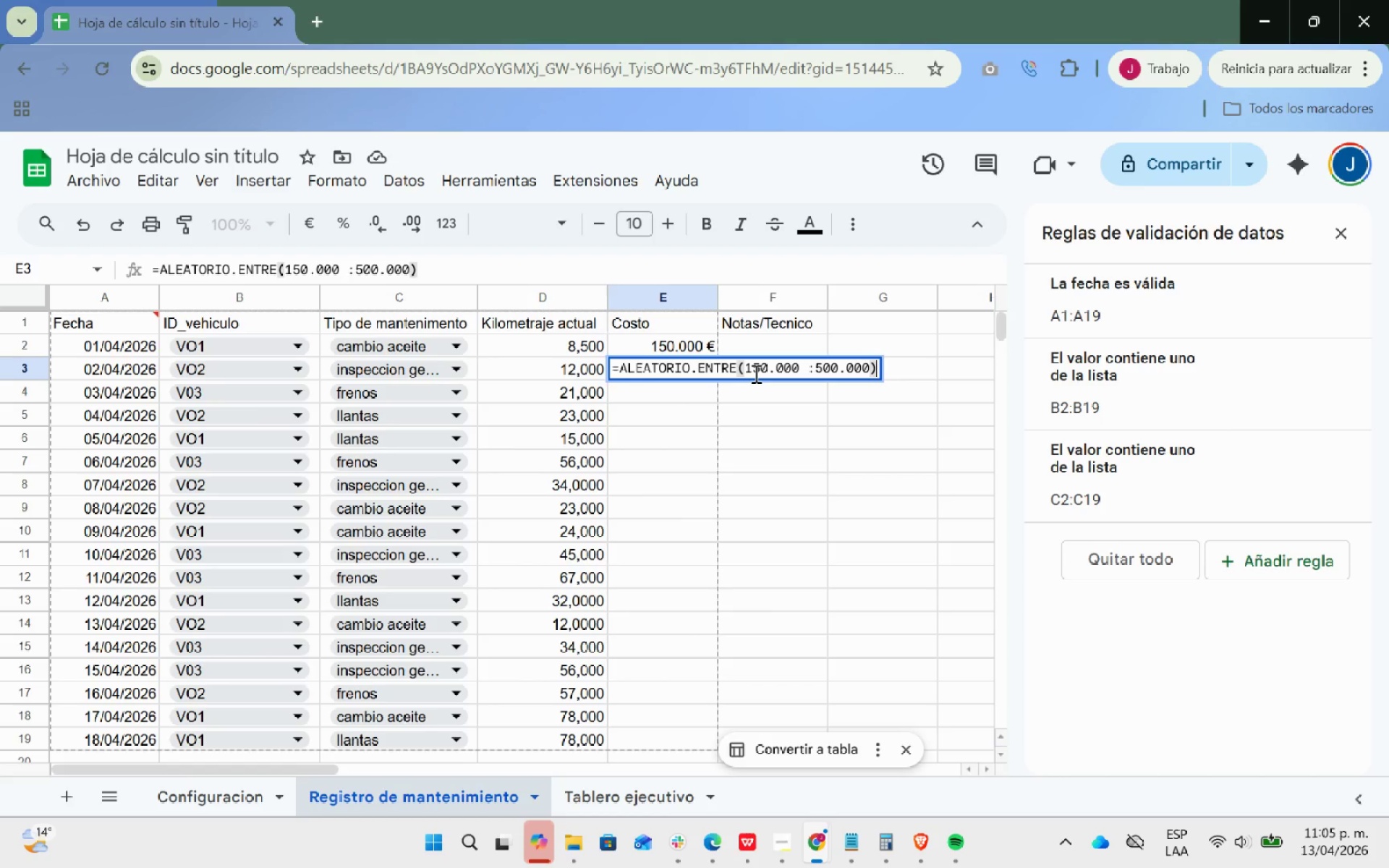 
key(Enter)
 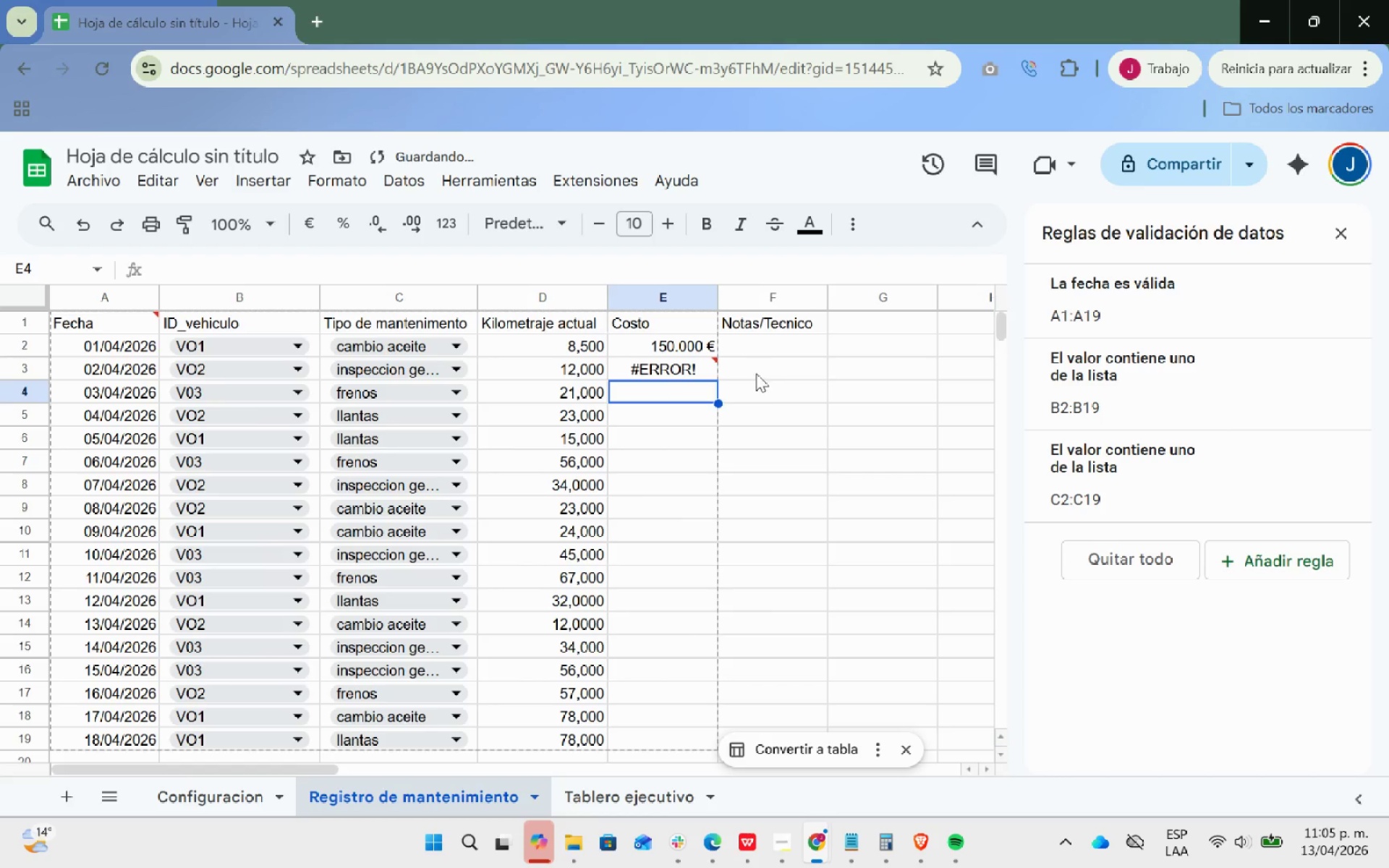 
mouse_move([663, 359])
 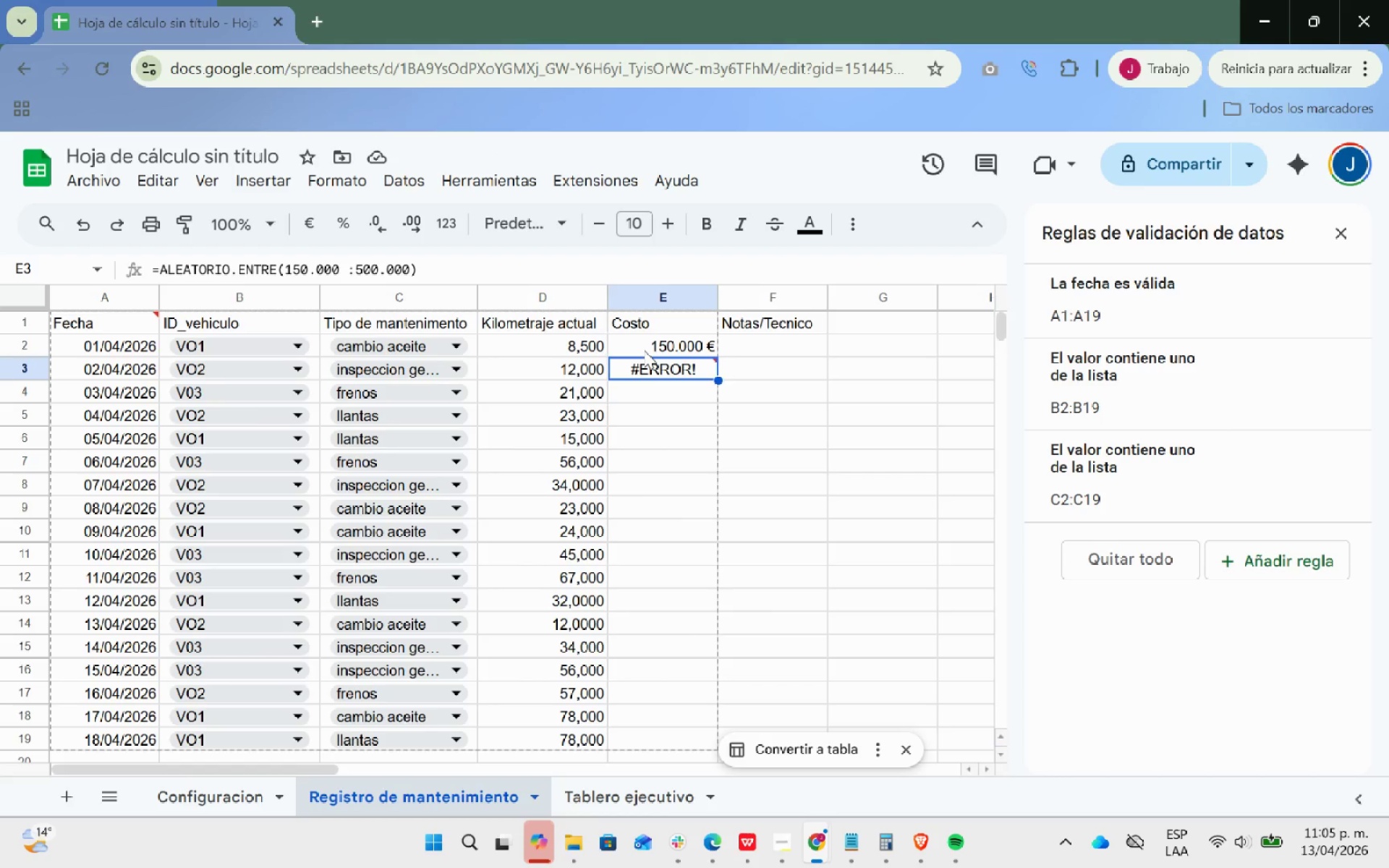 
wait(14.26)
 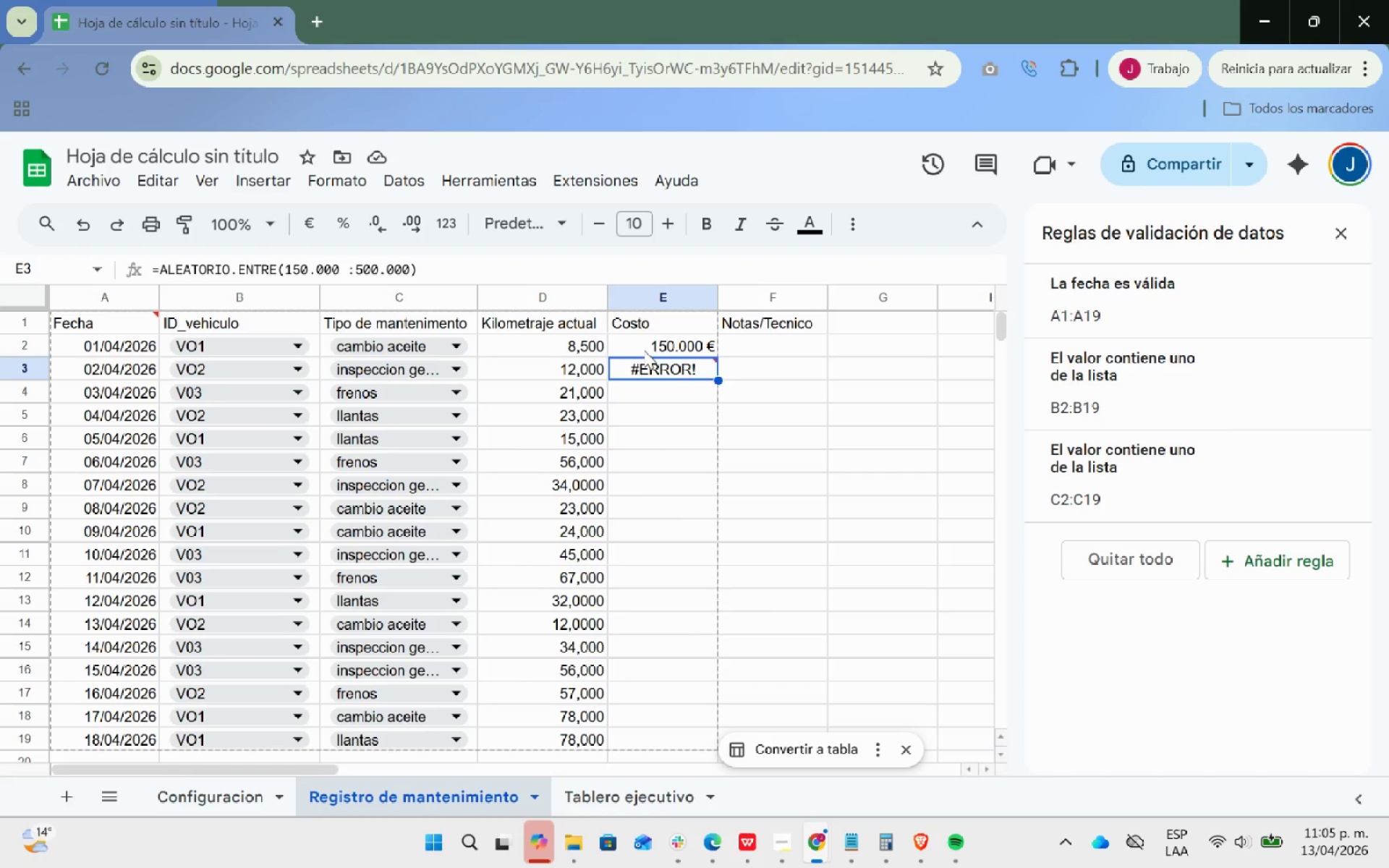 
left_click([682, 378])
 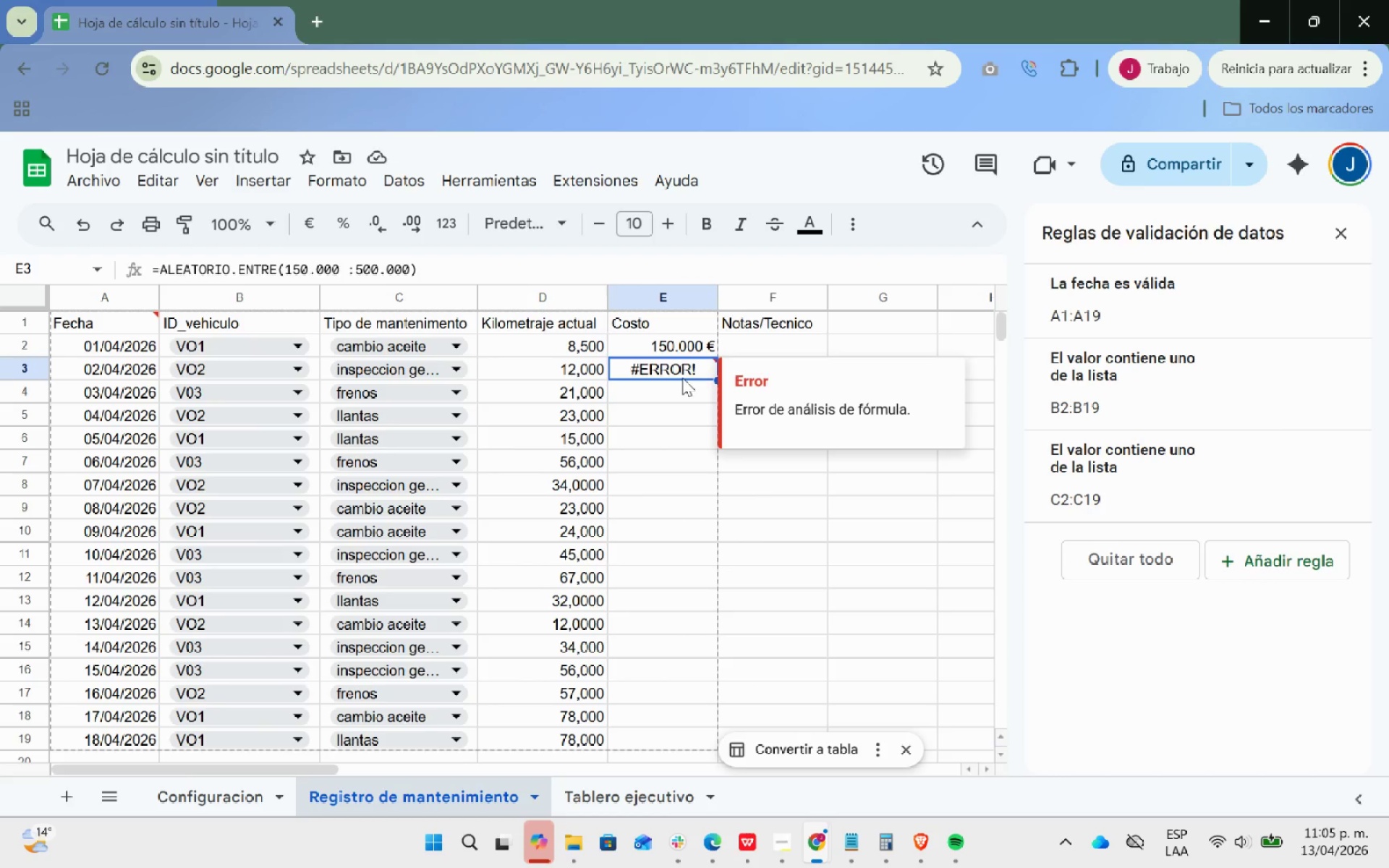 
key(Backspace)
 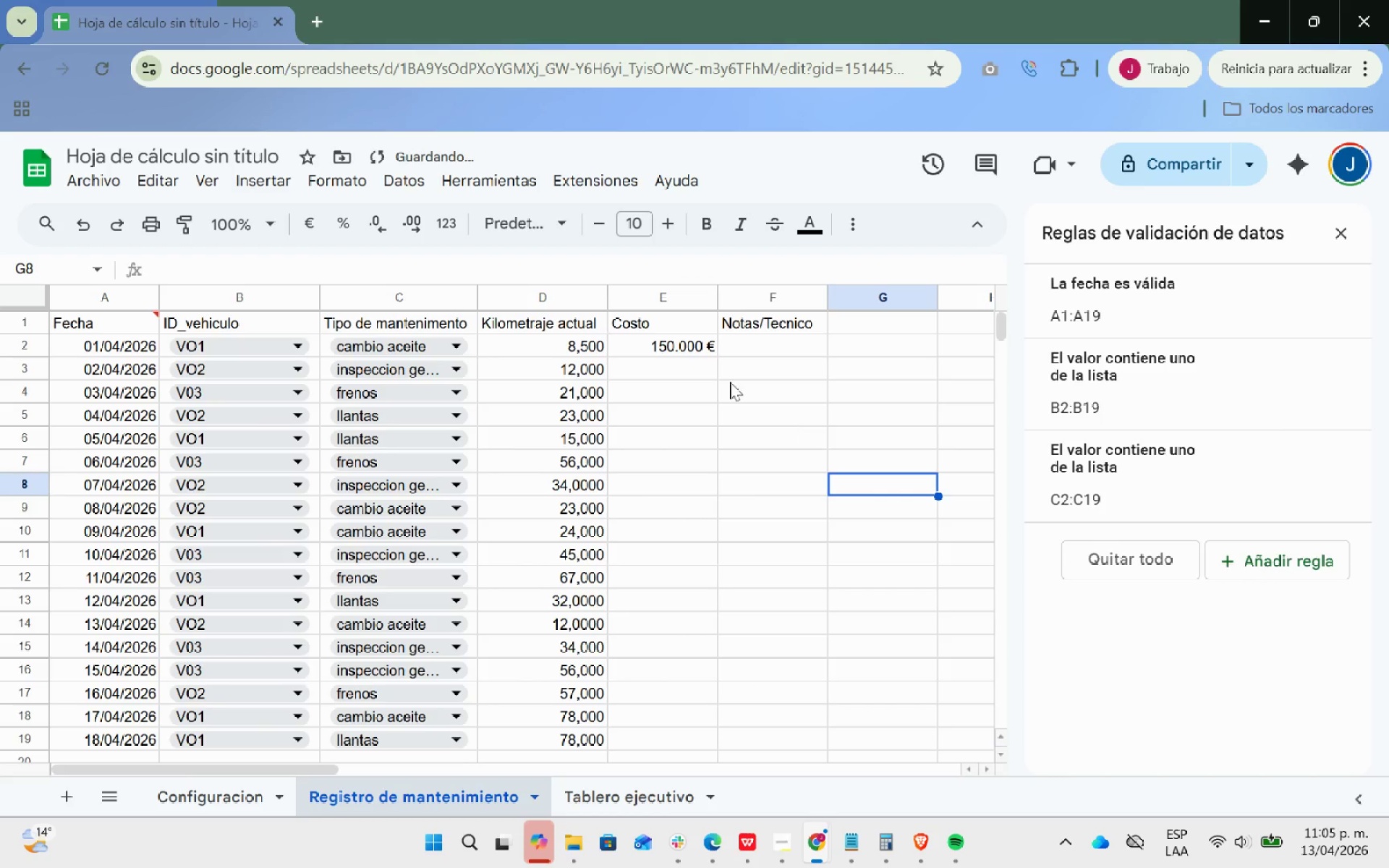 
left_click([663, 362])
 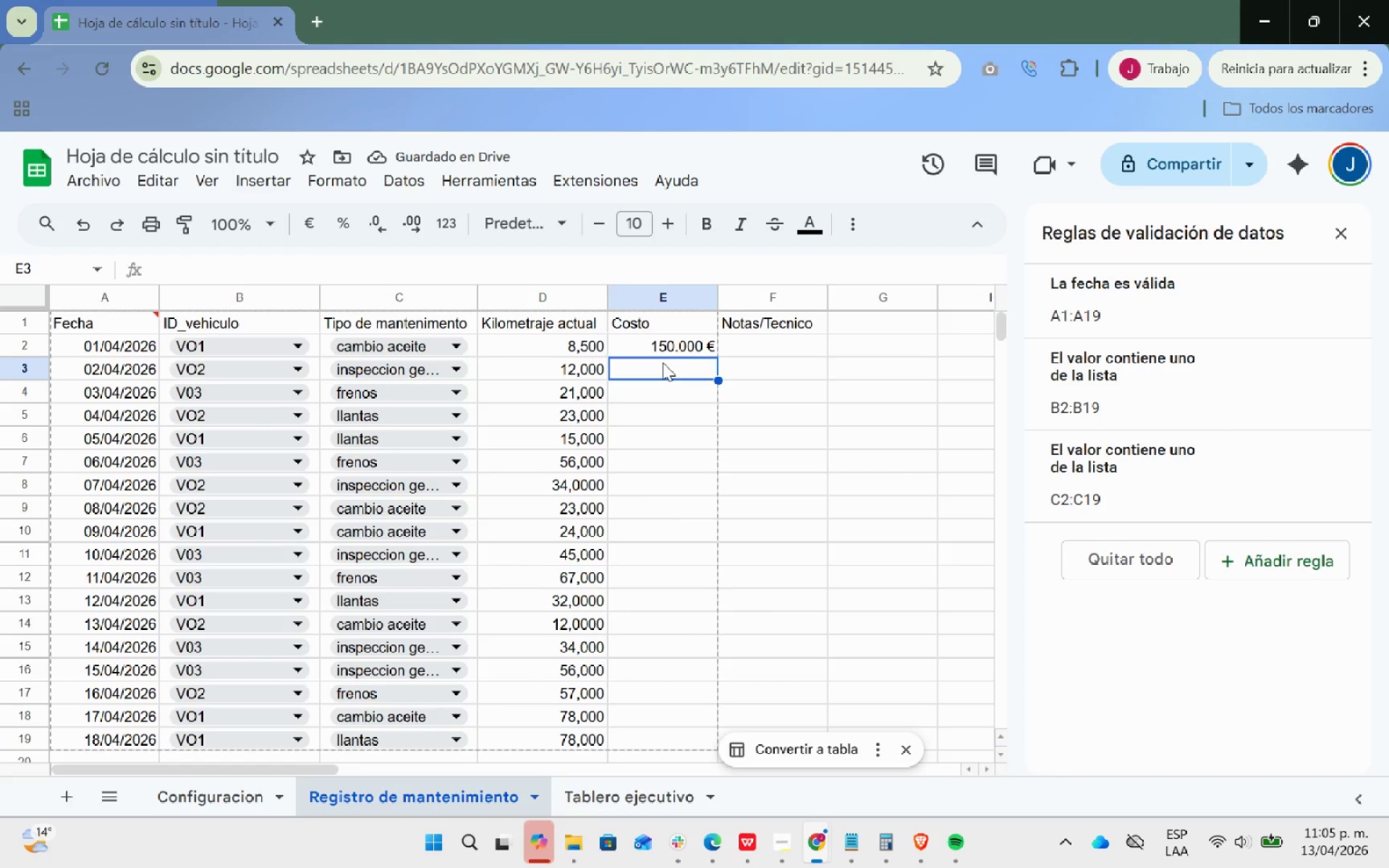 
type(200.000)
 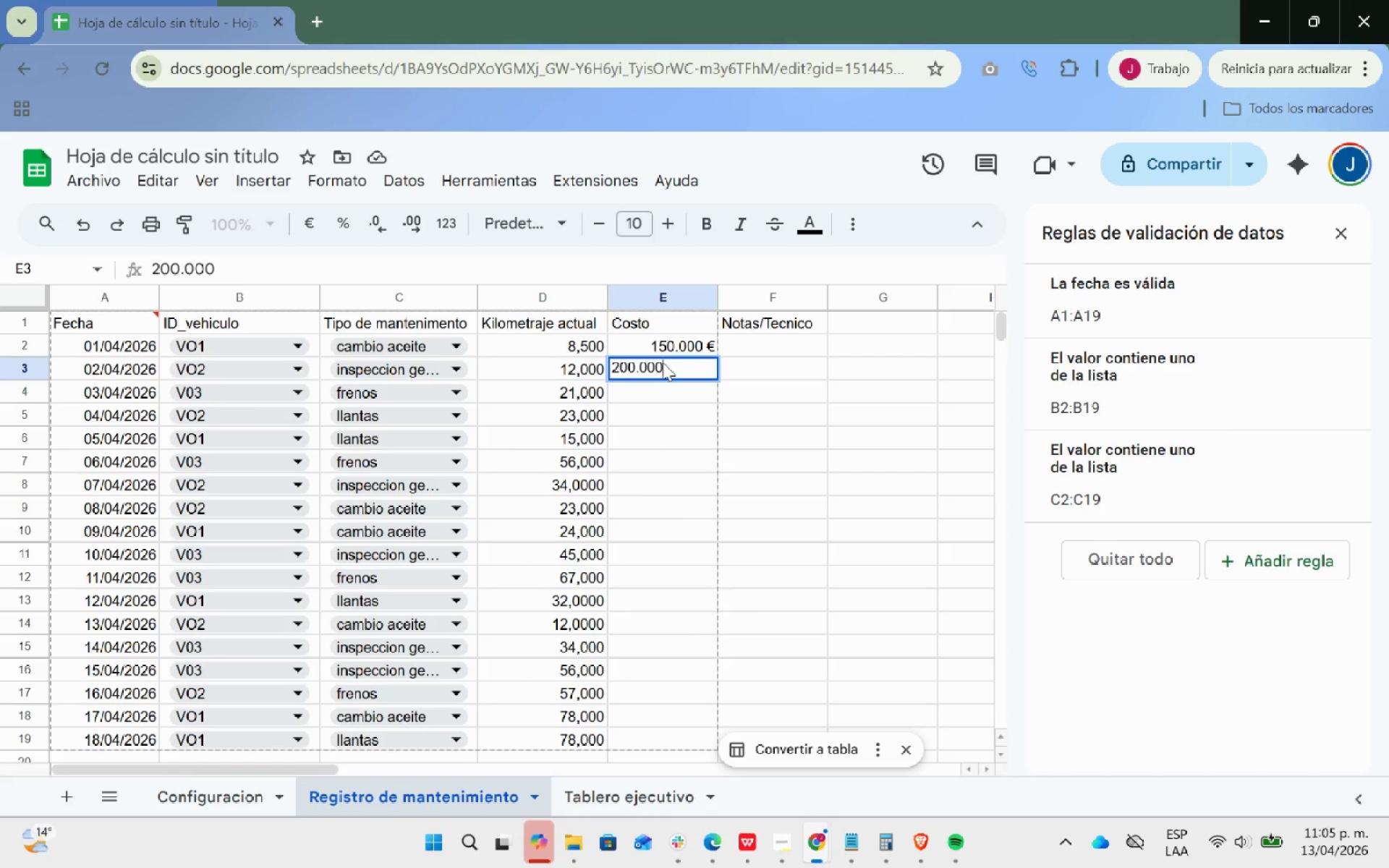 
key(Enter)
 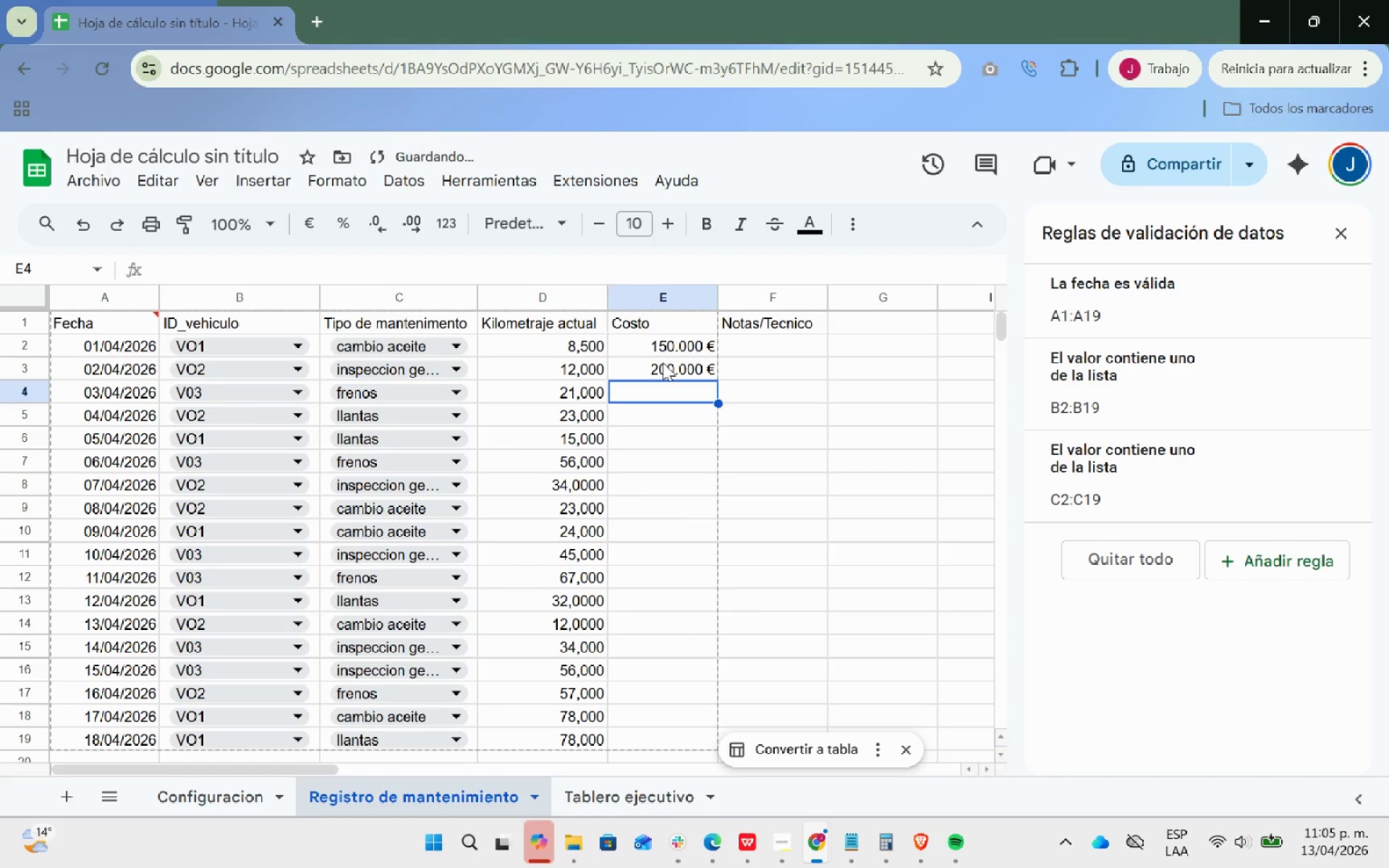 
type(350)
 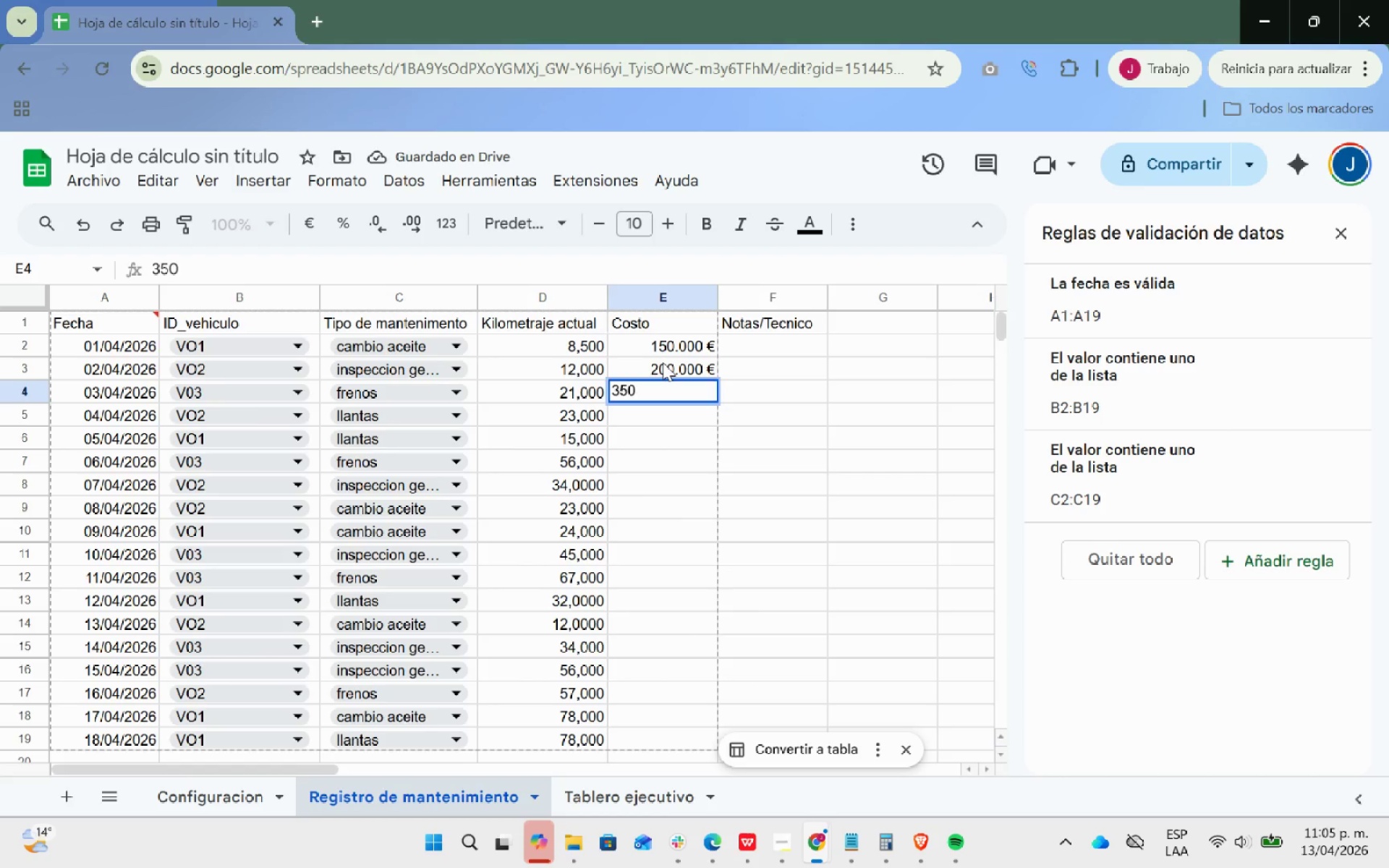 
key(Enter)
 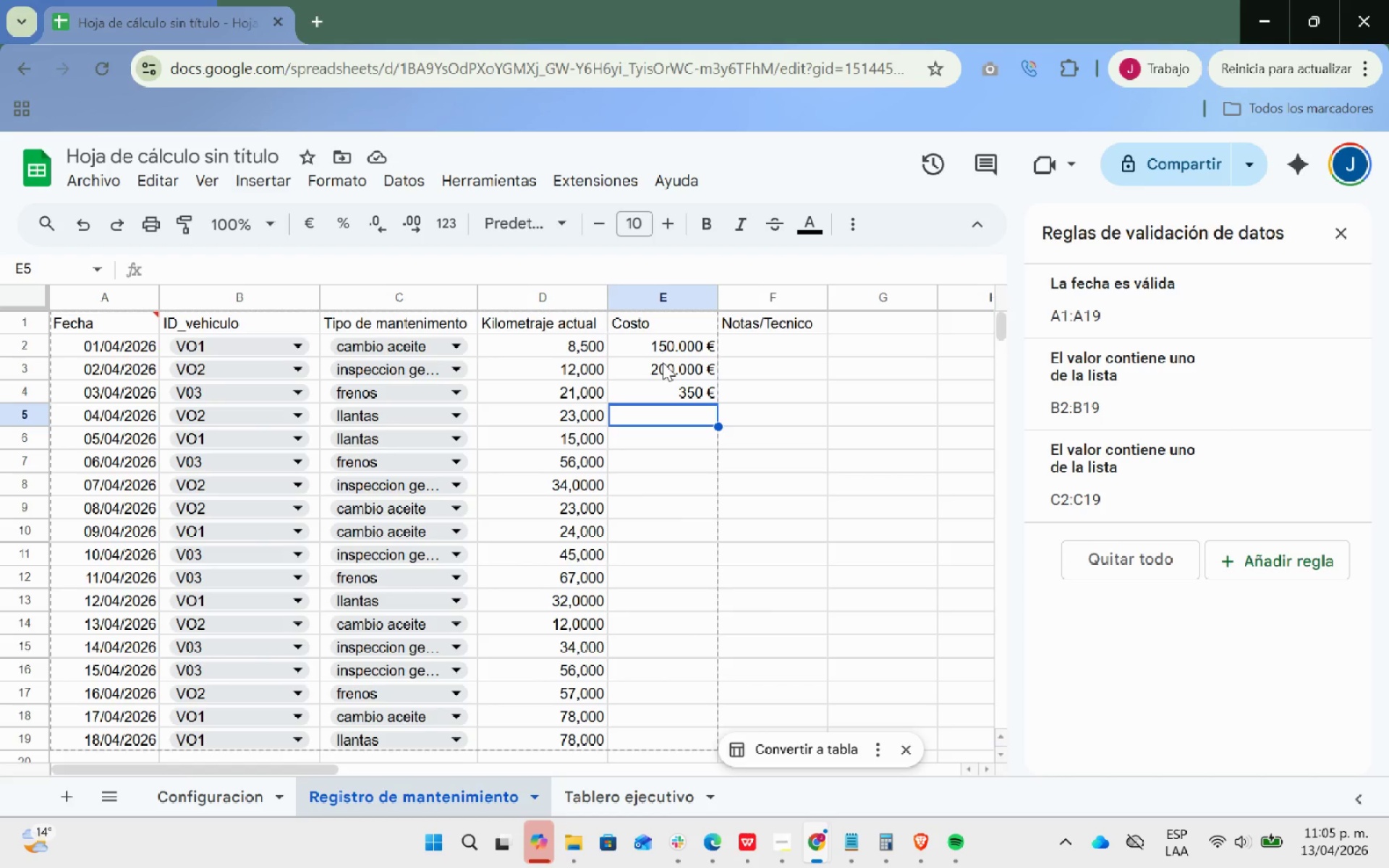 
wait(7.22)
 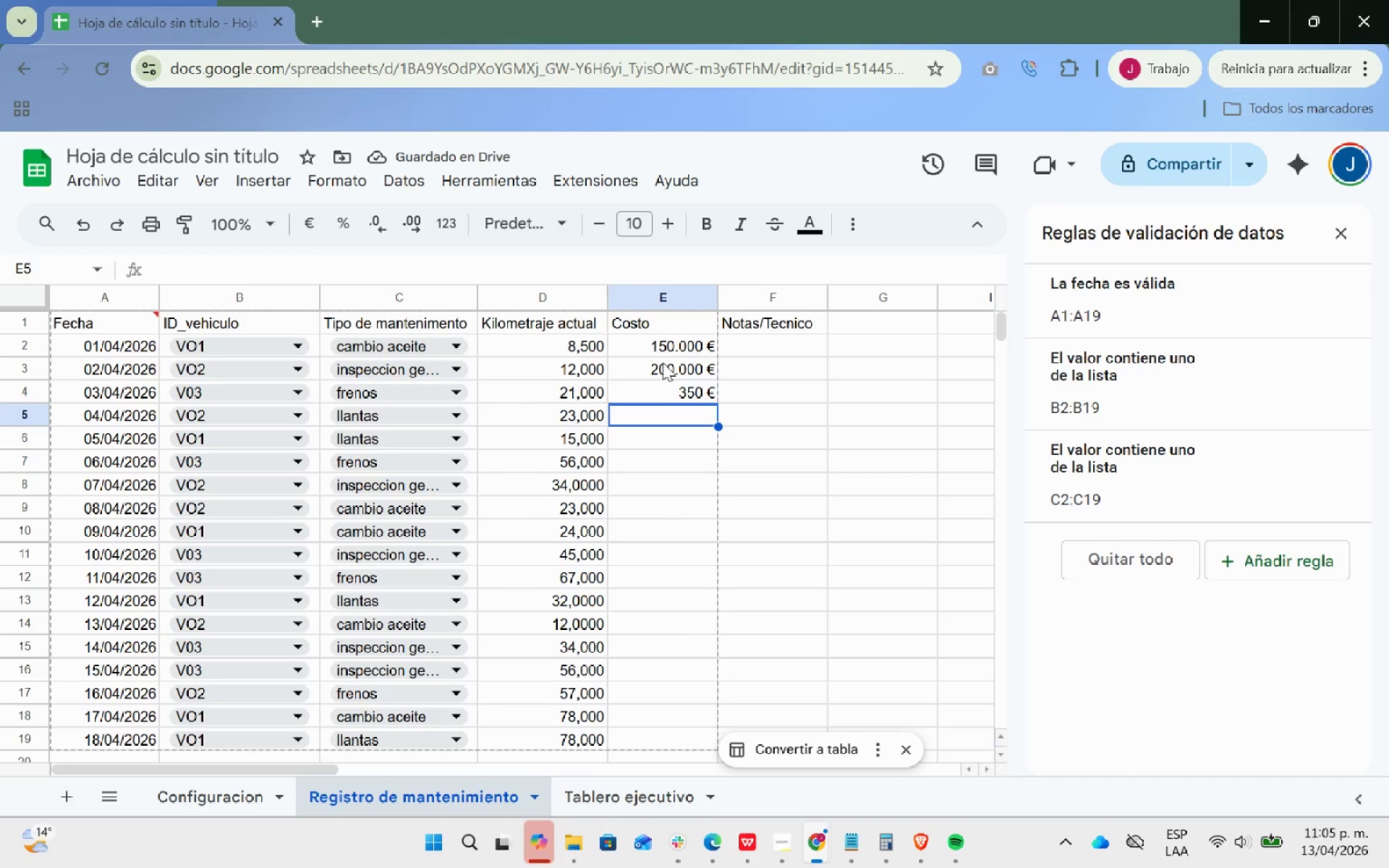 
type(54)
 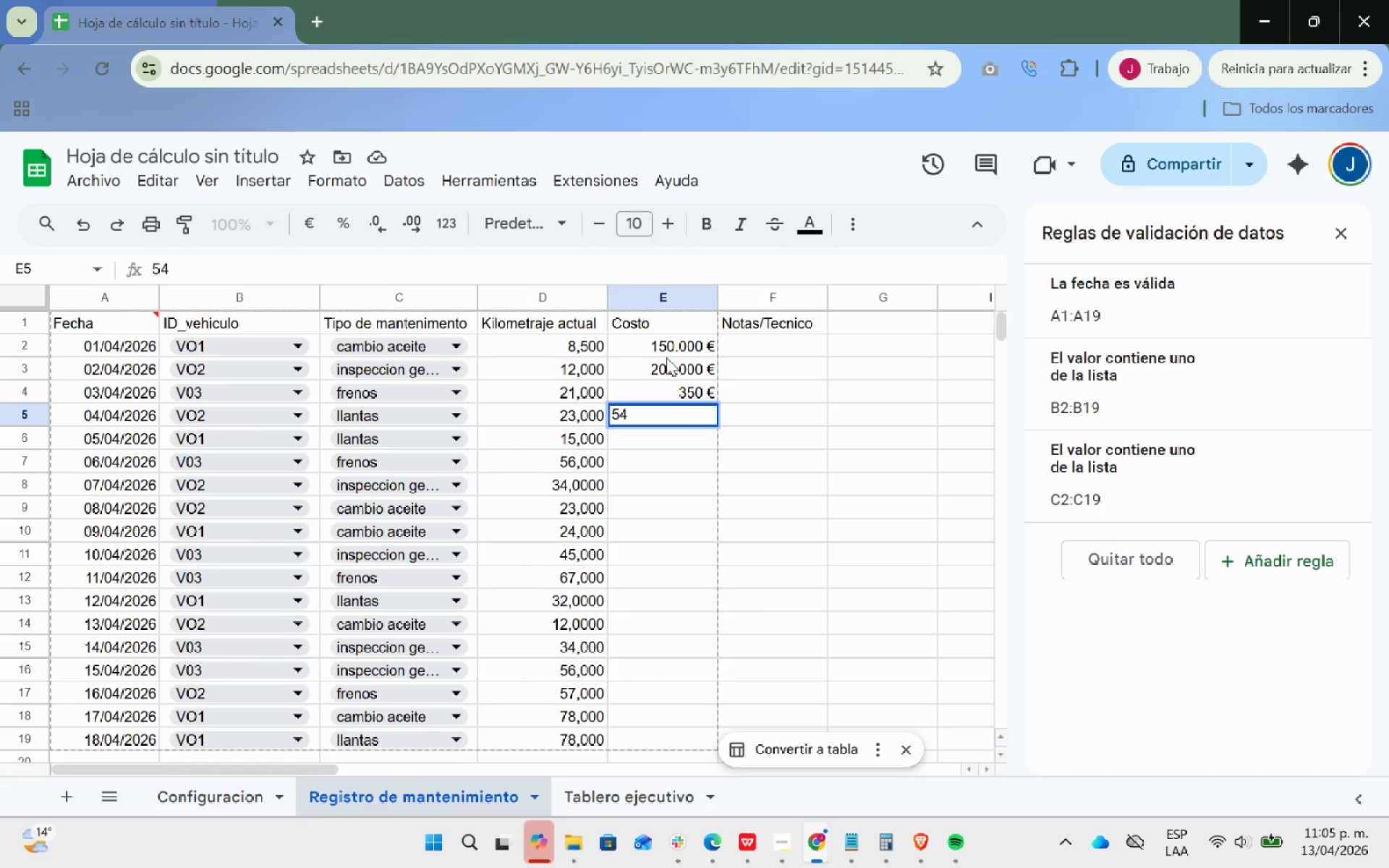 
key(Enter)
 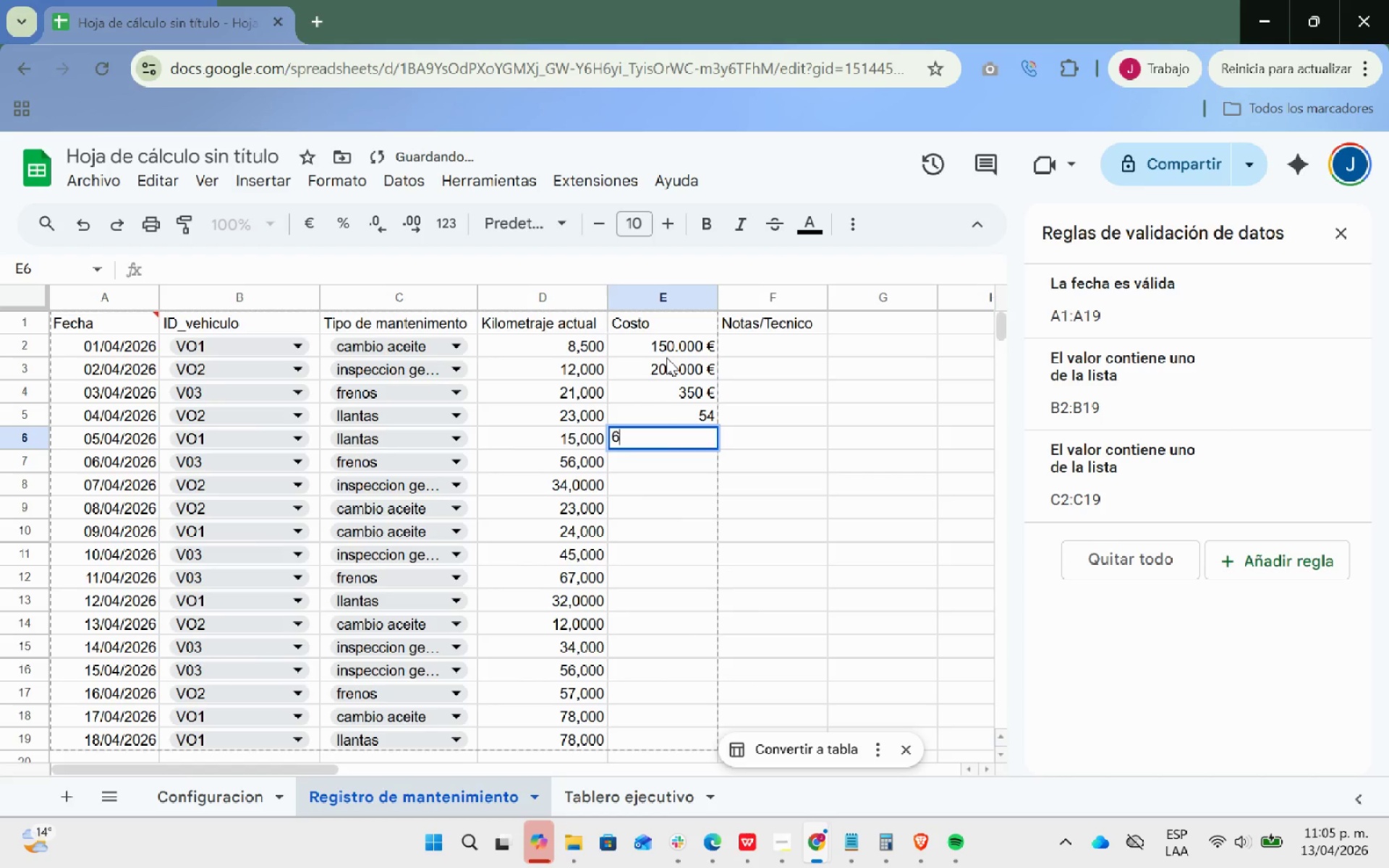 
type(67)
 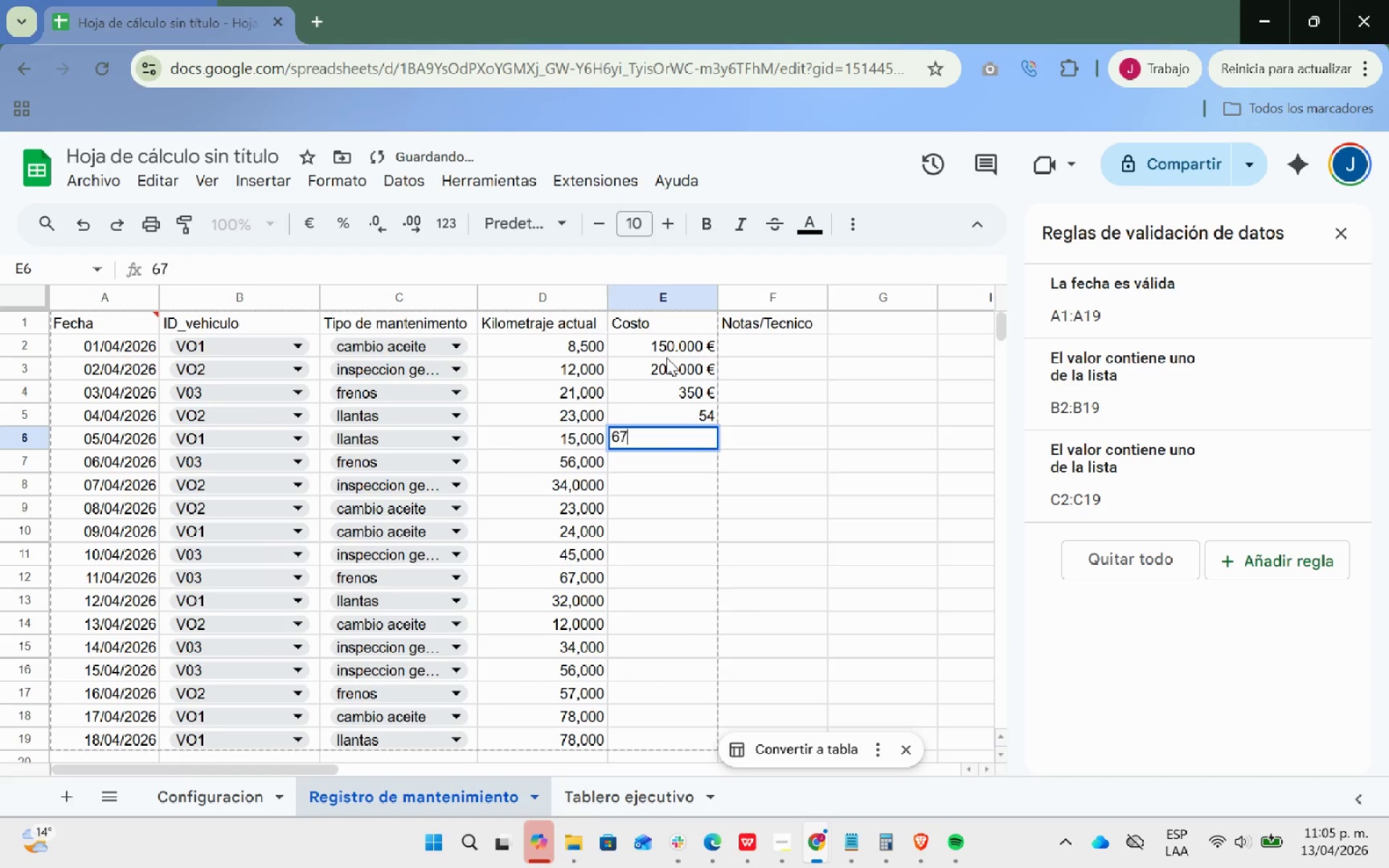 
key(Enter)
 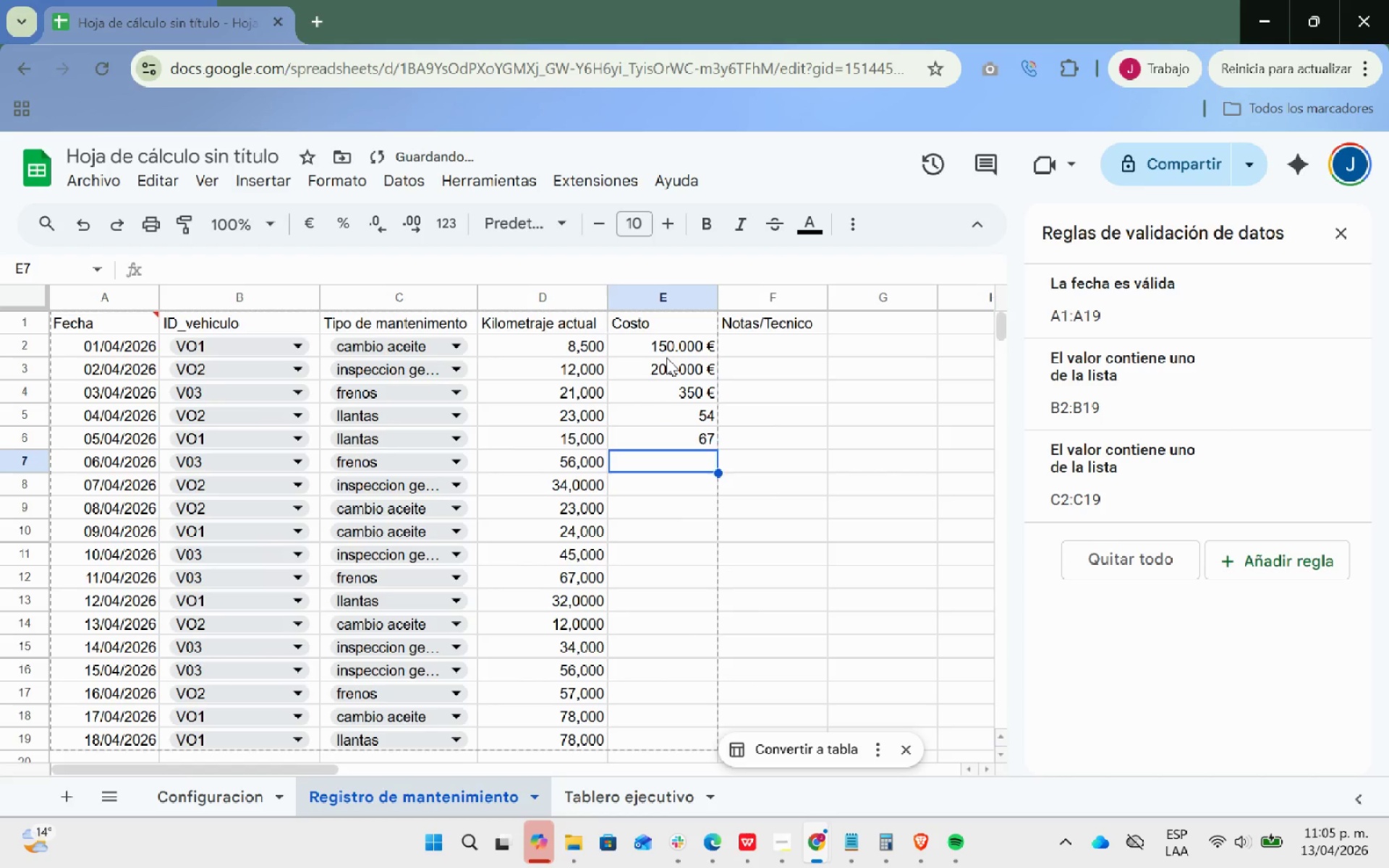 
type(78)
 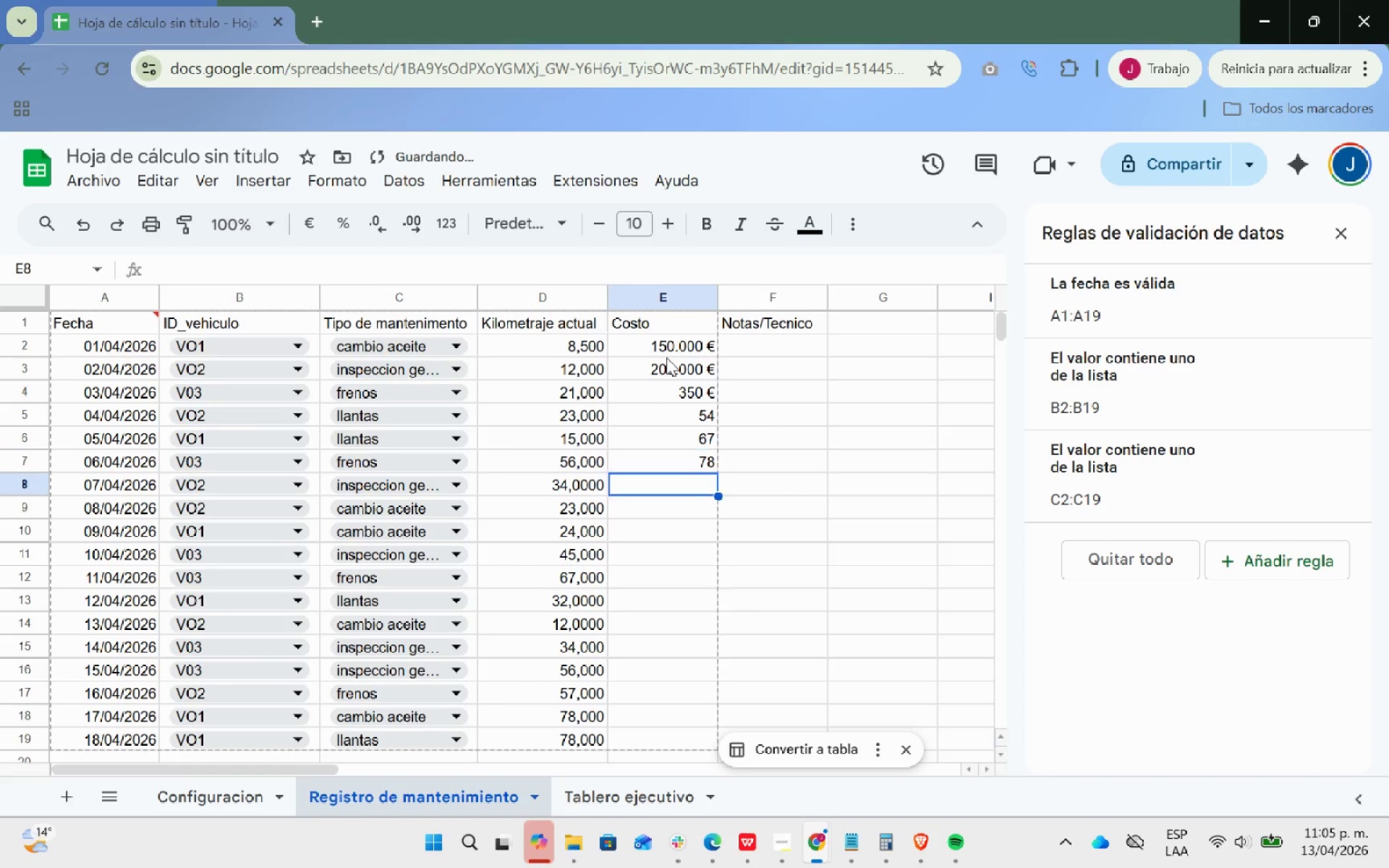 
key(Enter)
 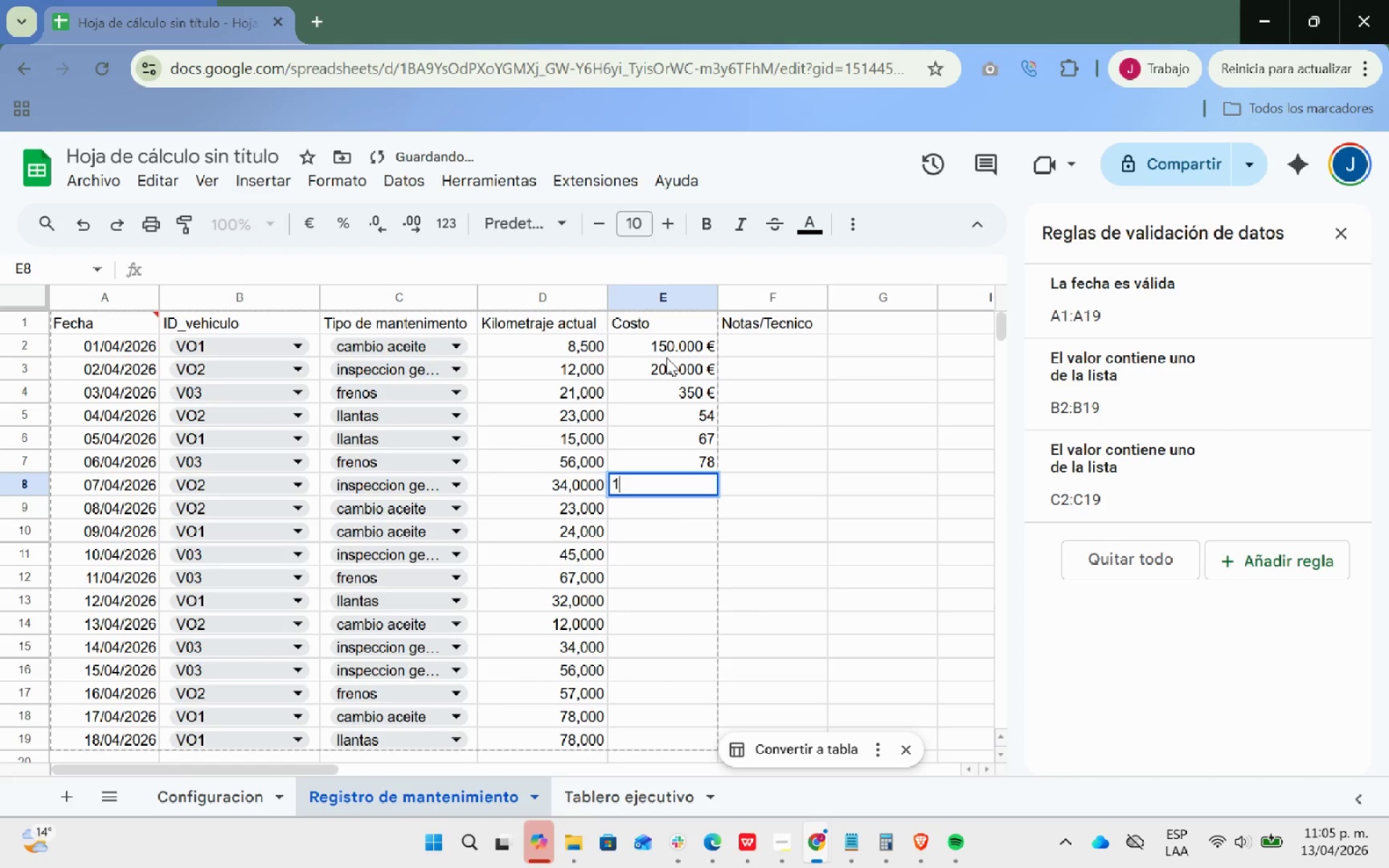 
type(12)
 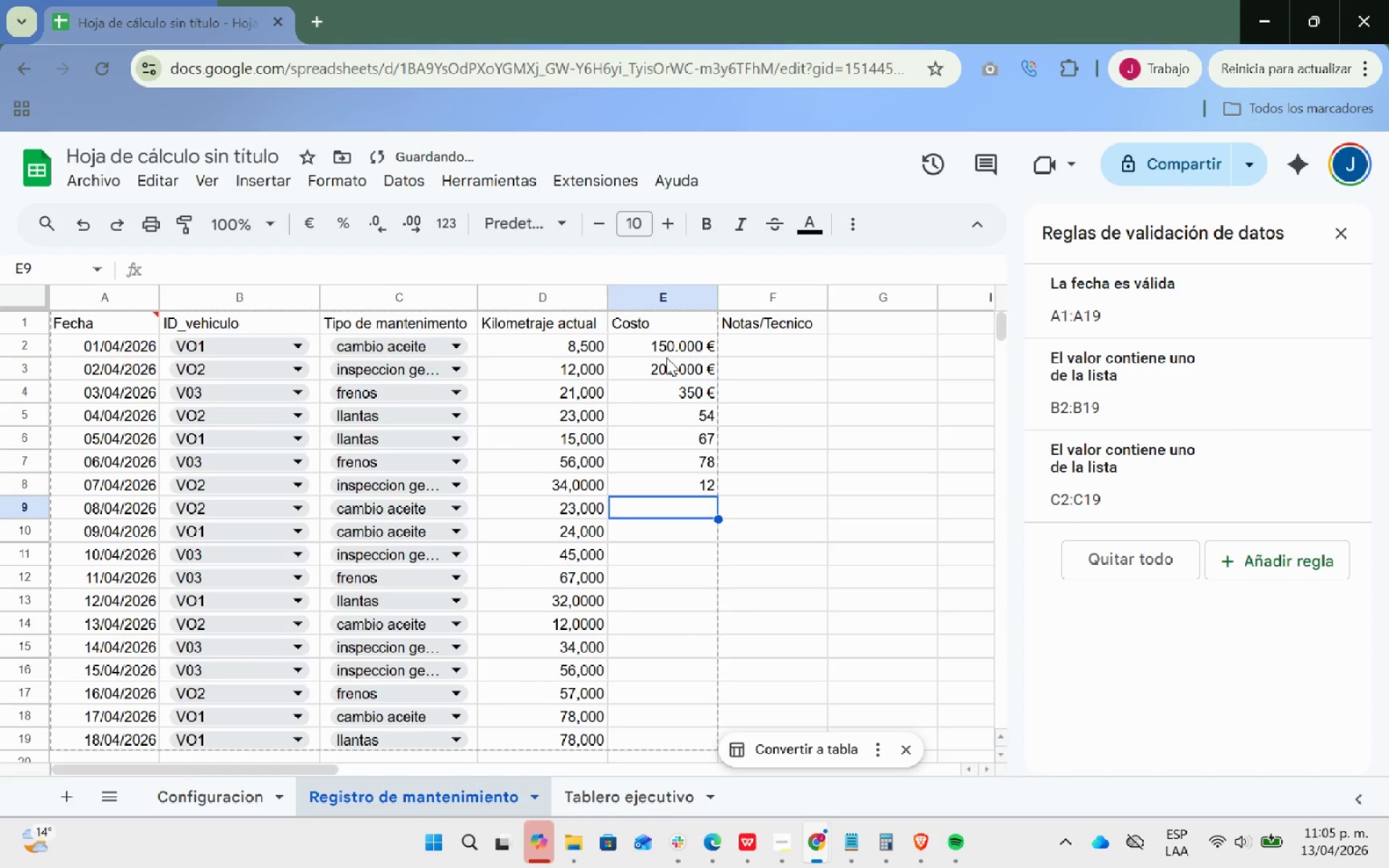 
key(Enter)
 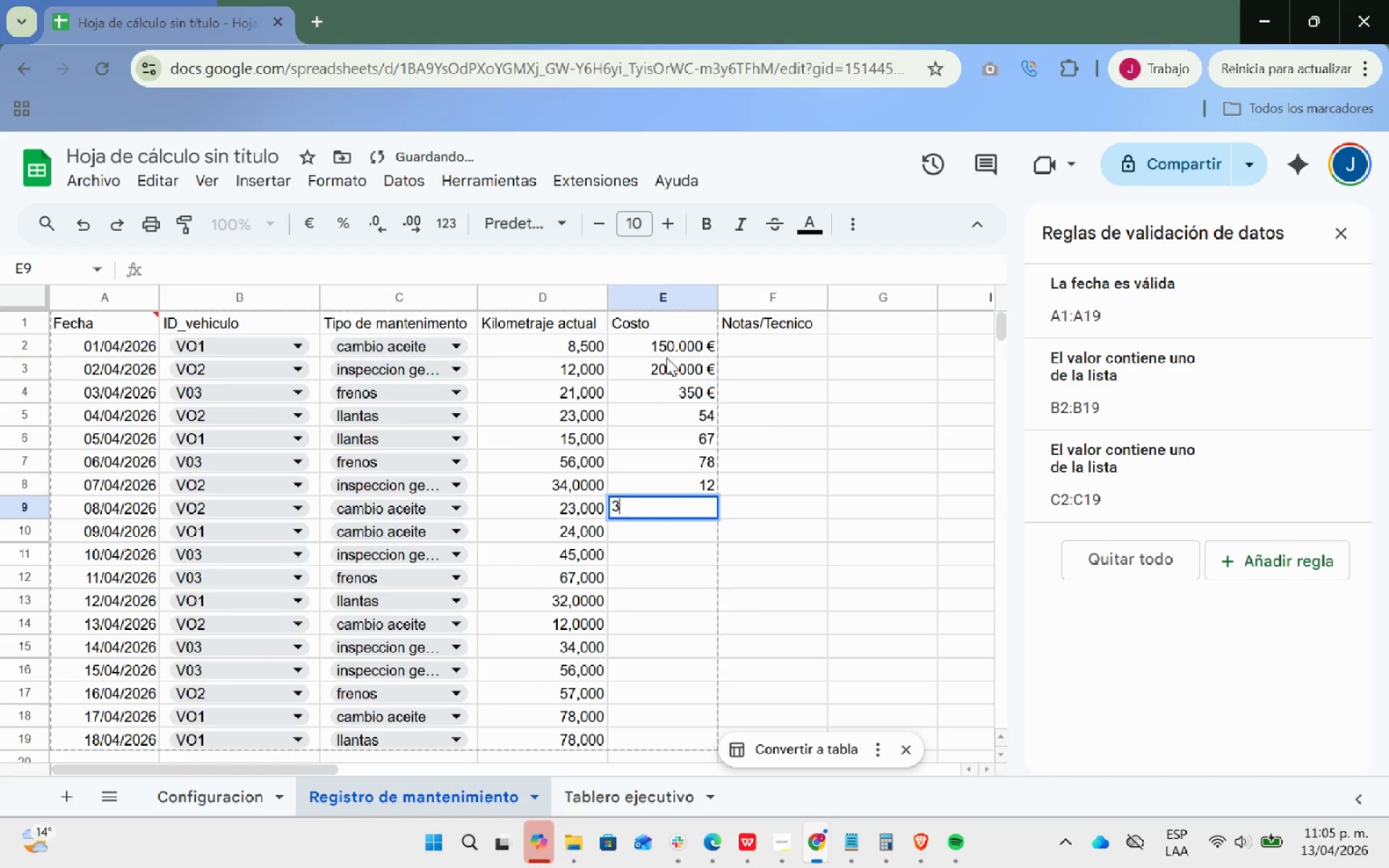 
type(345667)
 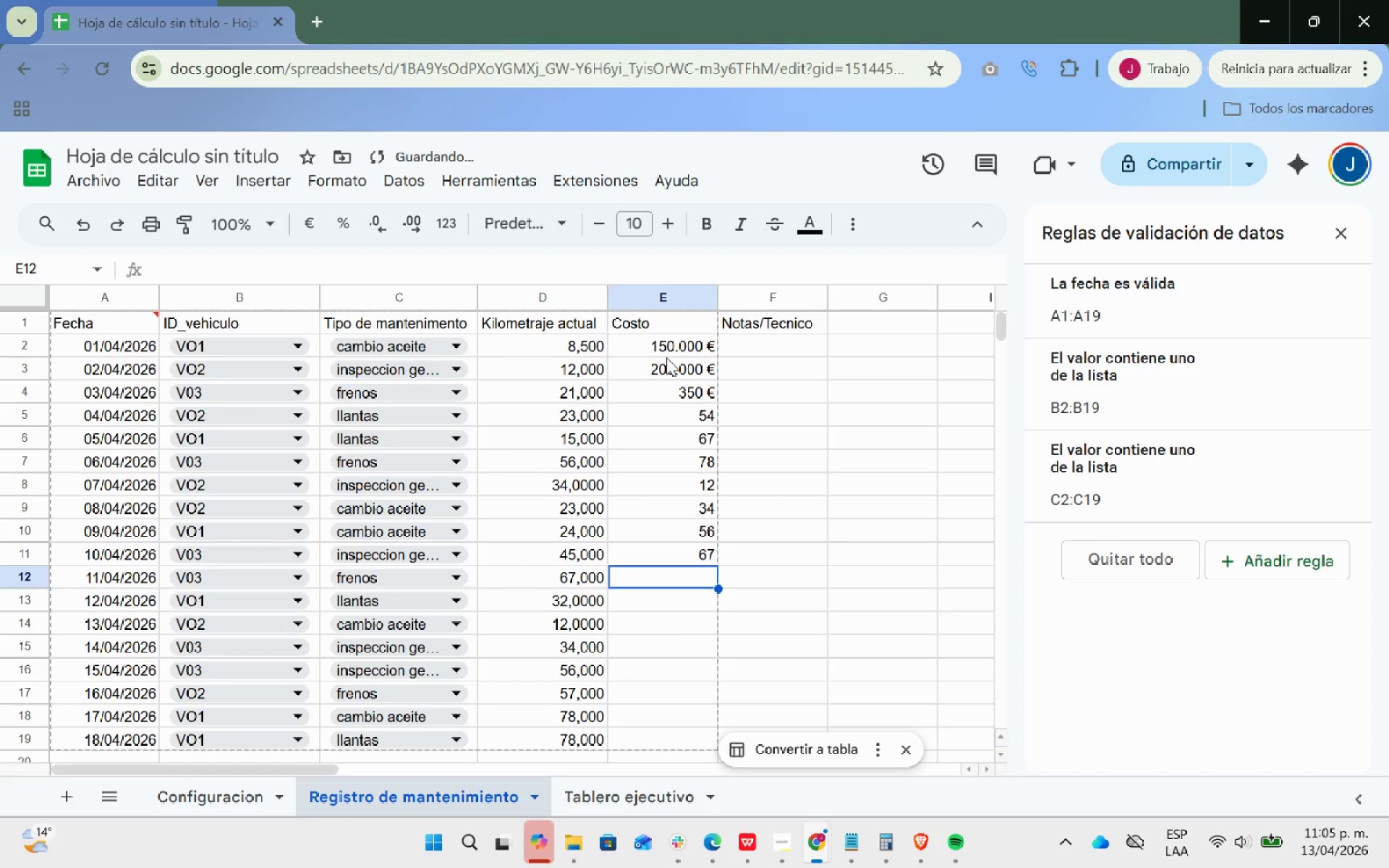 
hold_key(key=Enter, duration=1.61)
 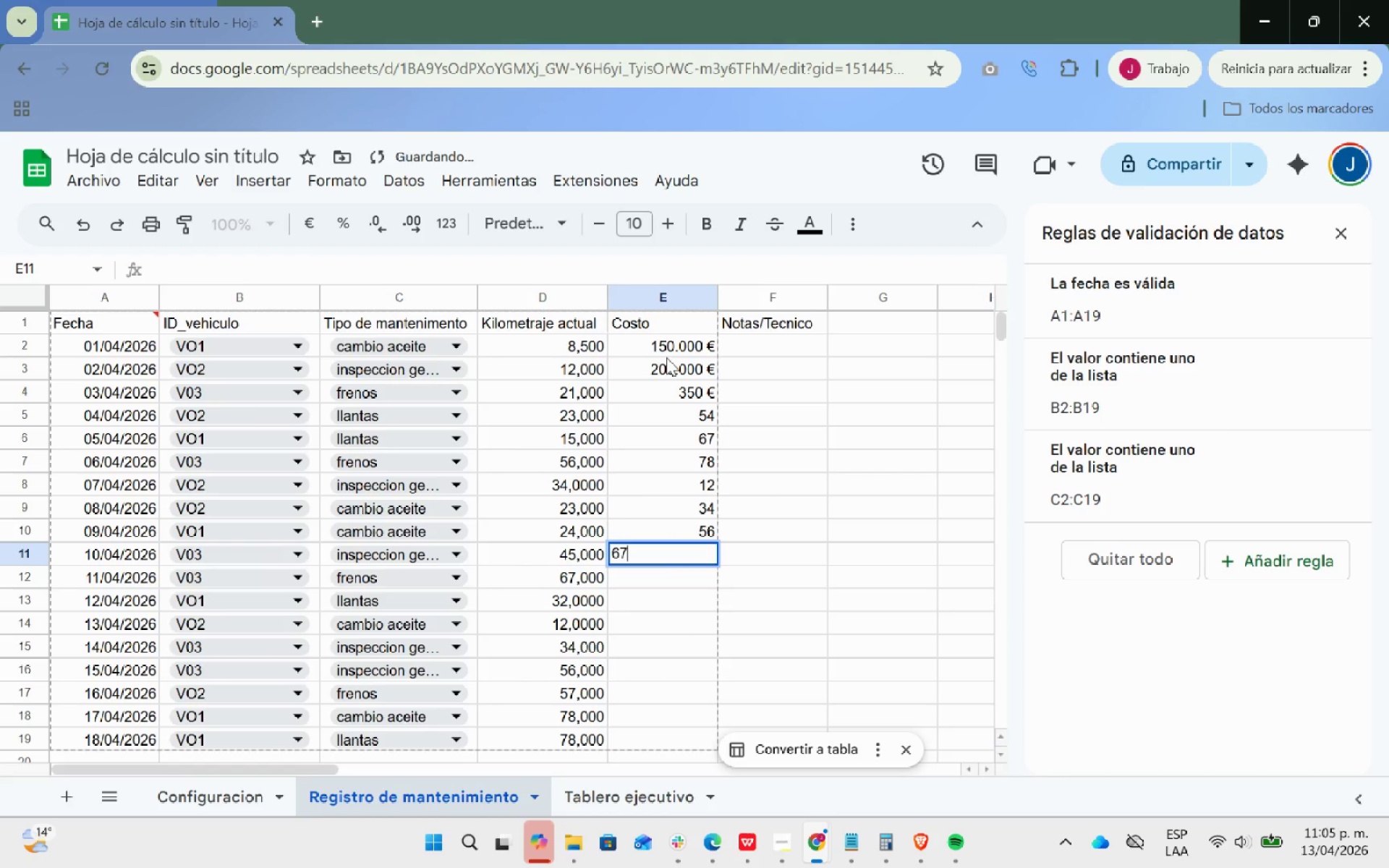 
key(Enter)
 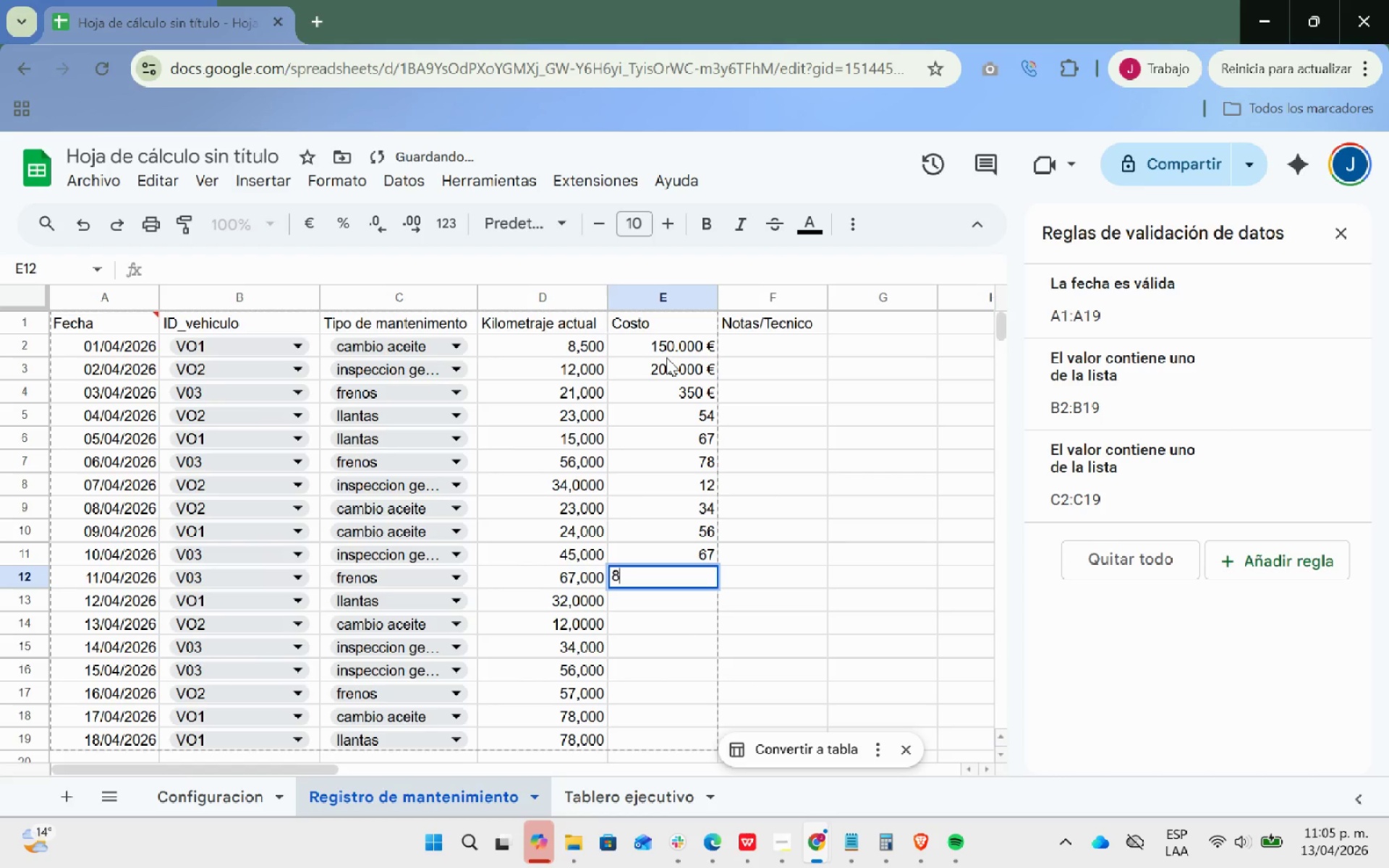 
type(89)
 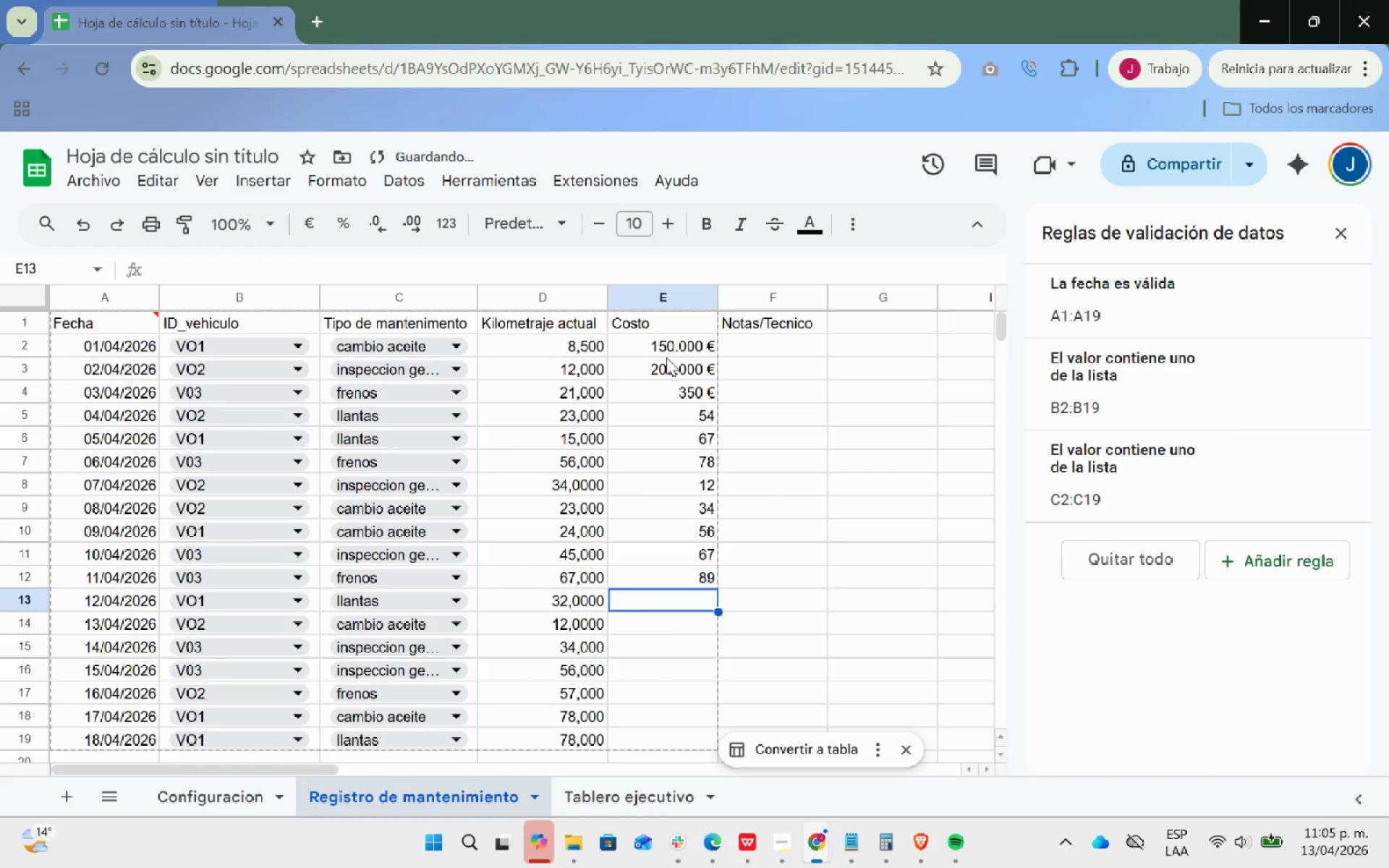 
key(Enter)
 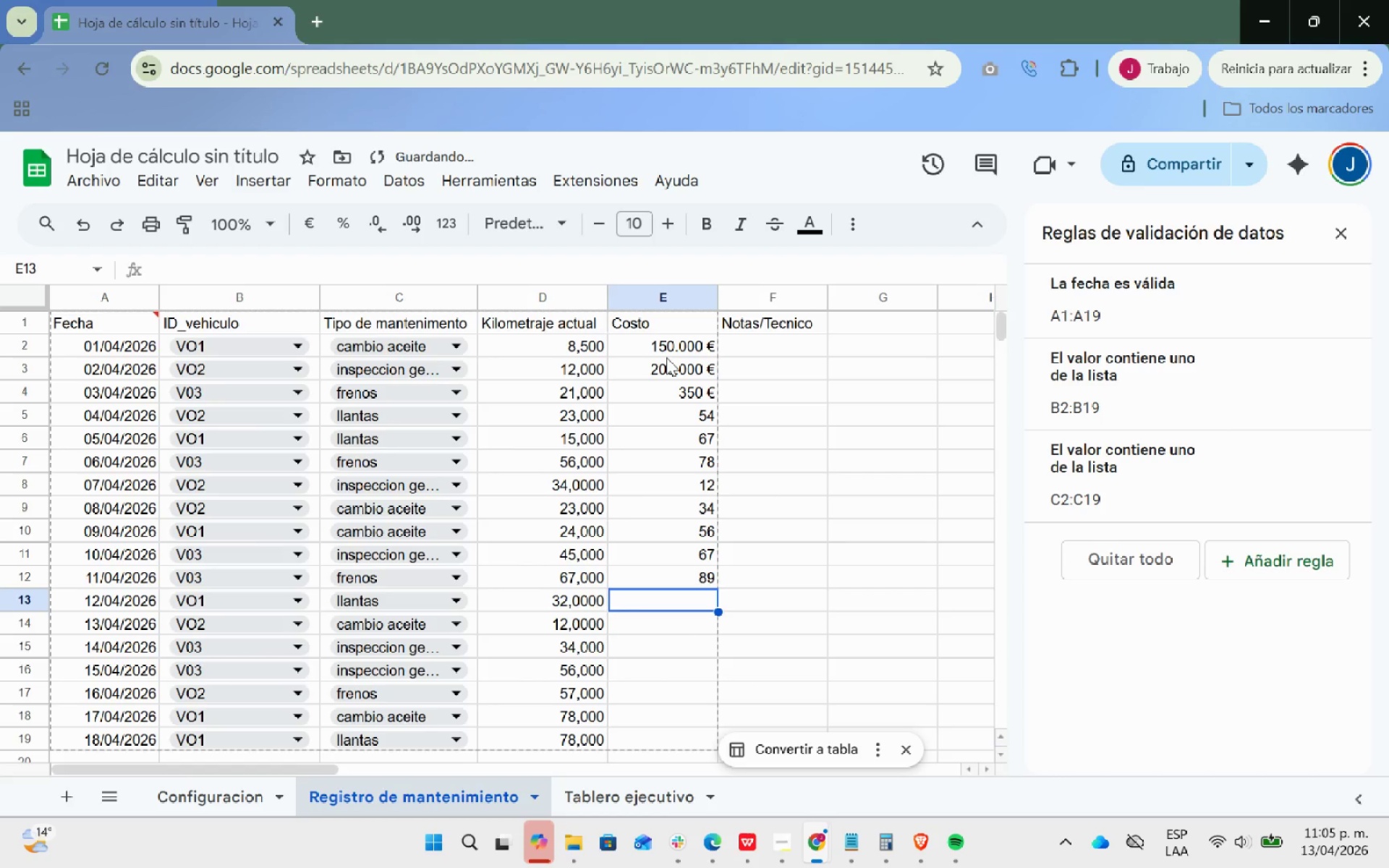 
type(13)
 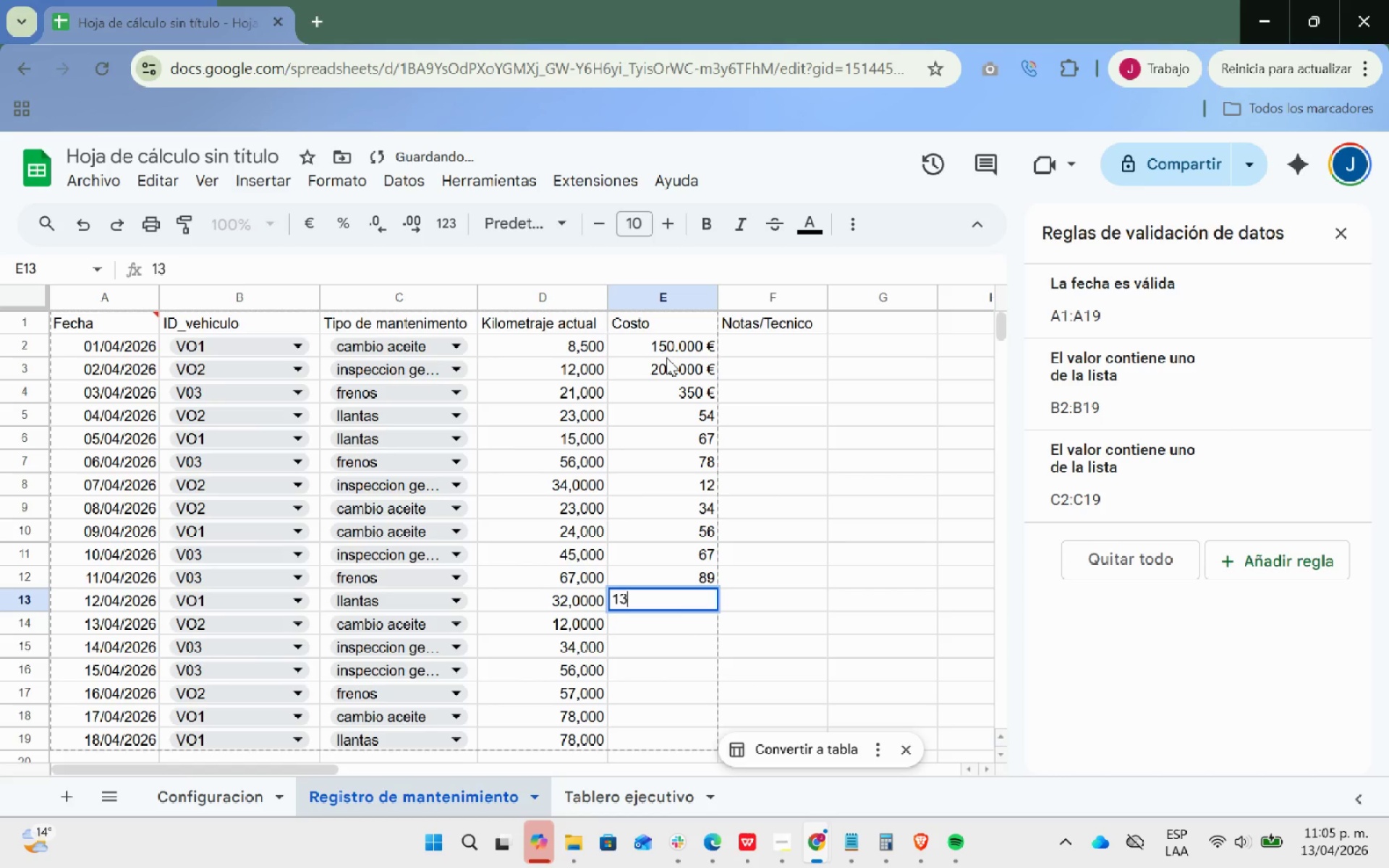 
key(Enter)
 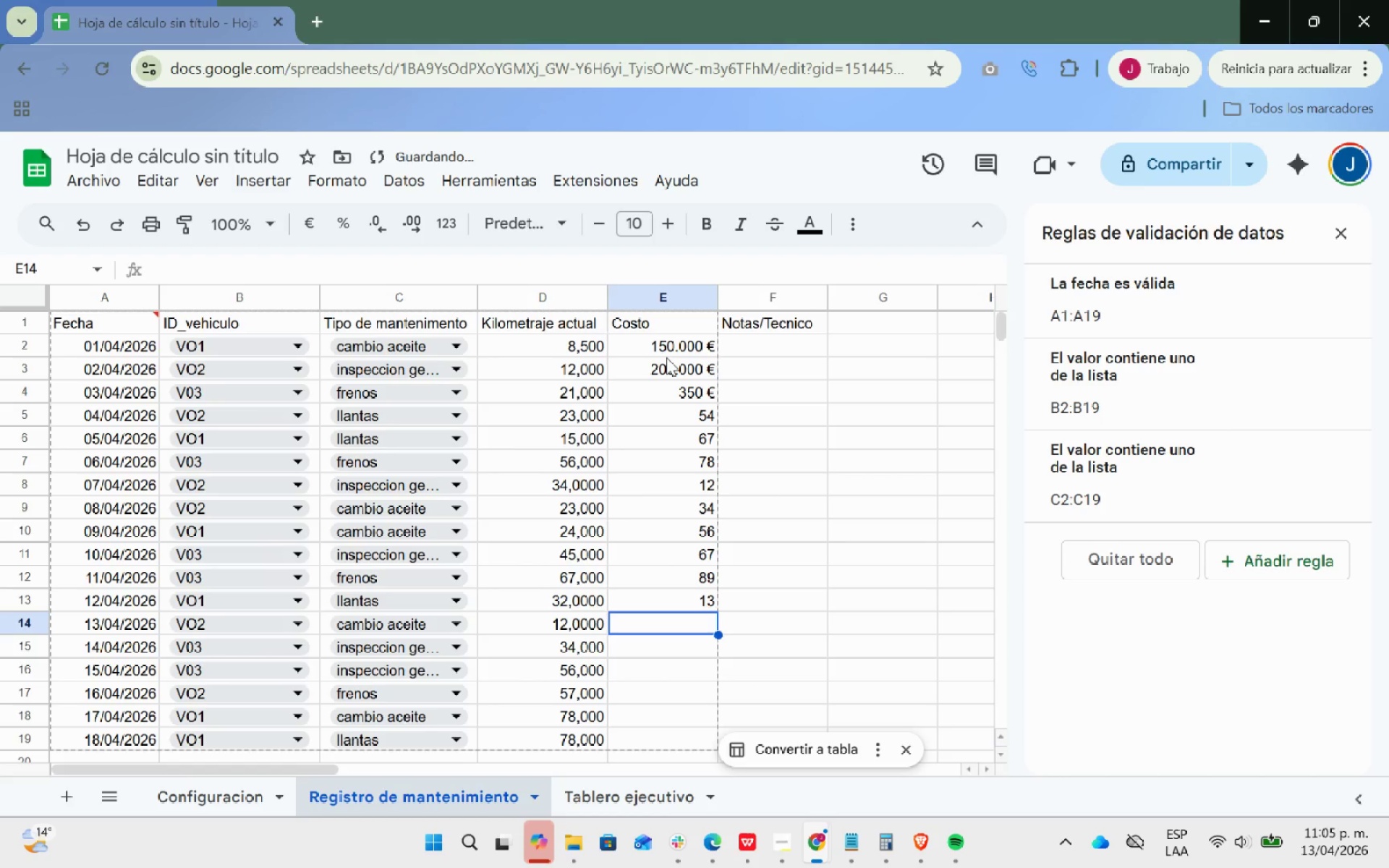 
type(24)
 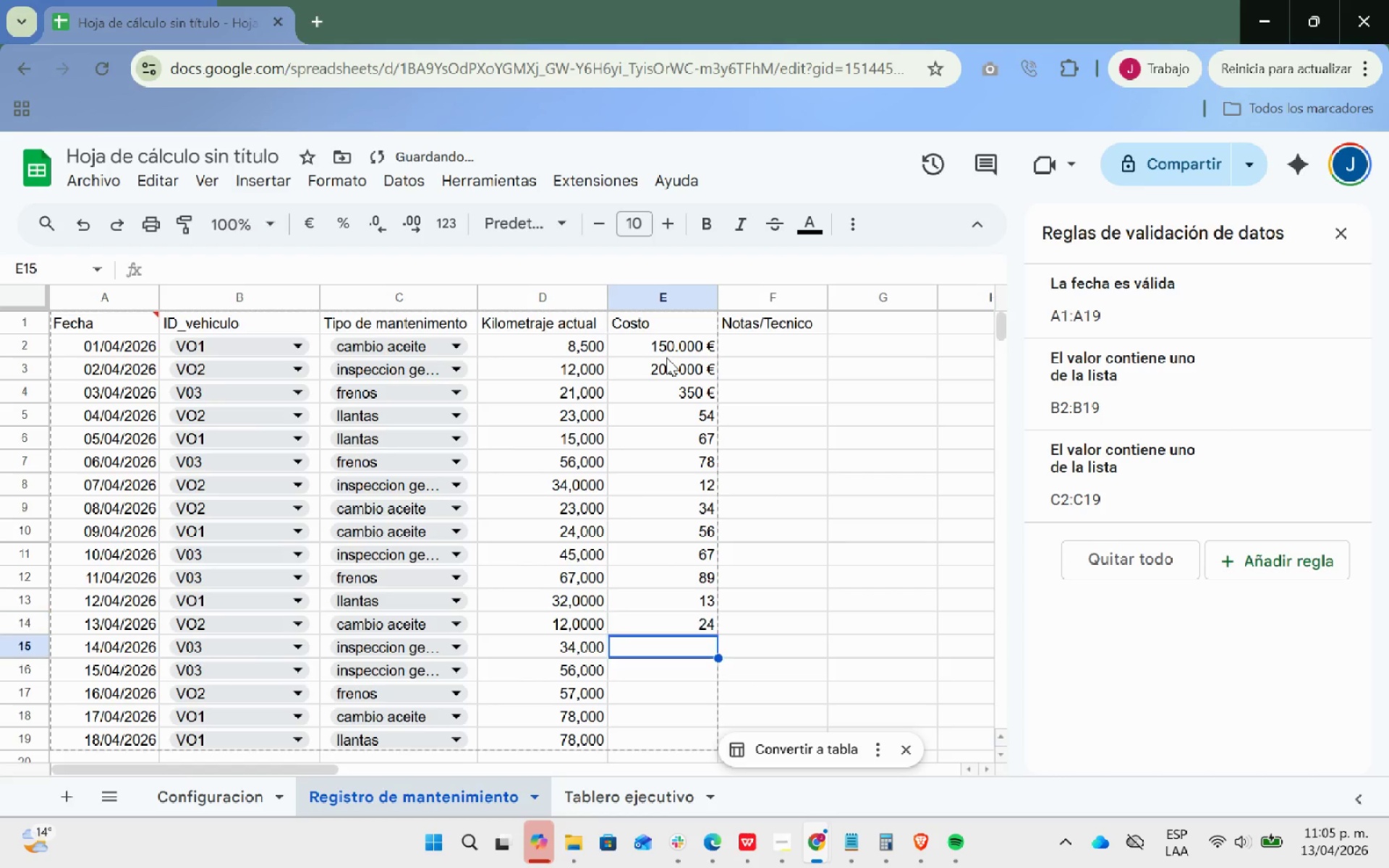 
key(Enter)
 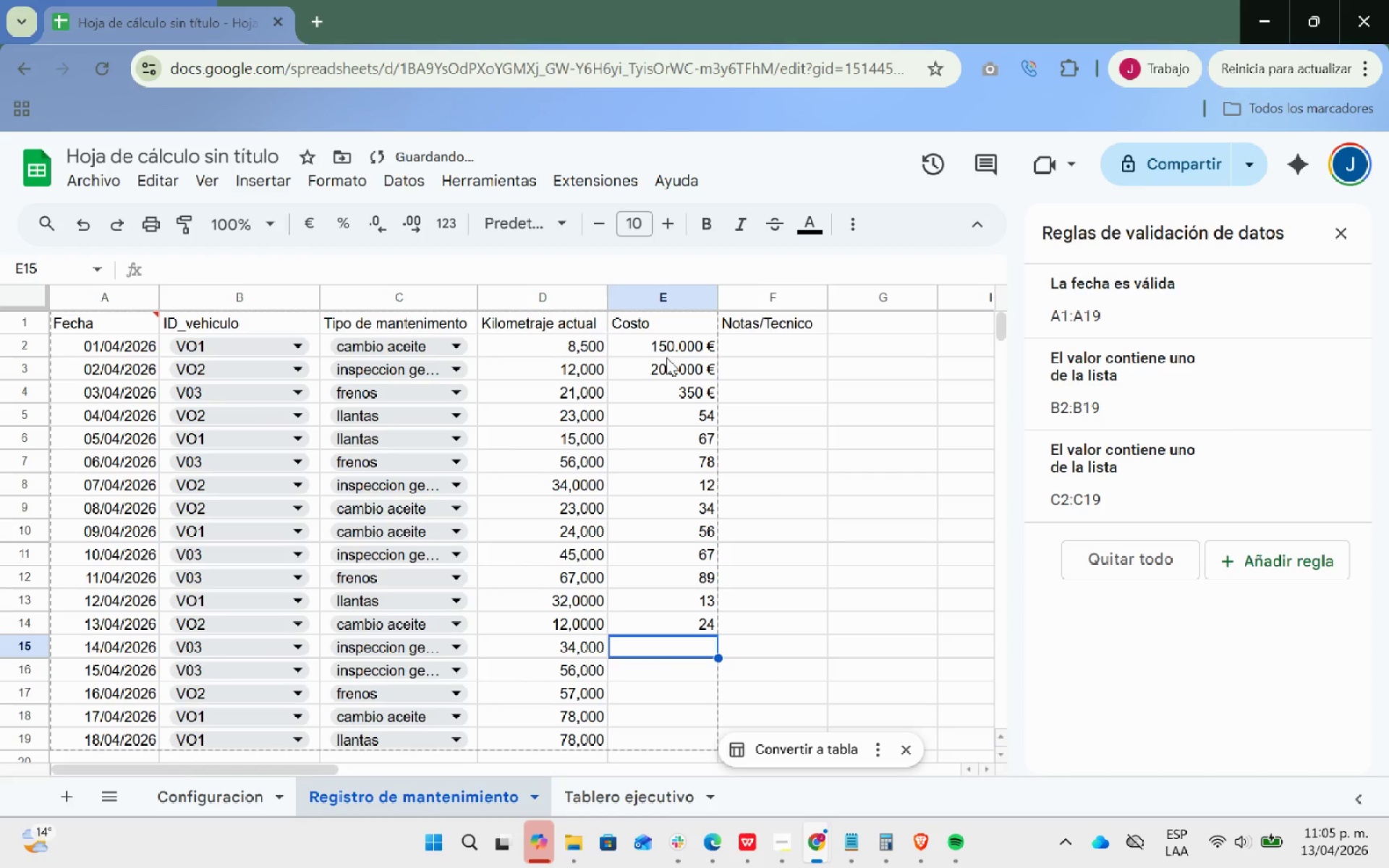 
type(35)
 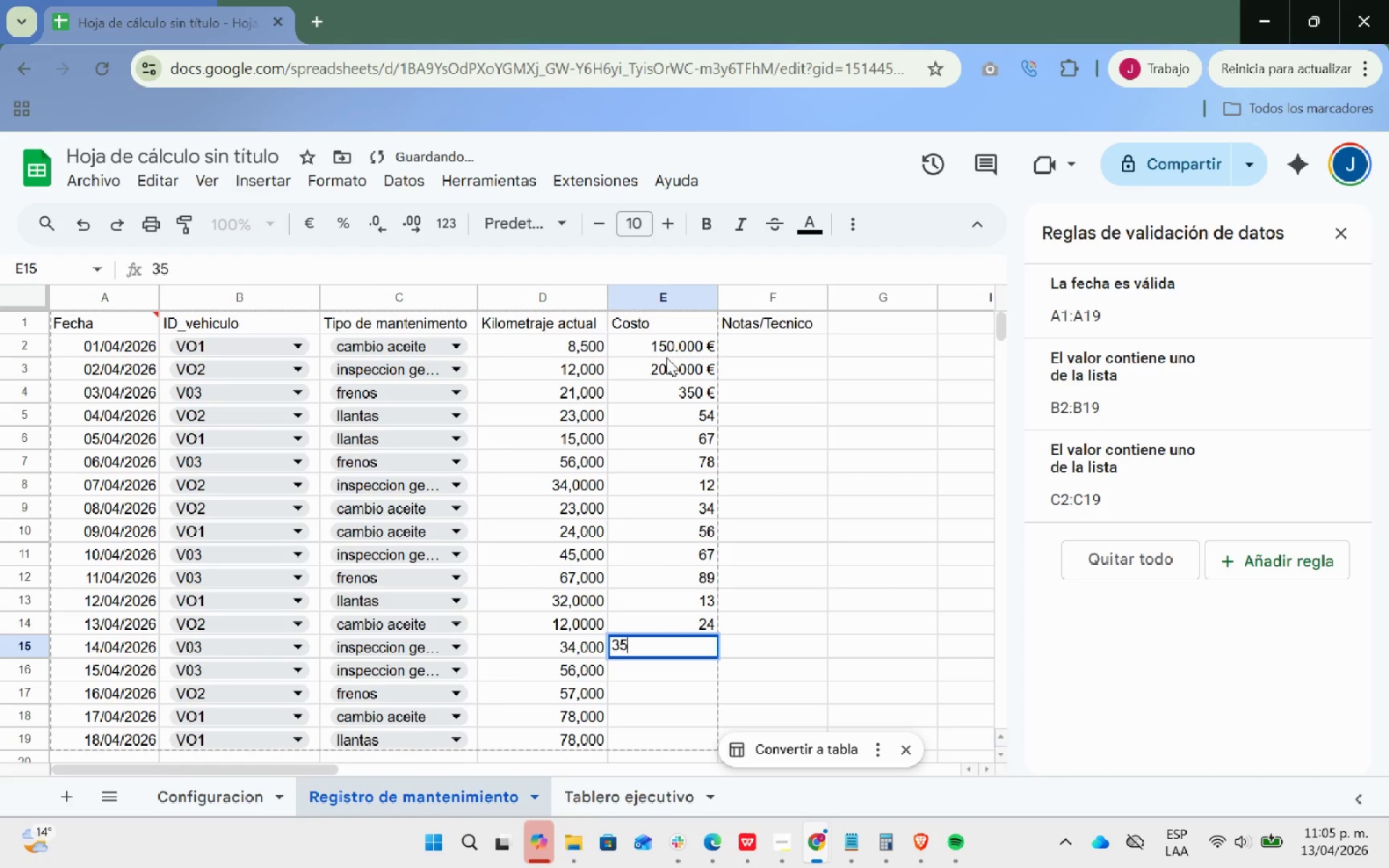 
key(Enter)
 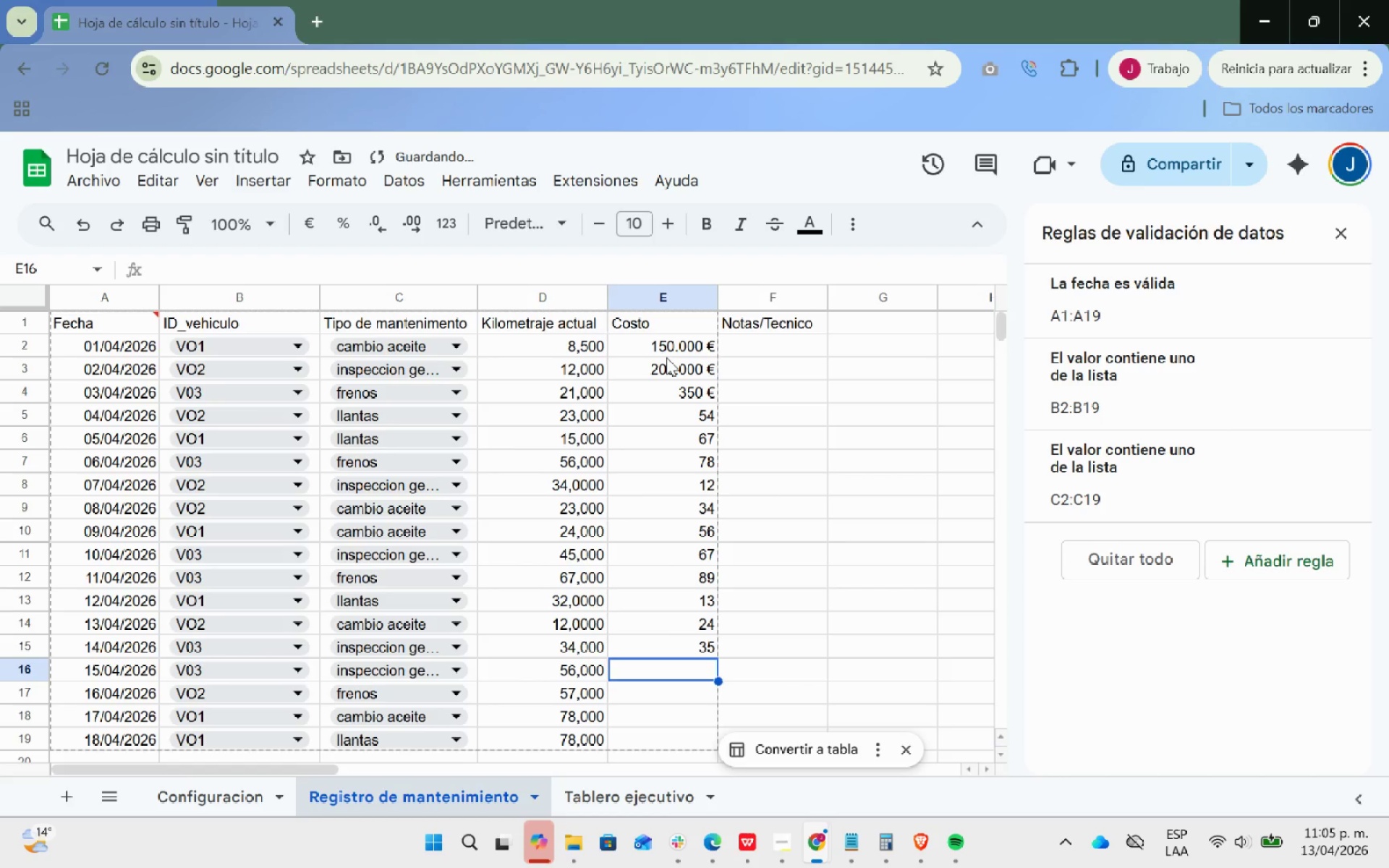 
type(46)
 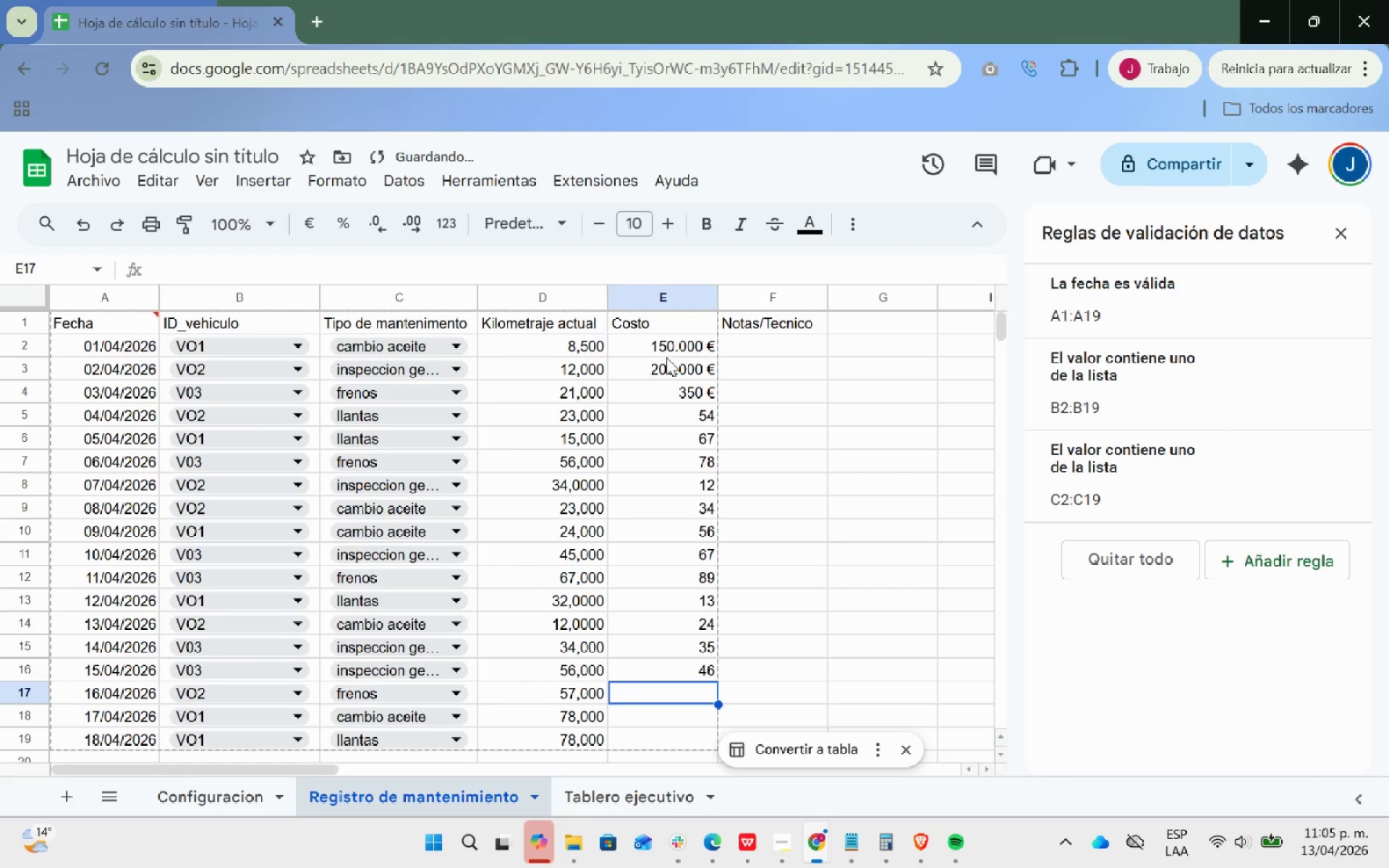 
key(Enter)
 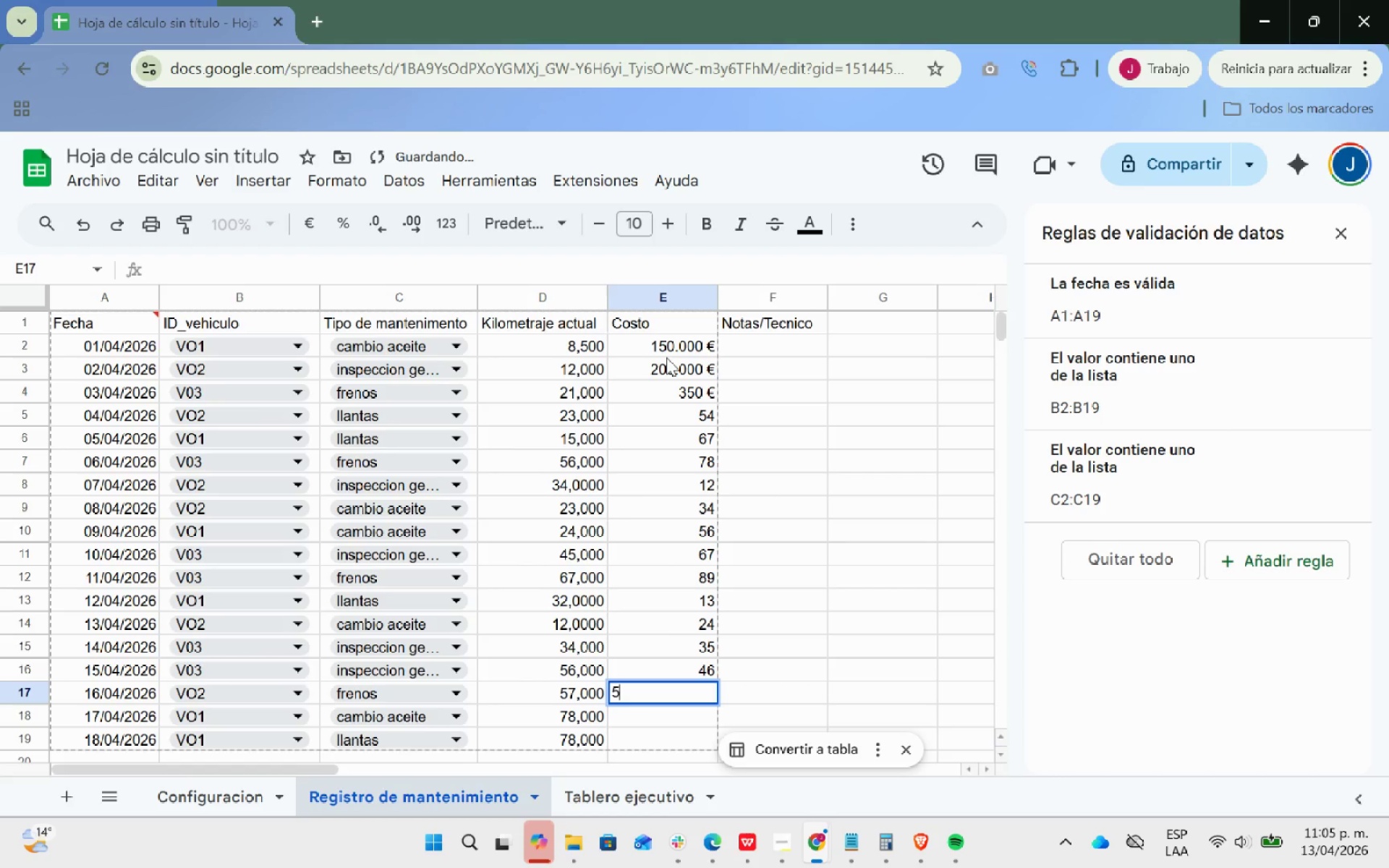 
type(57)
 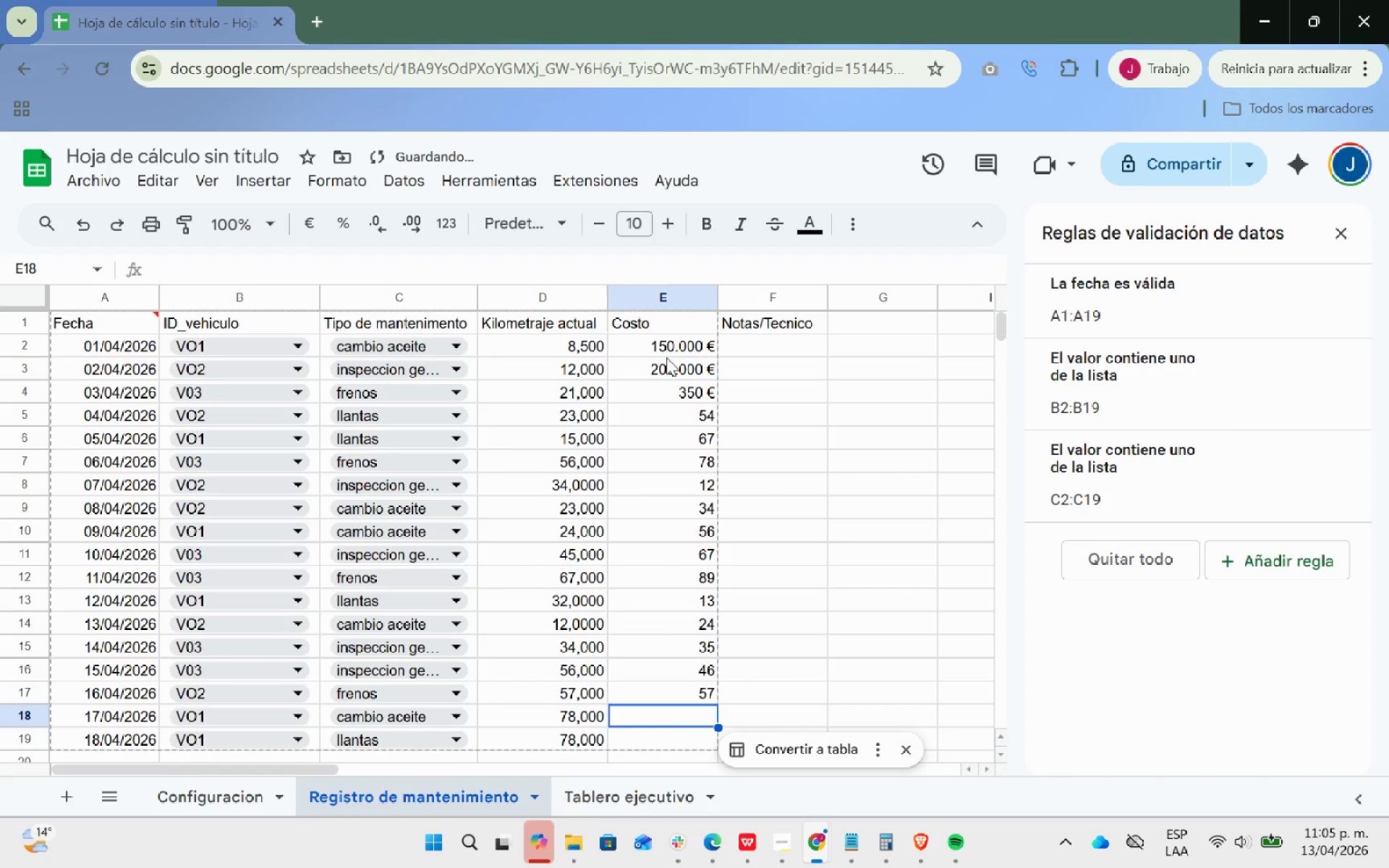 
key(Enter)
 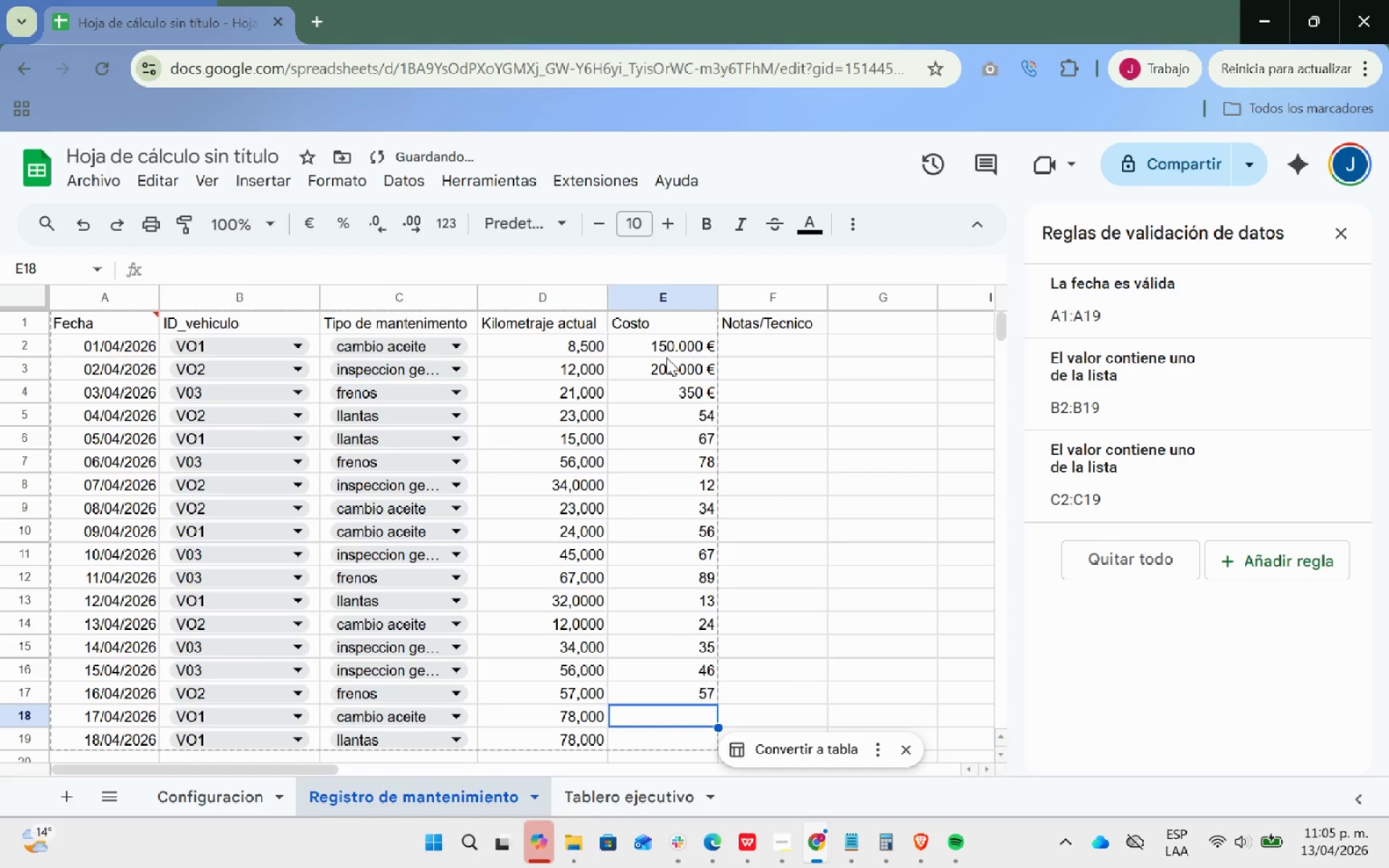 
type(68)
 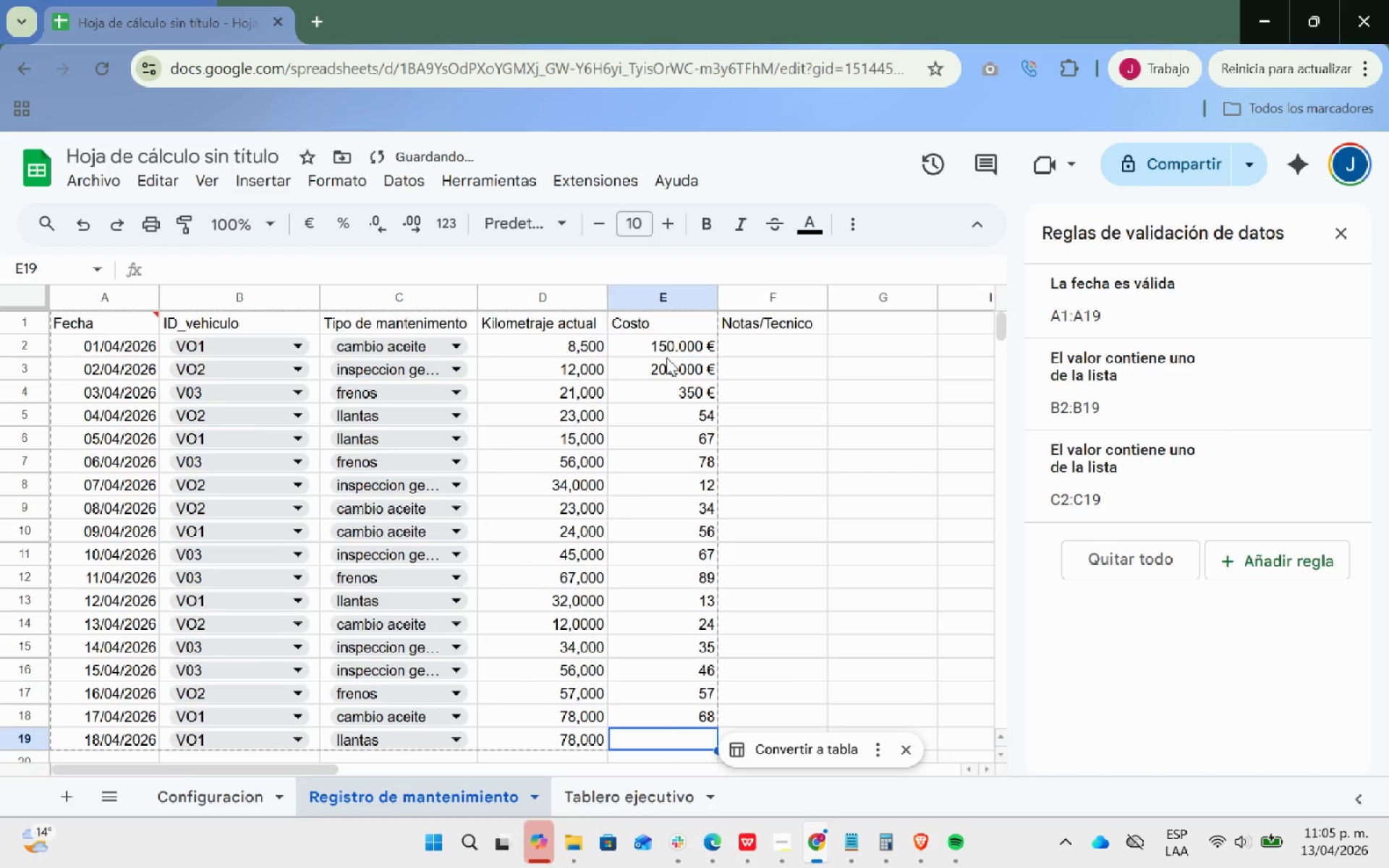 
key(Enter)
 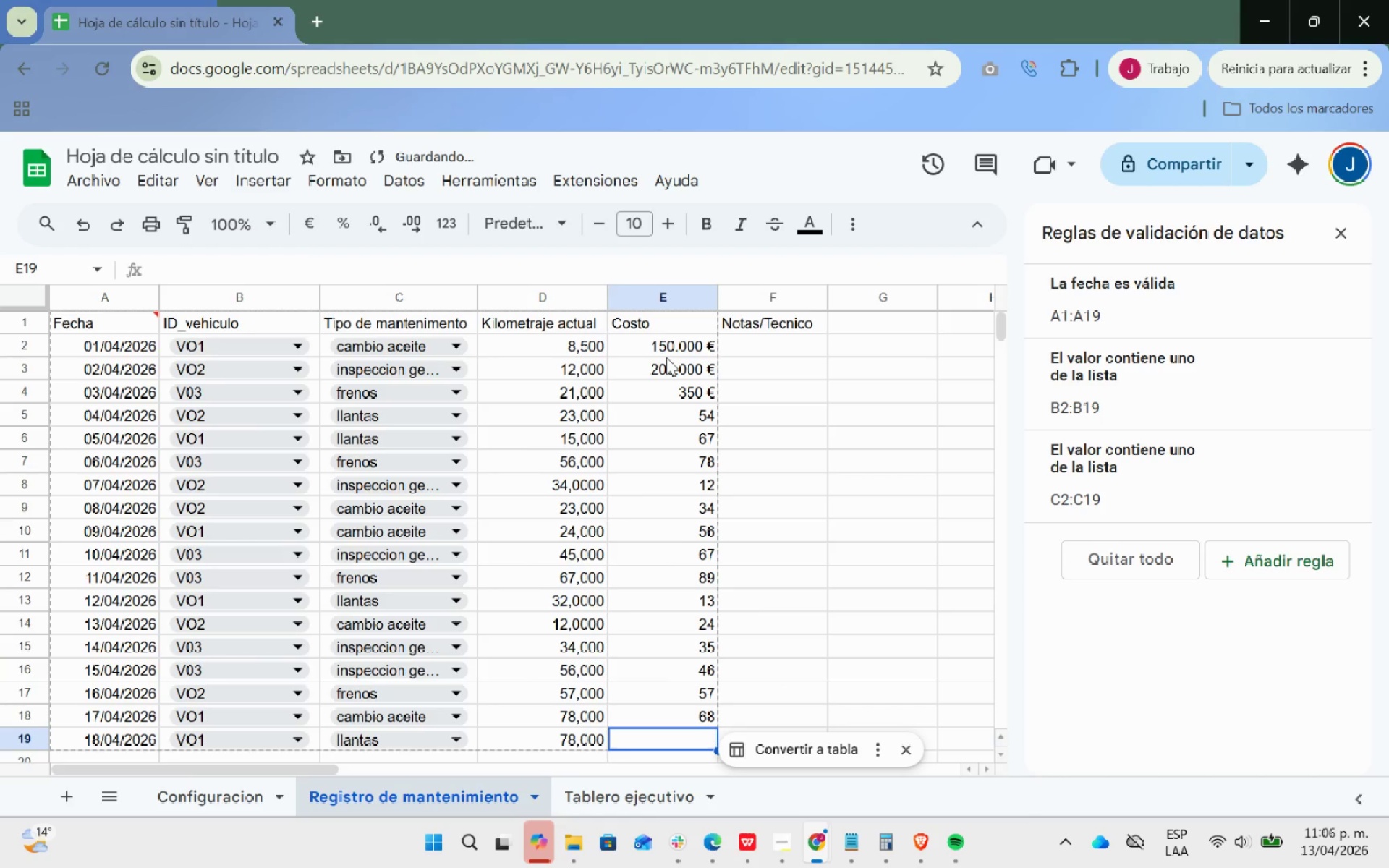 
type(79)
 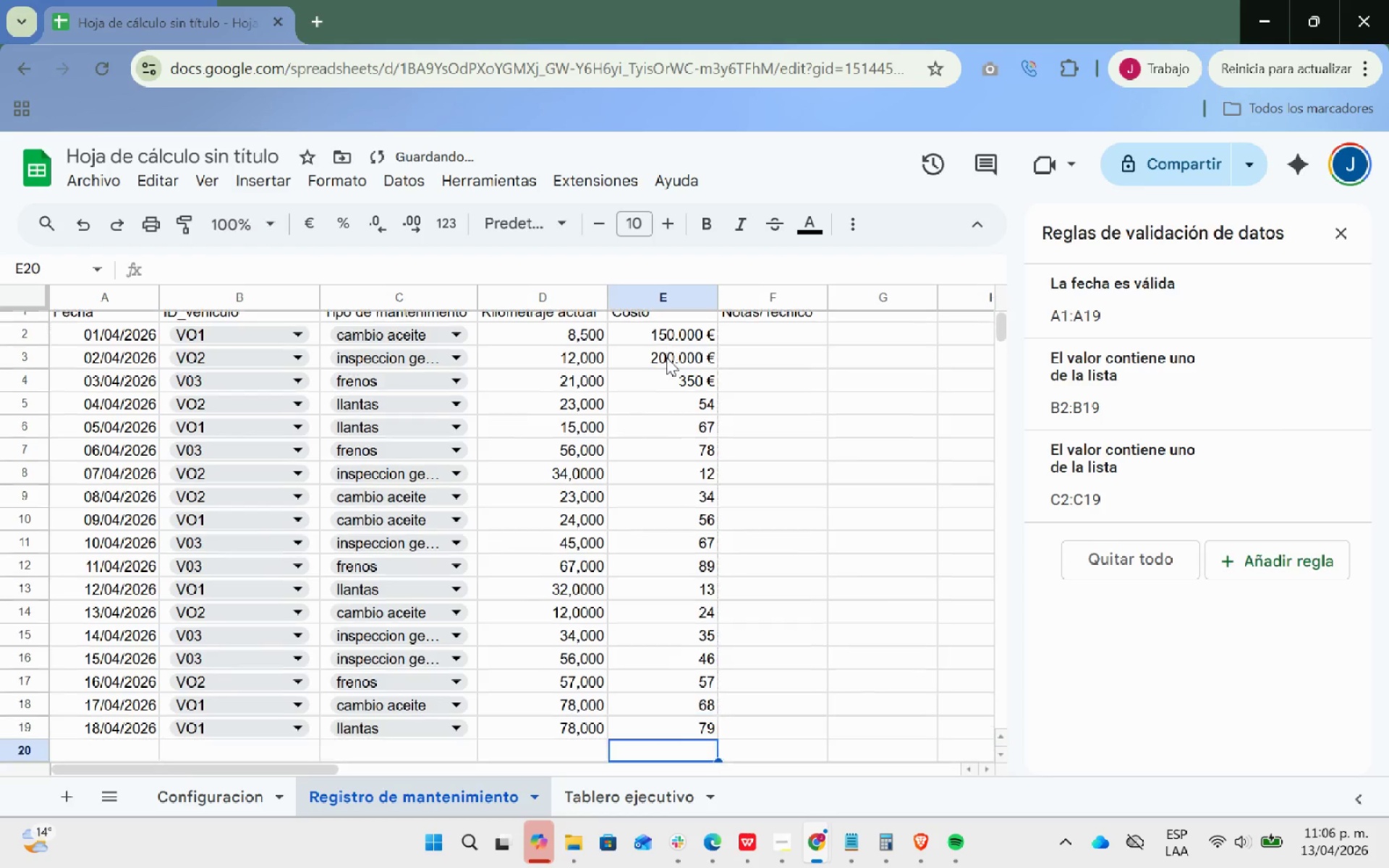 
key(Enter)
 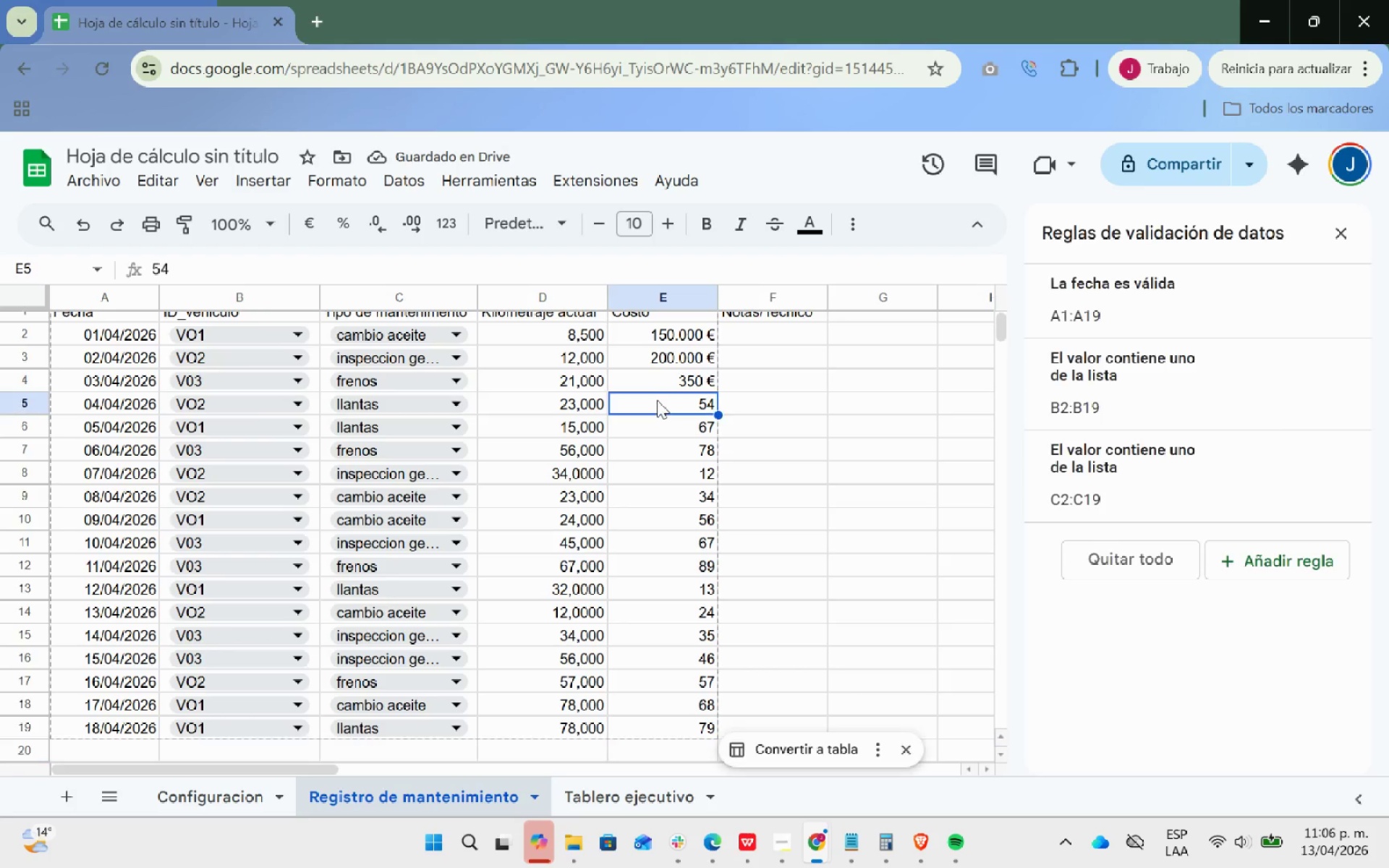 
wait(5.06)
 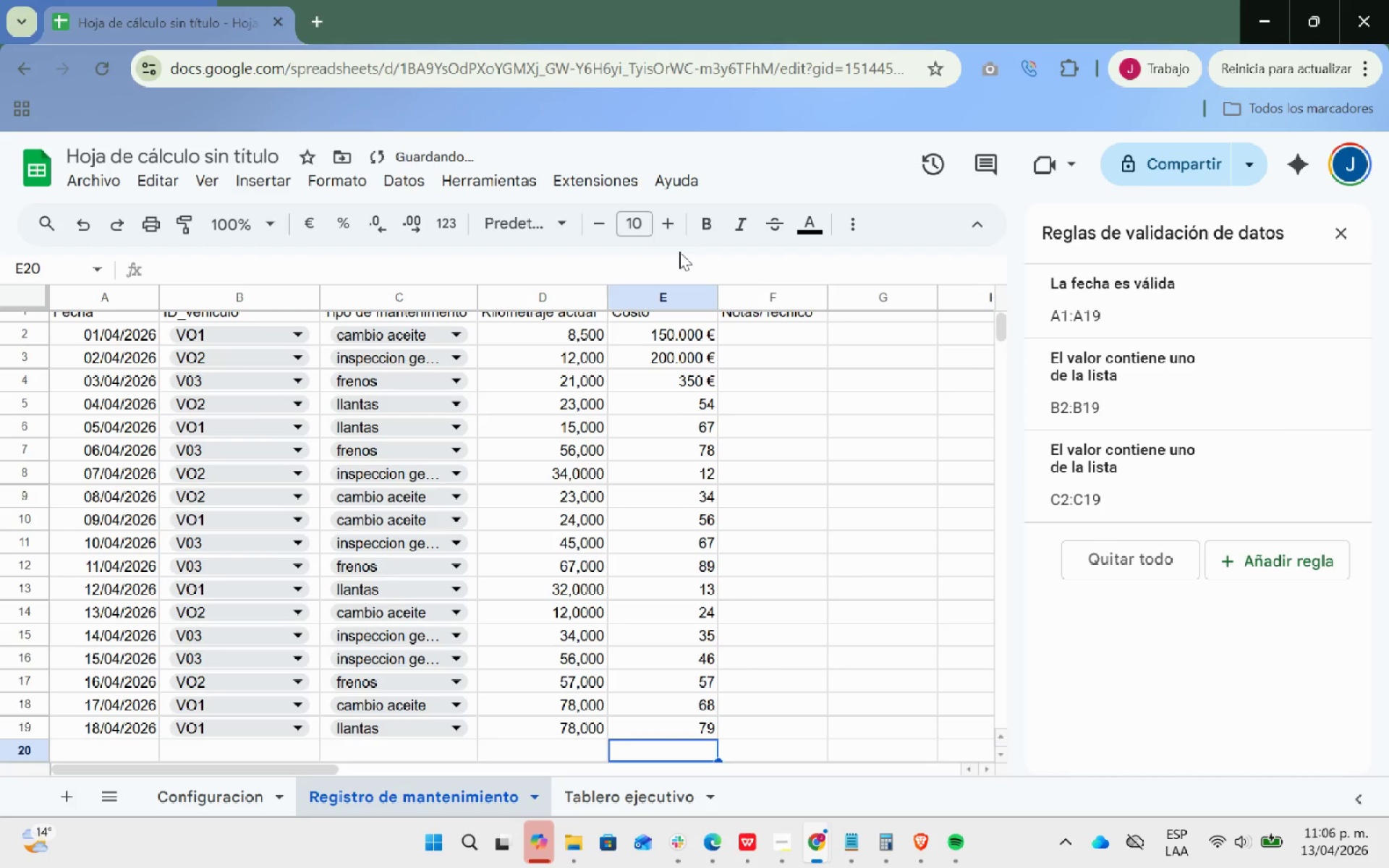 
double_click([422, 221])
 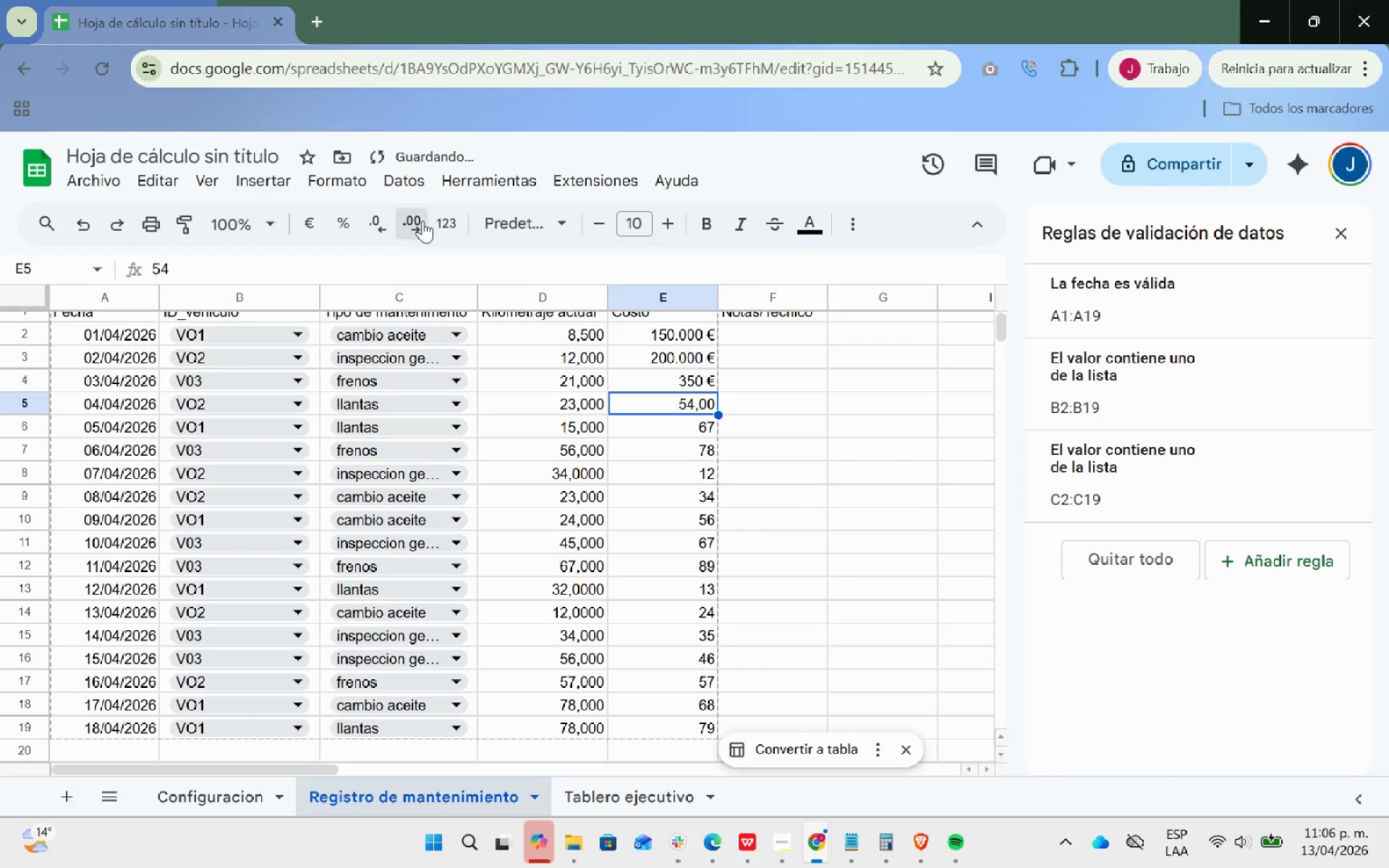 
triple_click([422, 221])
 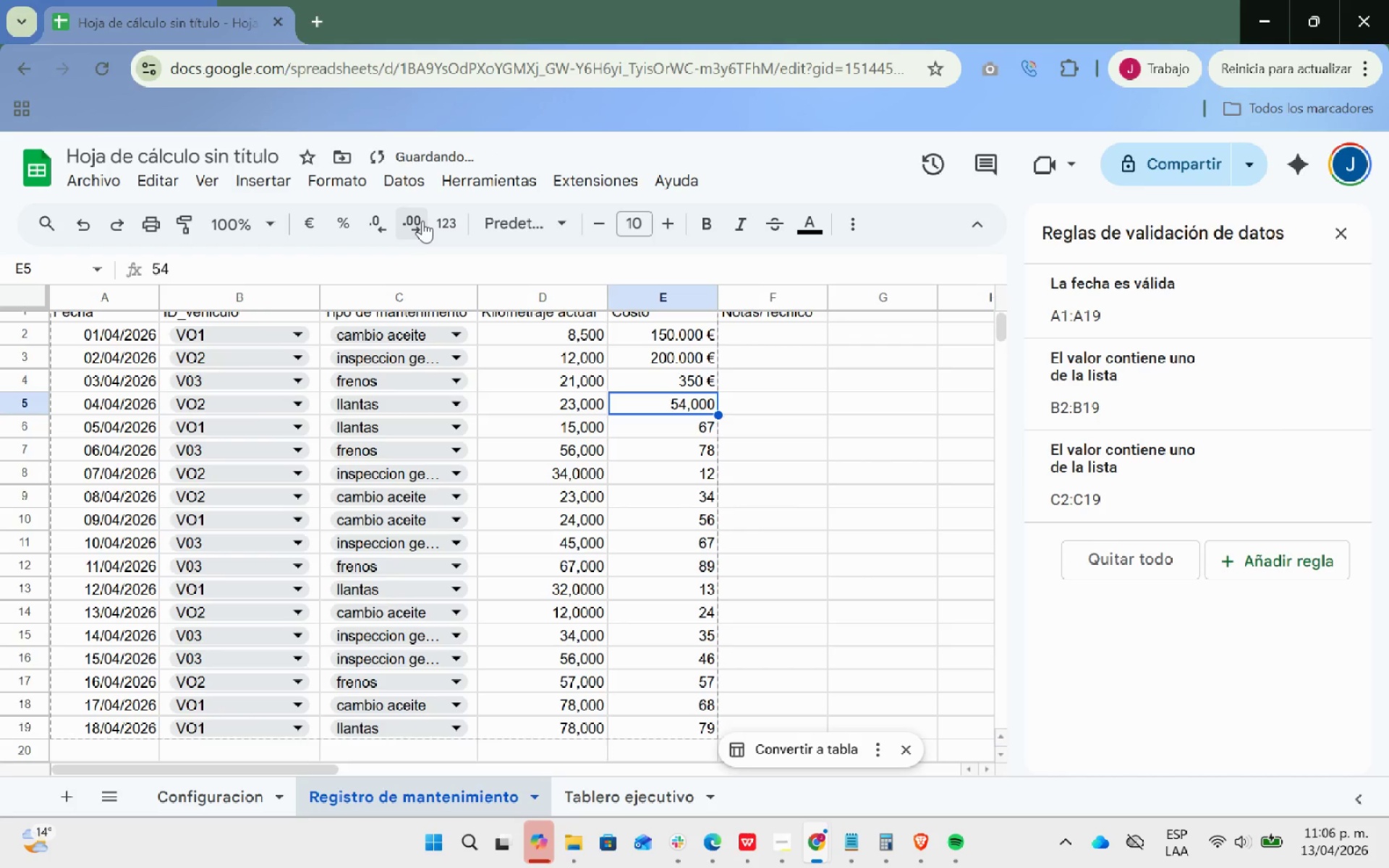 
key(ArrowDown)
 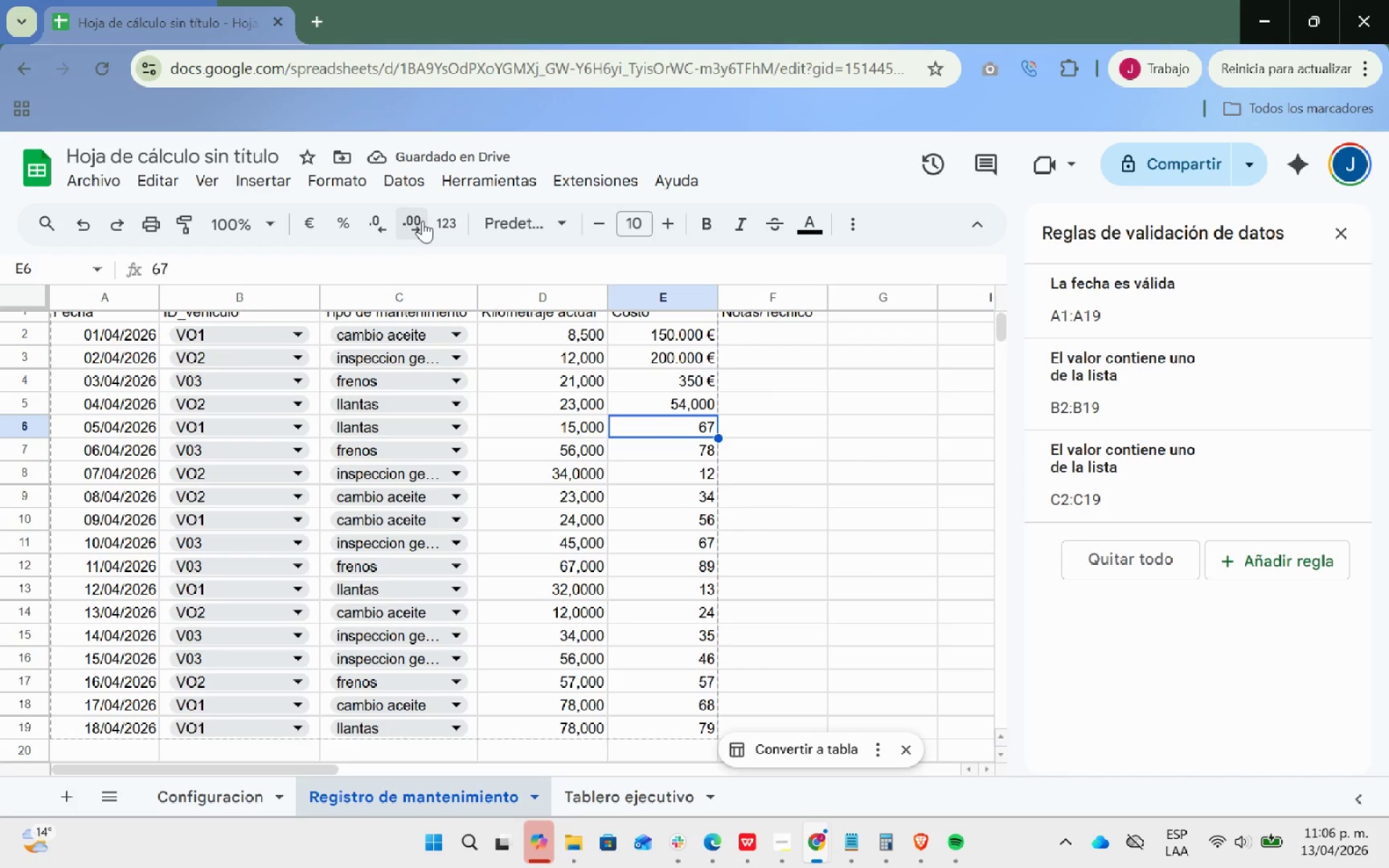 
scroll: coordinate [422, 221], scroll_direction: up, amount: 1.0
 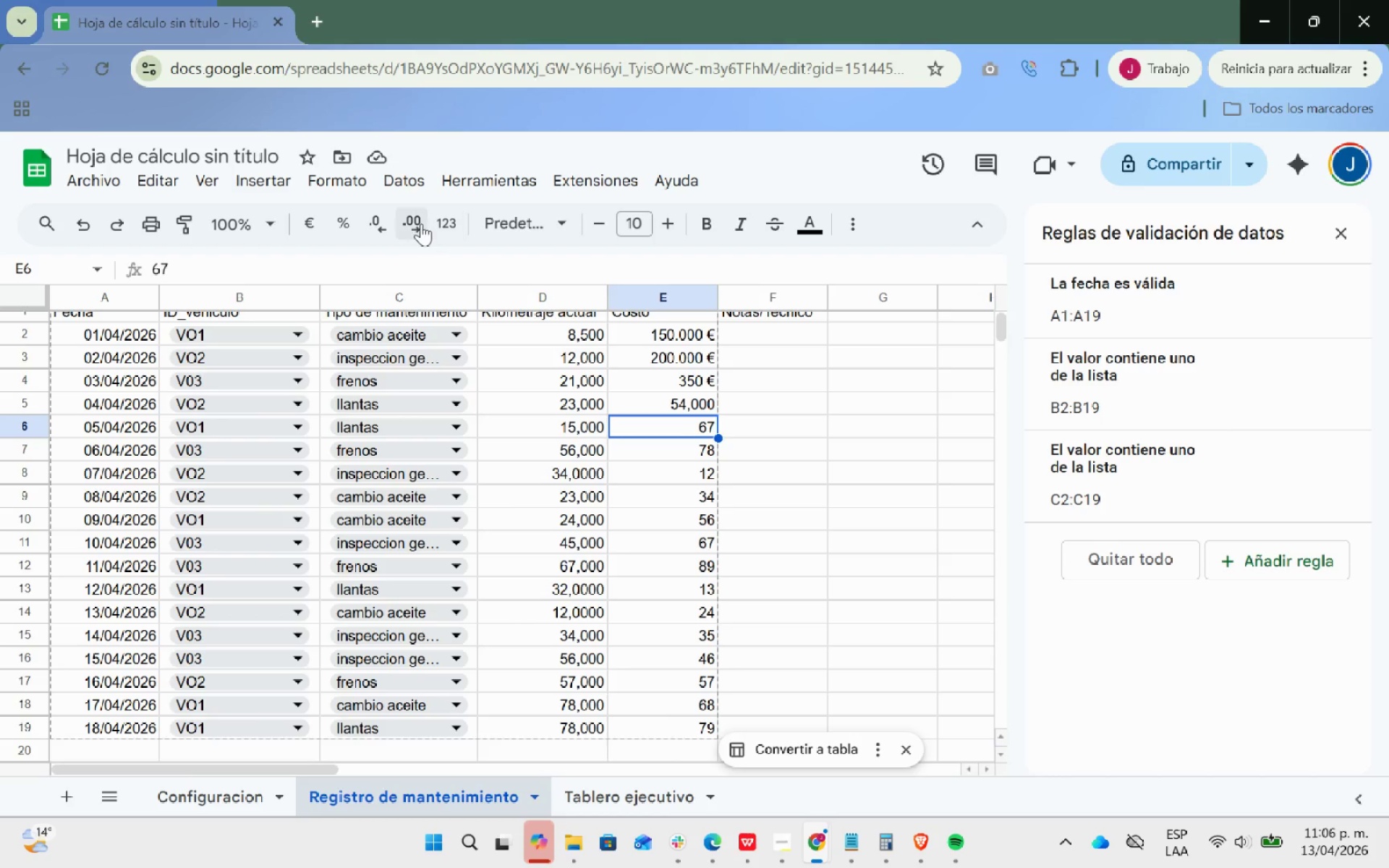 
left_click([409, 224])
 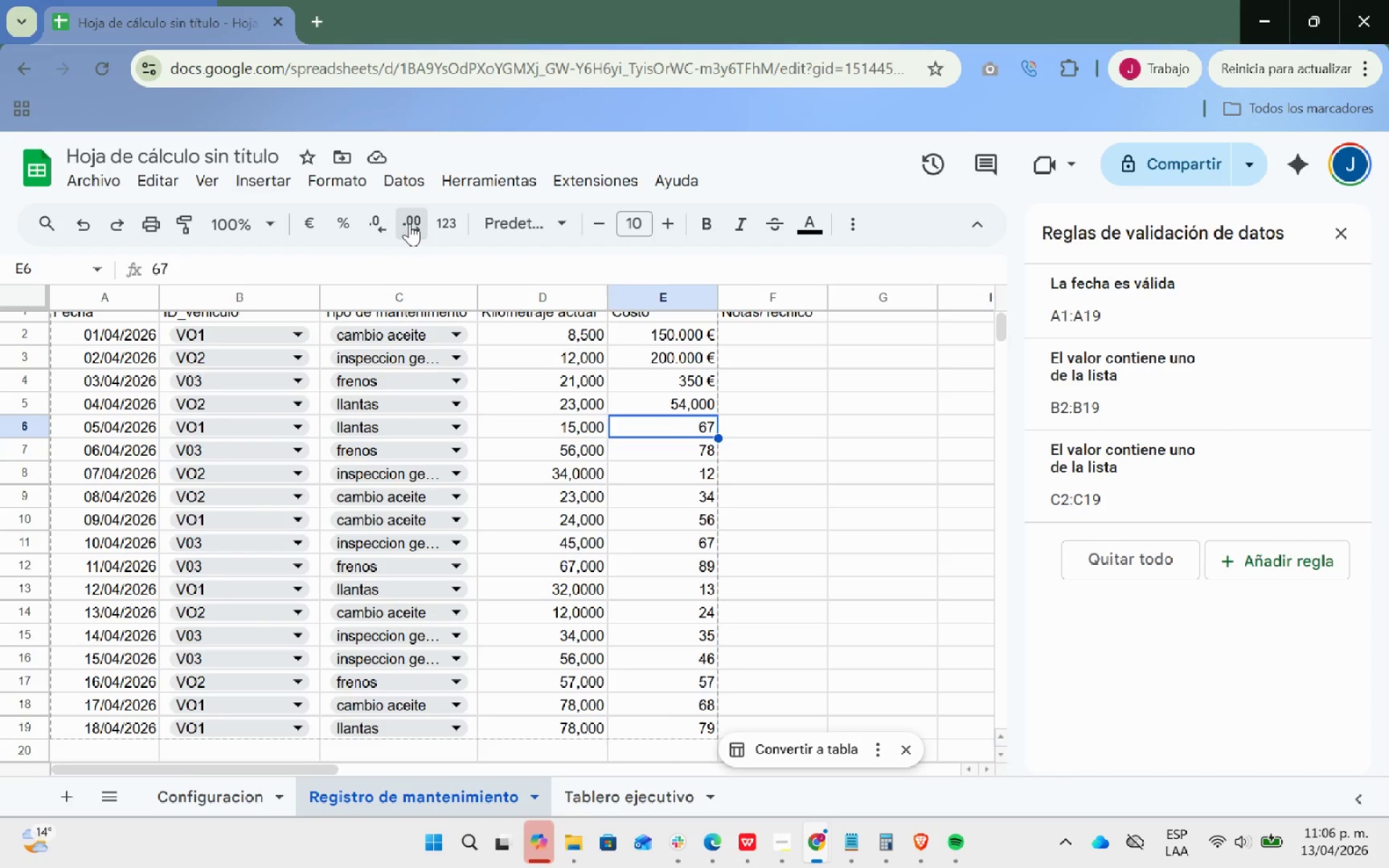 
key(ArrowDown)
 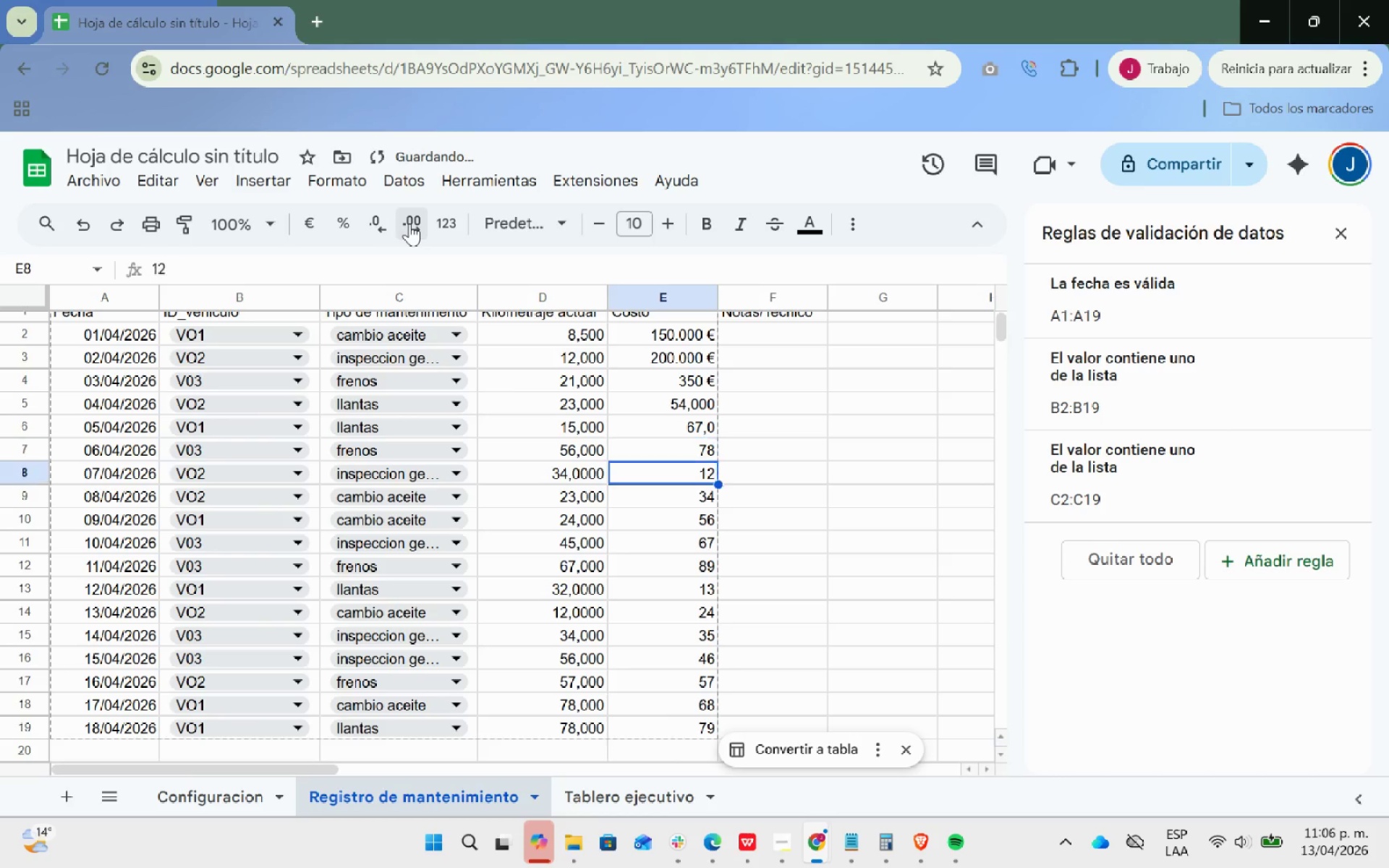 
key(ArrowDown)
 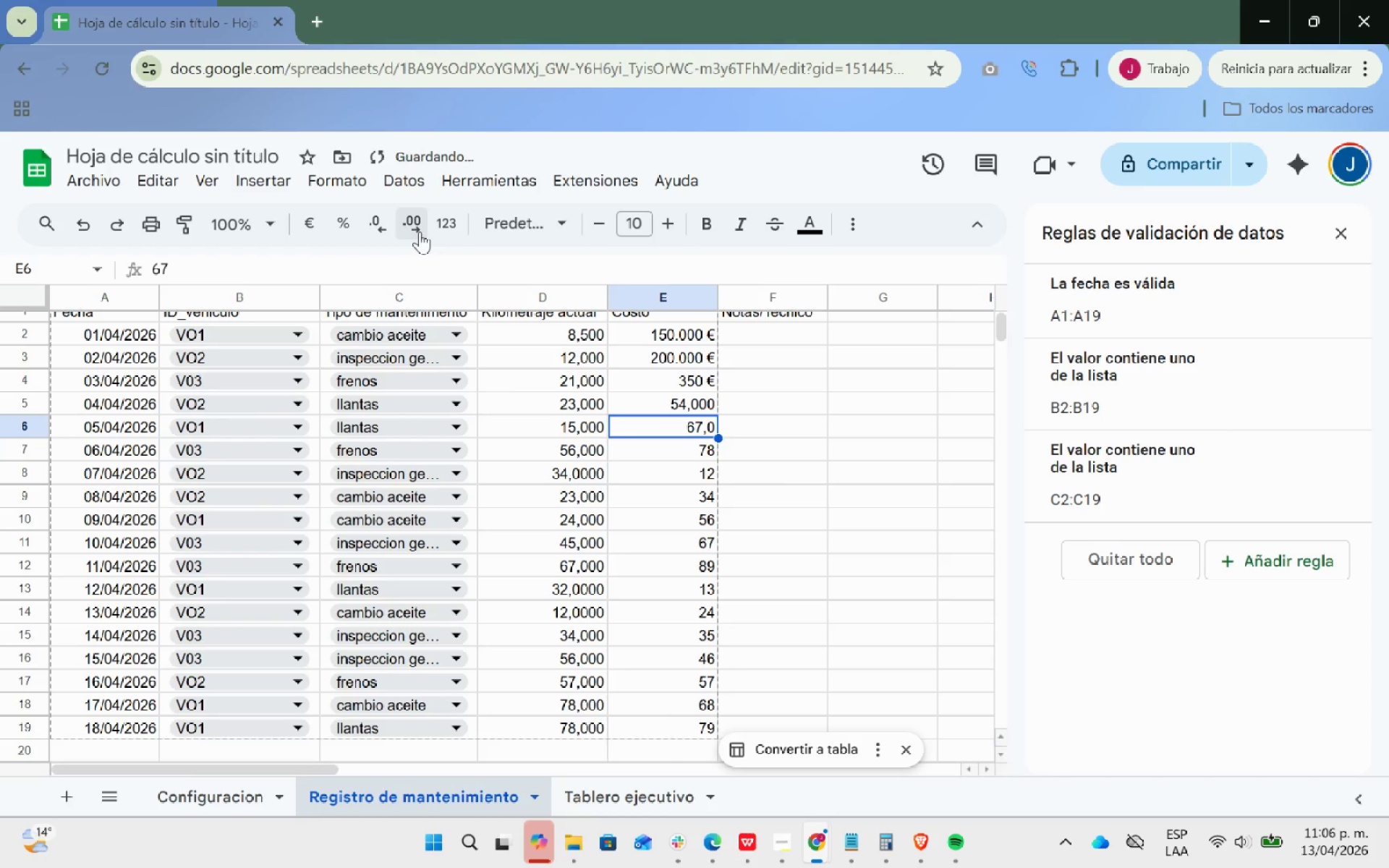 
double_click([420, 231])
 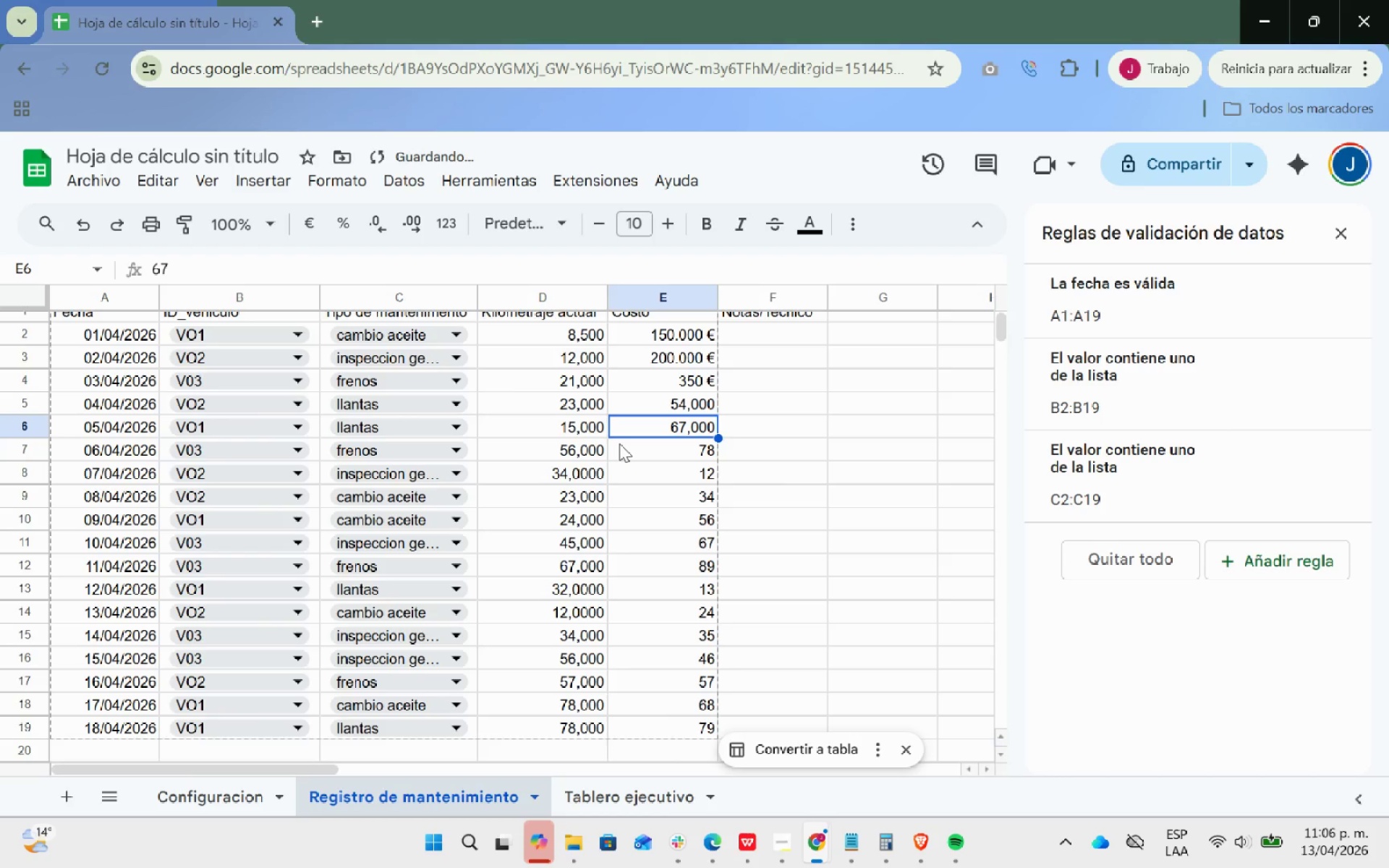 
key(ArrowDown)
 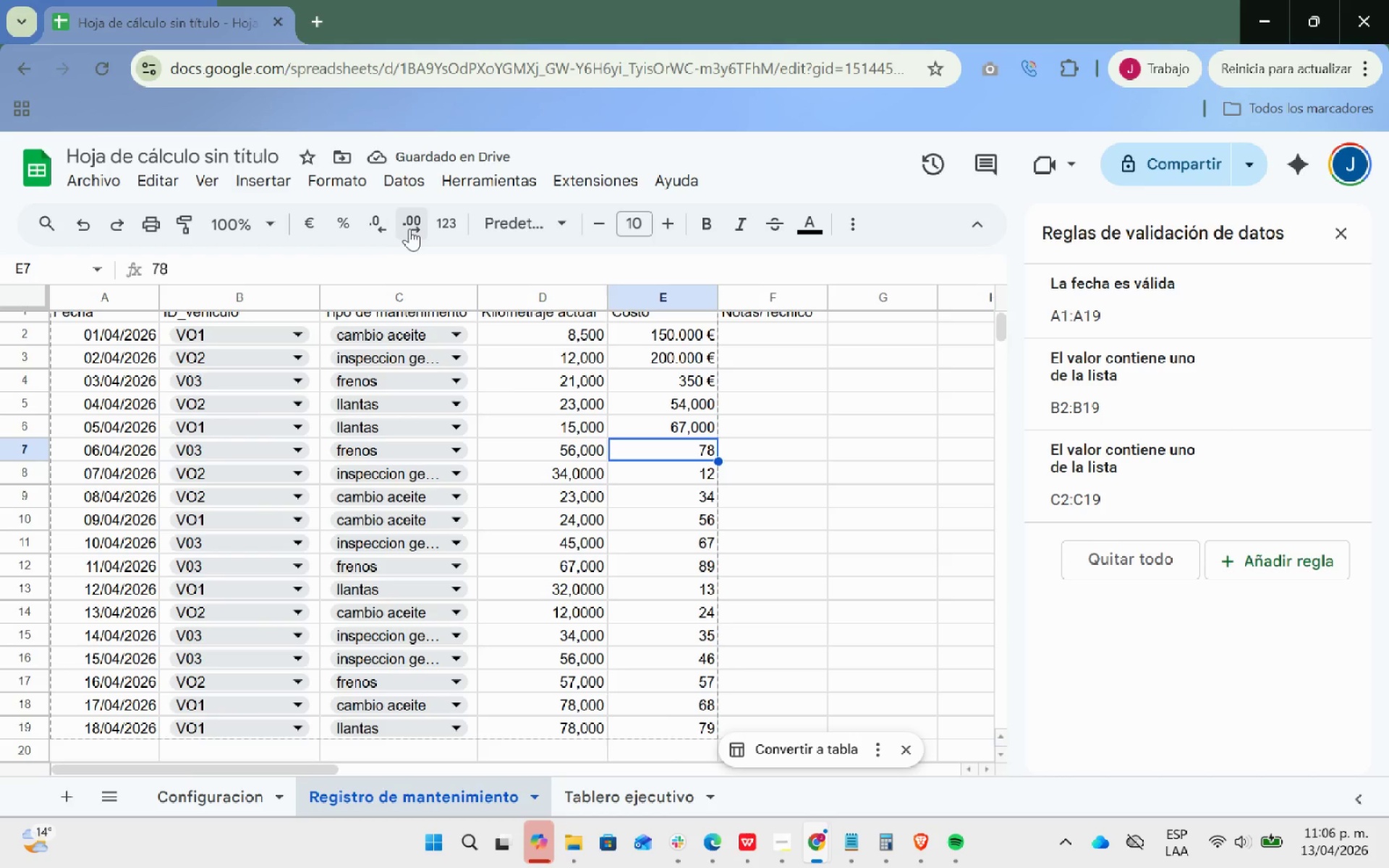 
double_click([411, 229])
 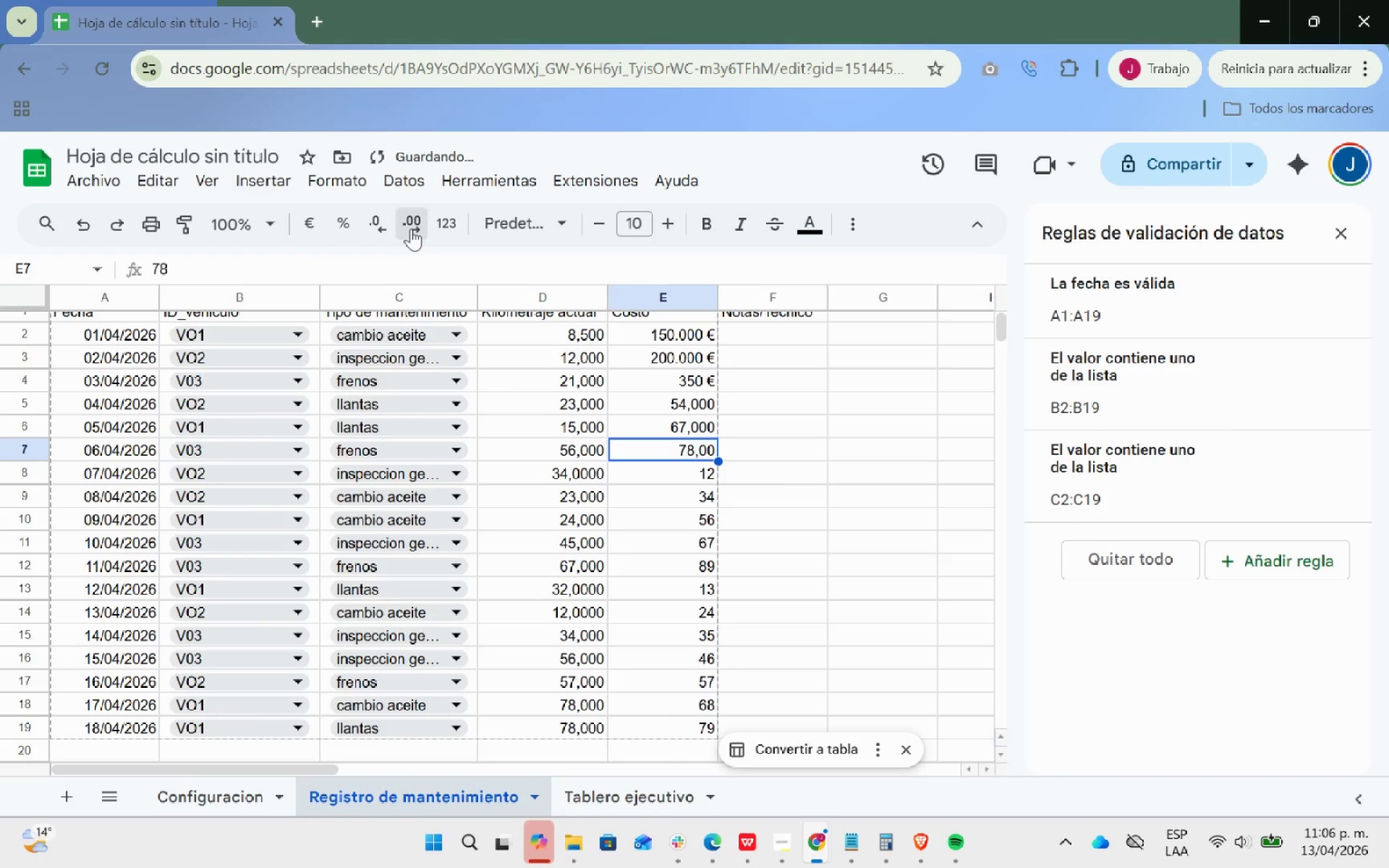 
triple_click([411, 229])
 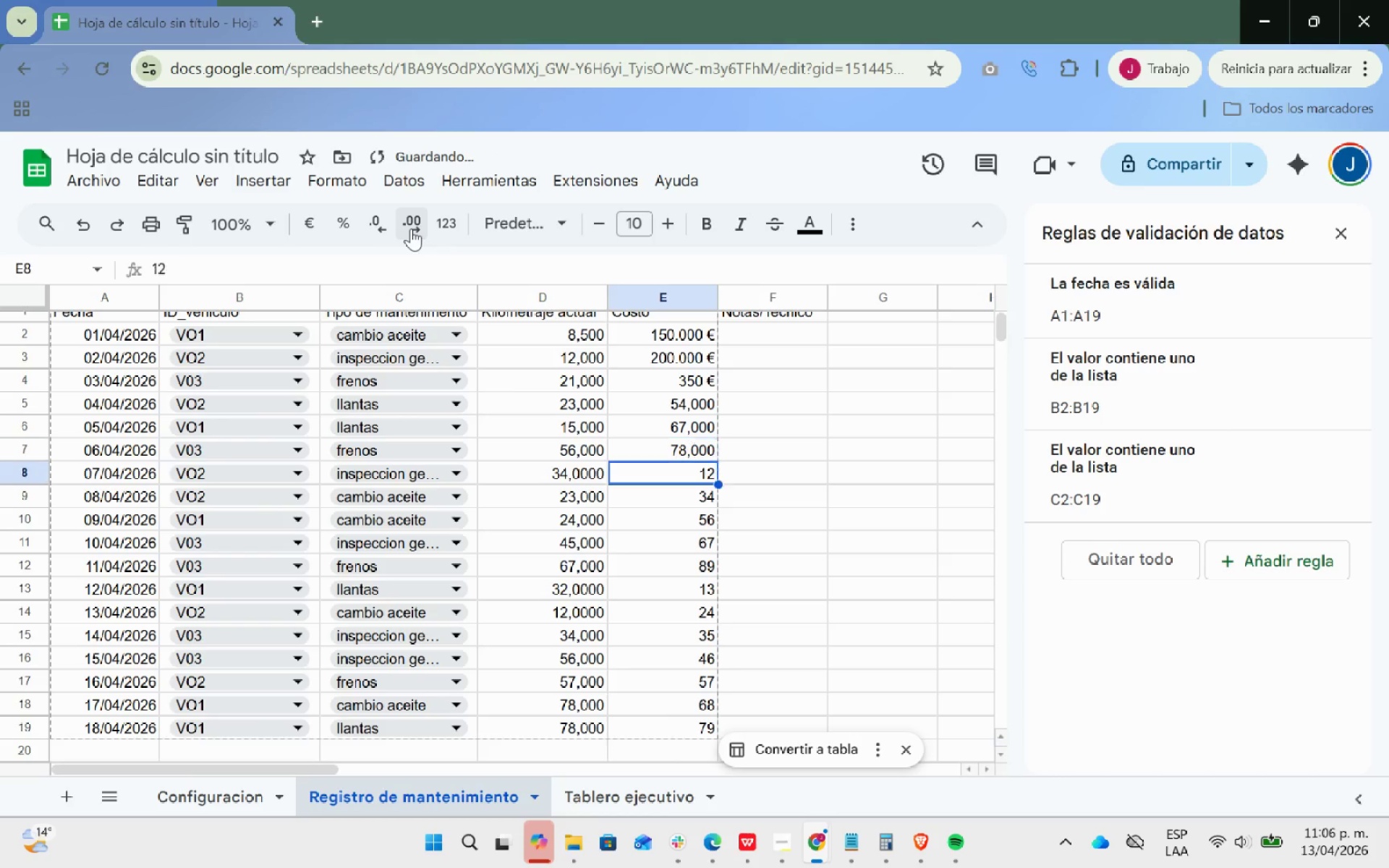 
key(ArrowDown)
 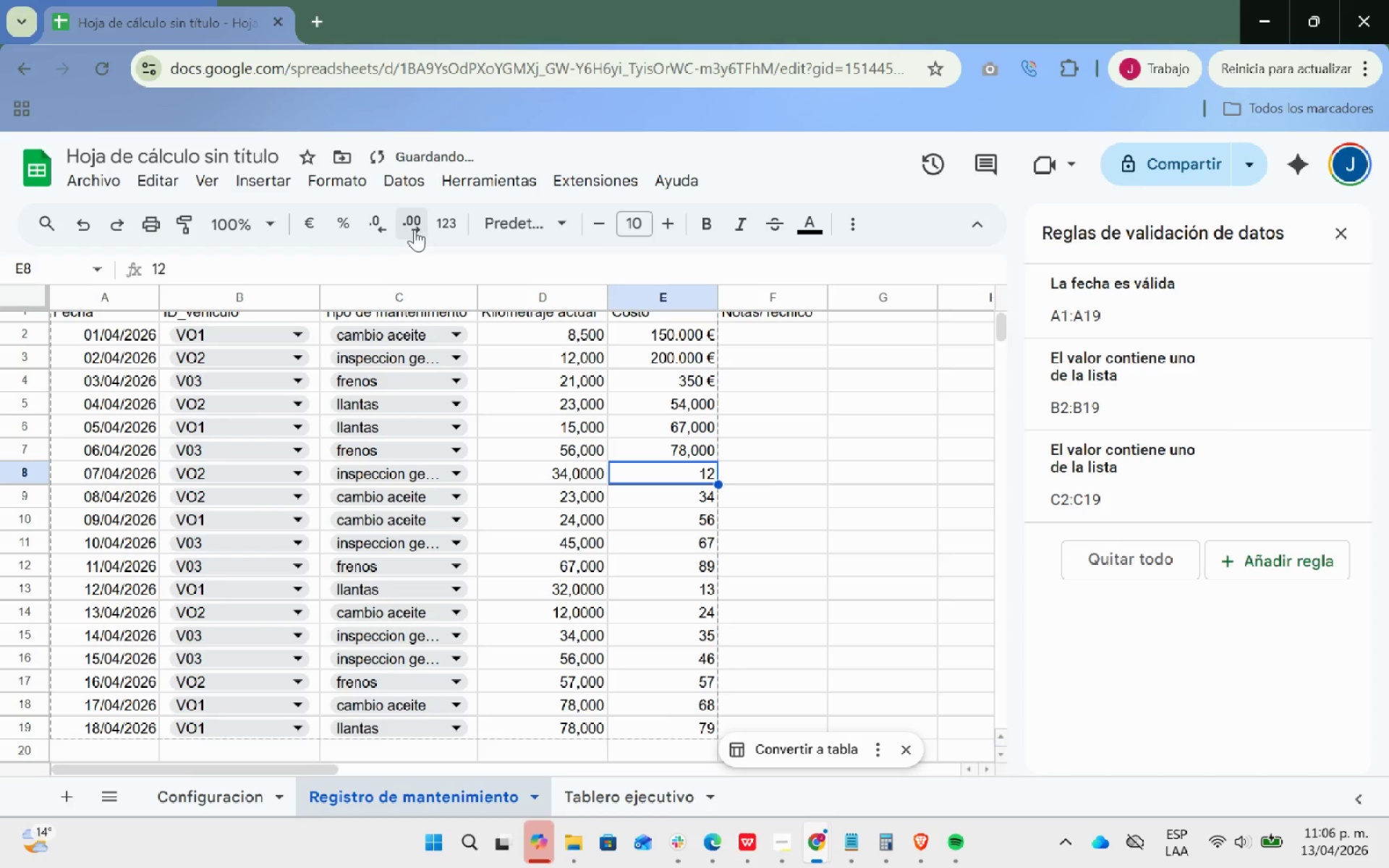 
double_click([406, 225])
 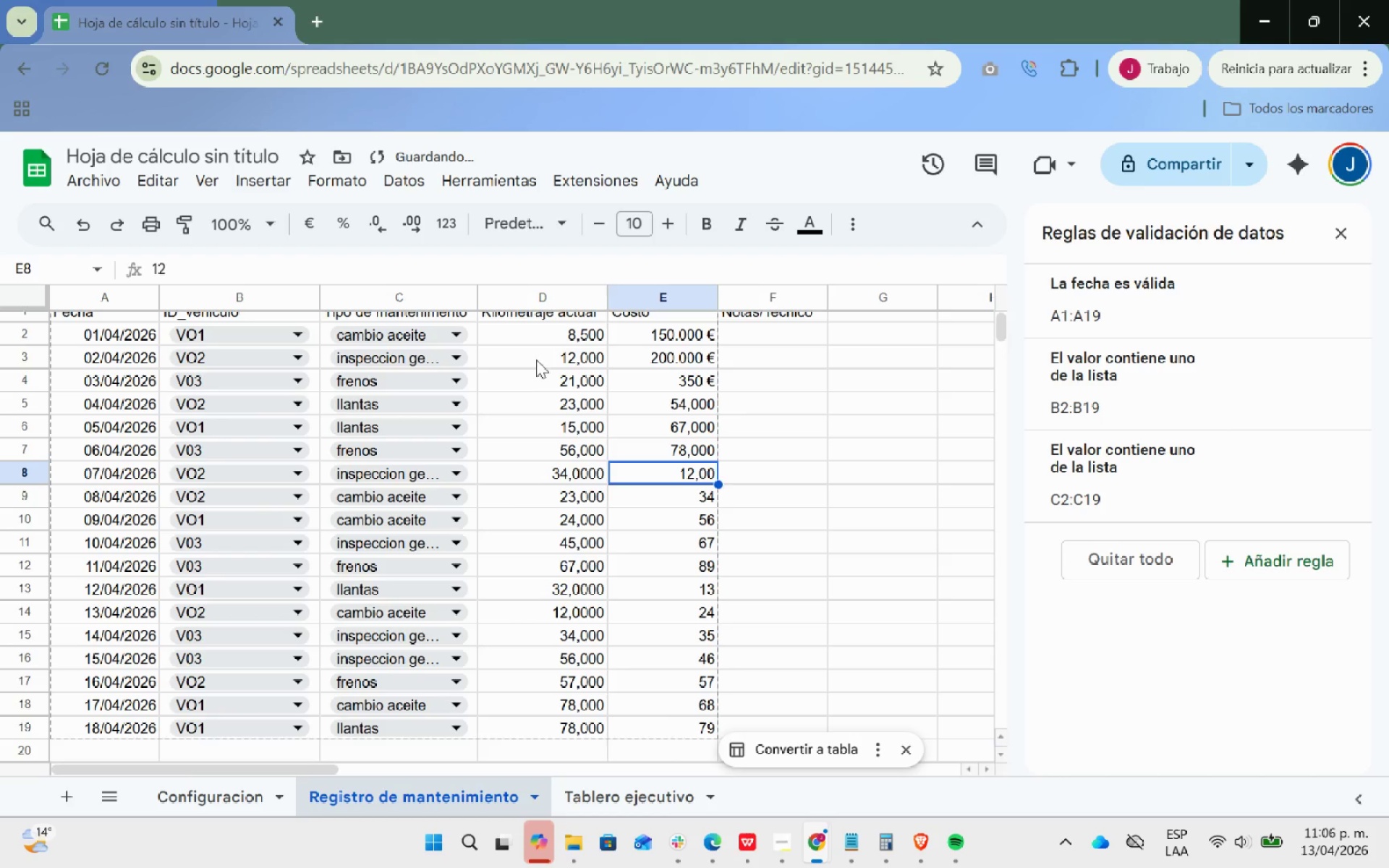 
left_click([630, 486])
 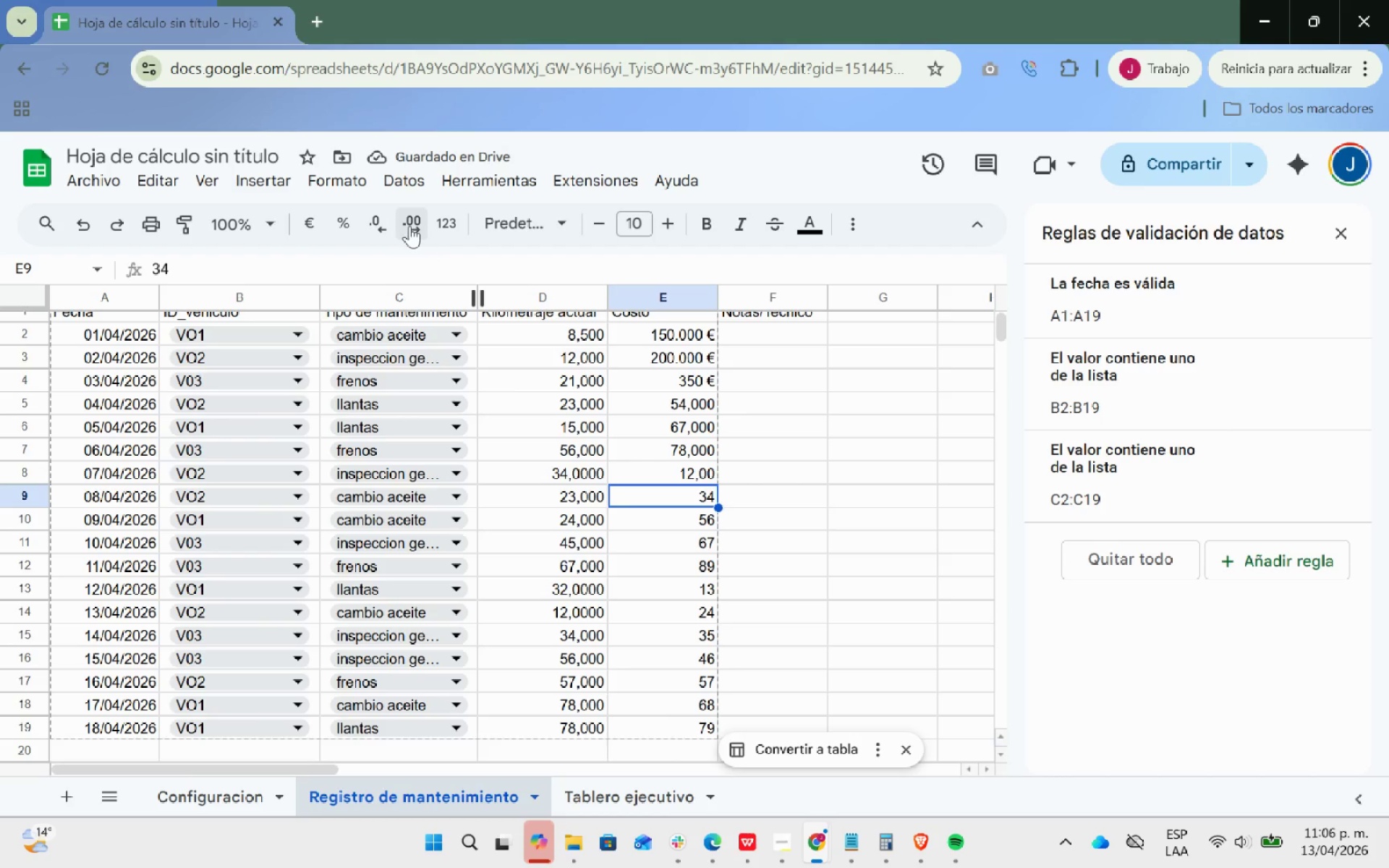 
double_click([409, 226])
 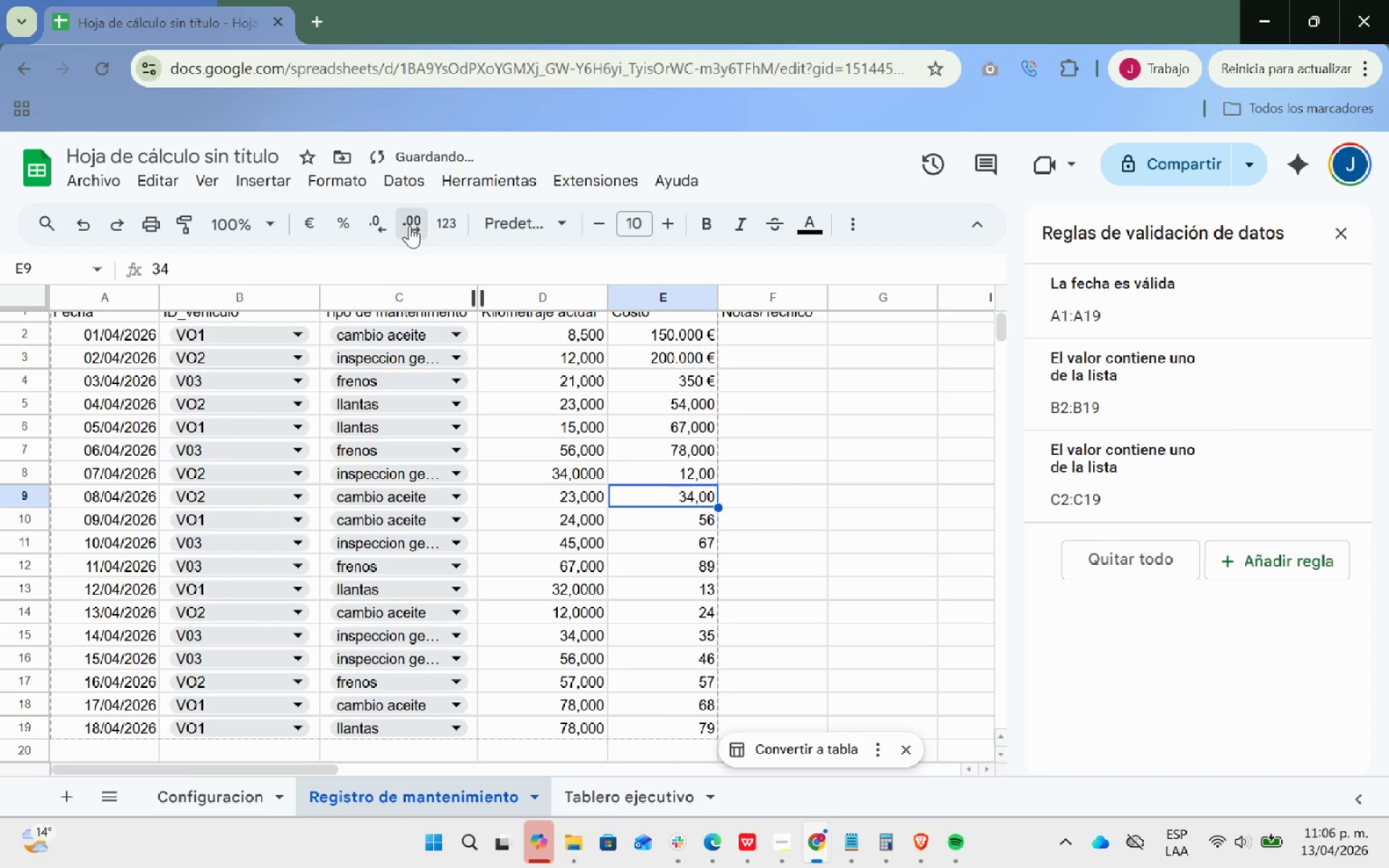 
triple_click([409, 226])
 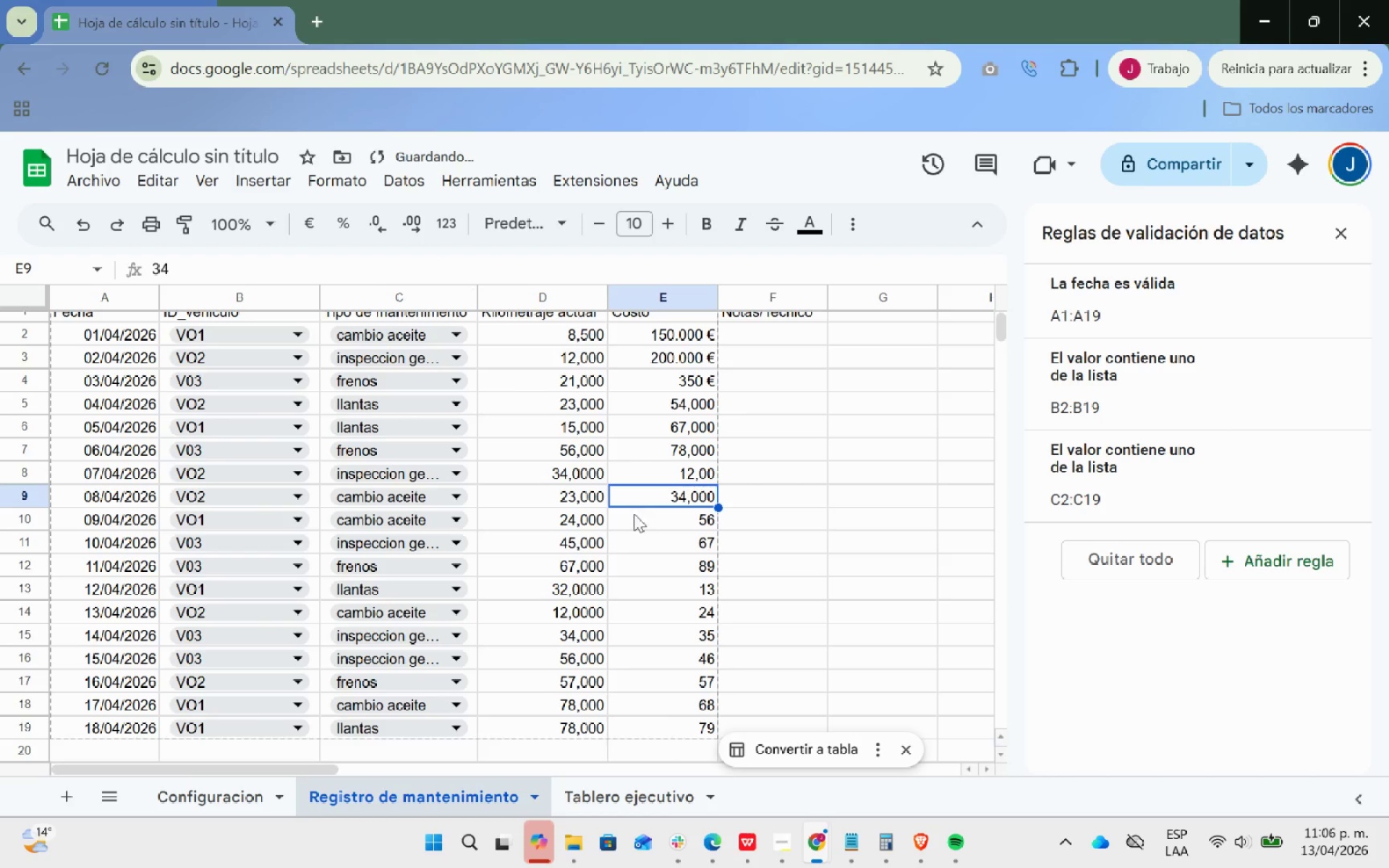 
key(ArrowDown)
 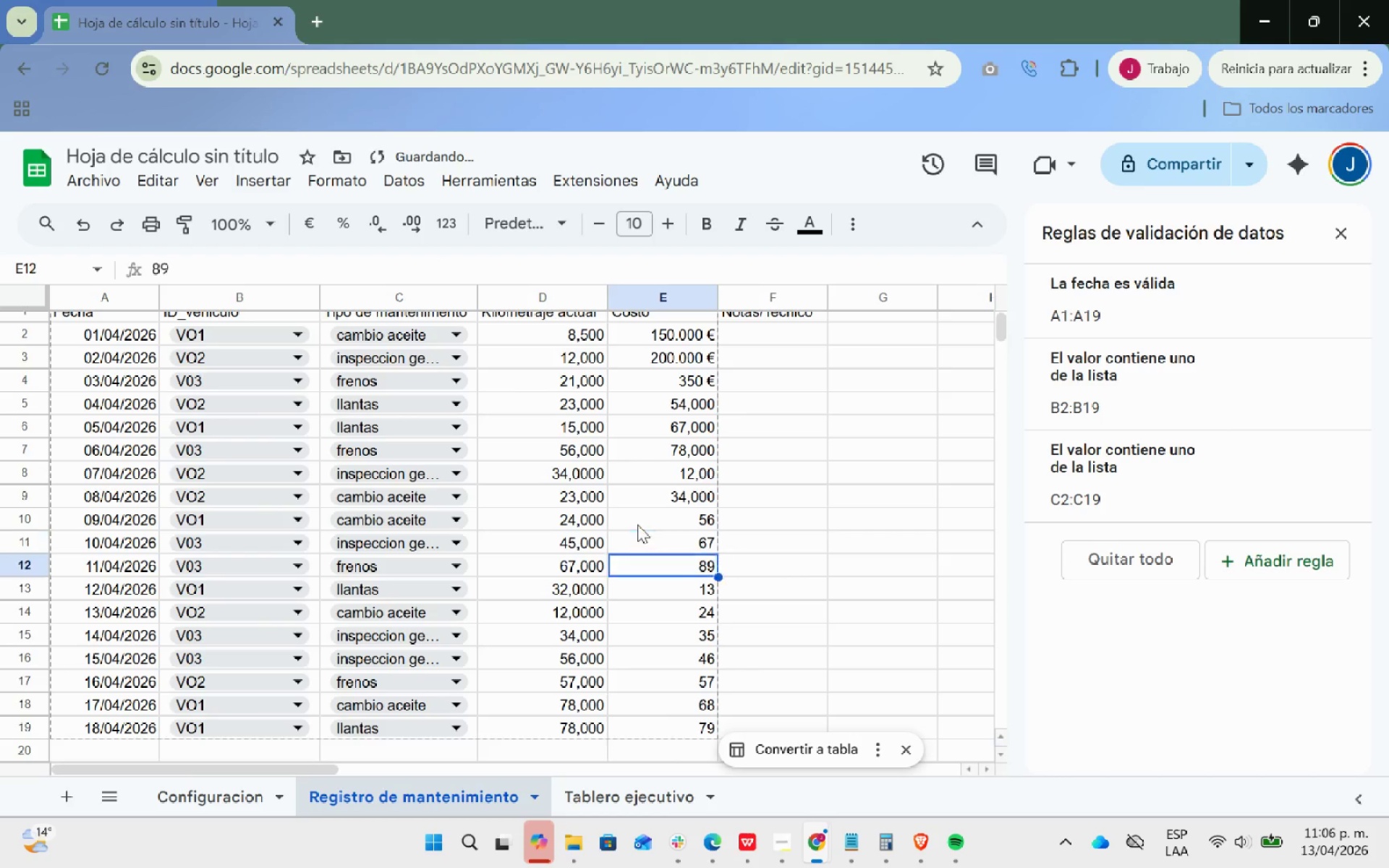 
key(ArrowDown)
 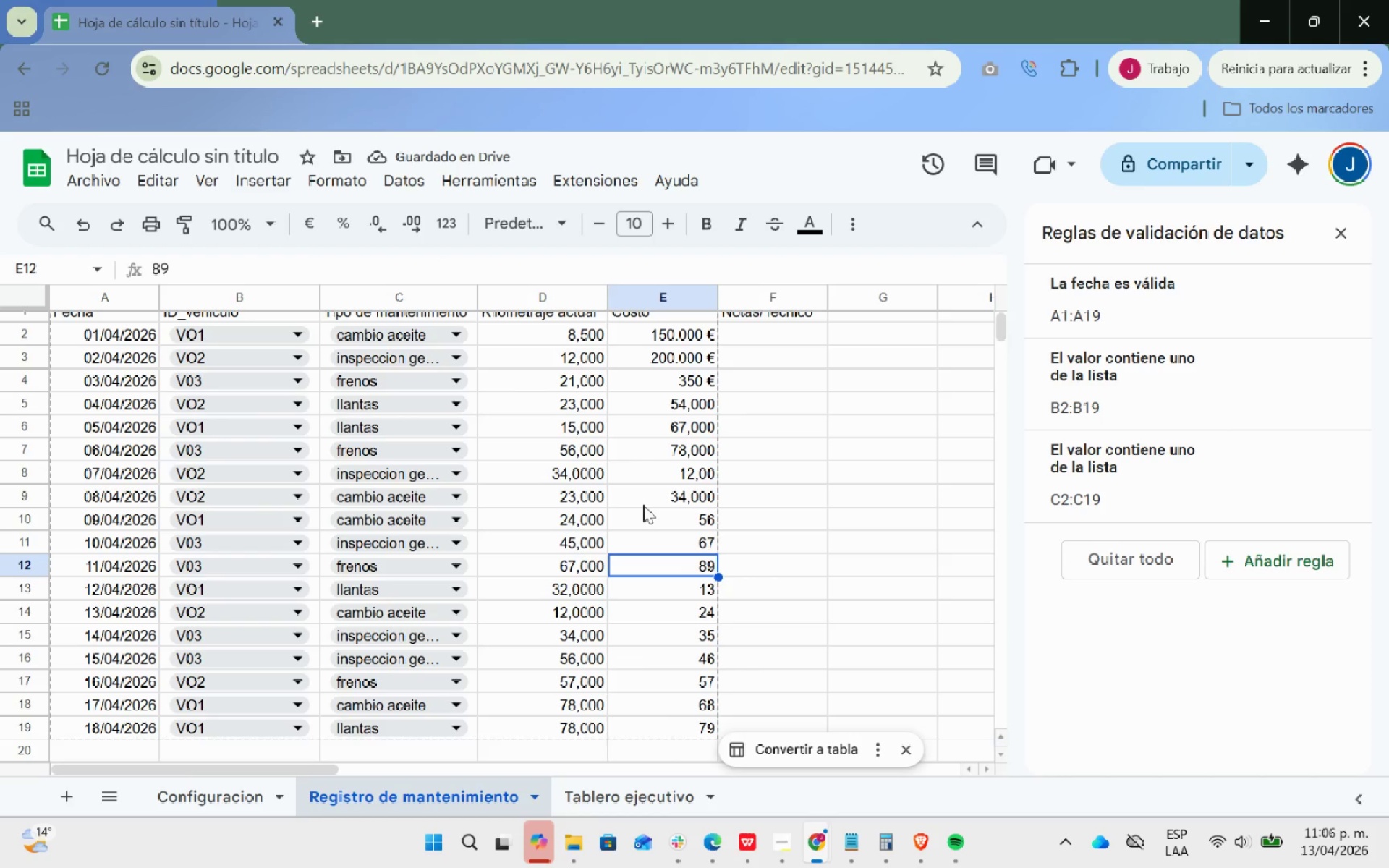 
left_click([644, 506])
 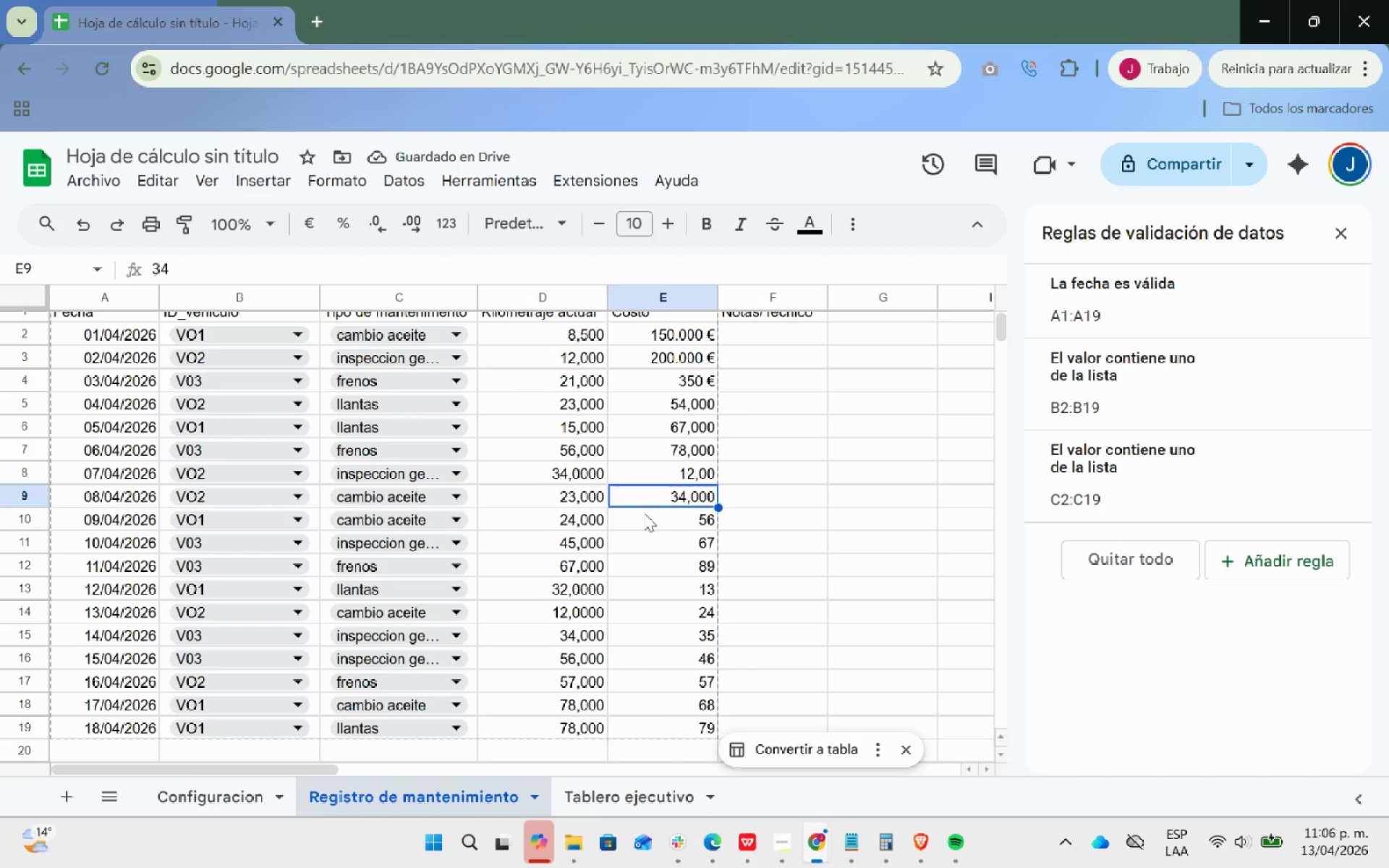 
left_click([644, 513])
 